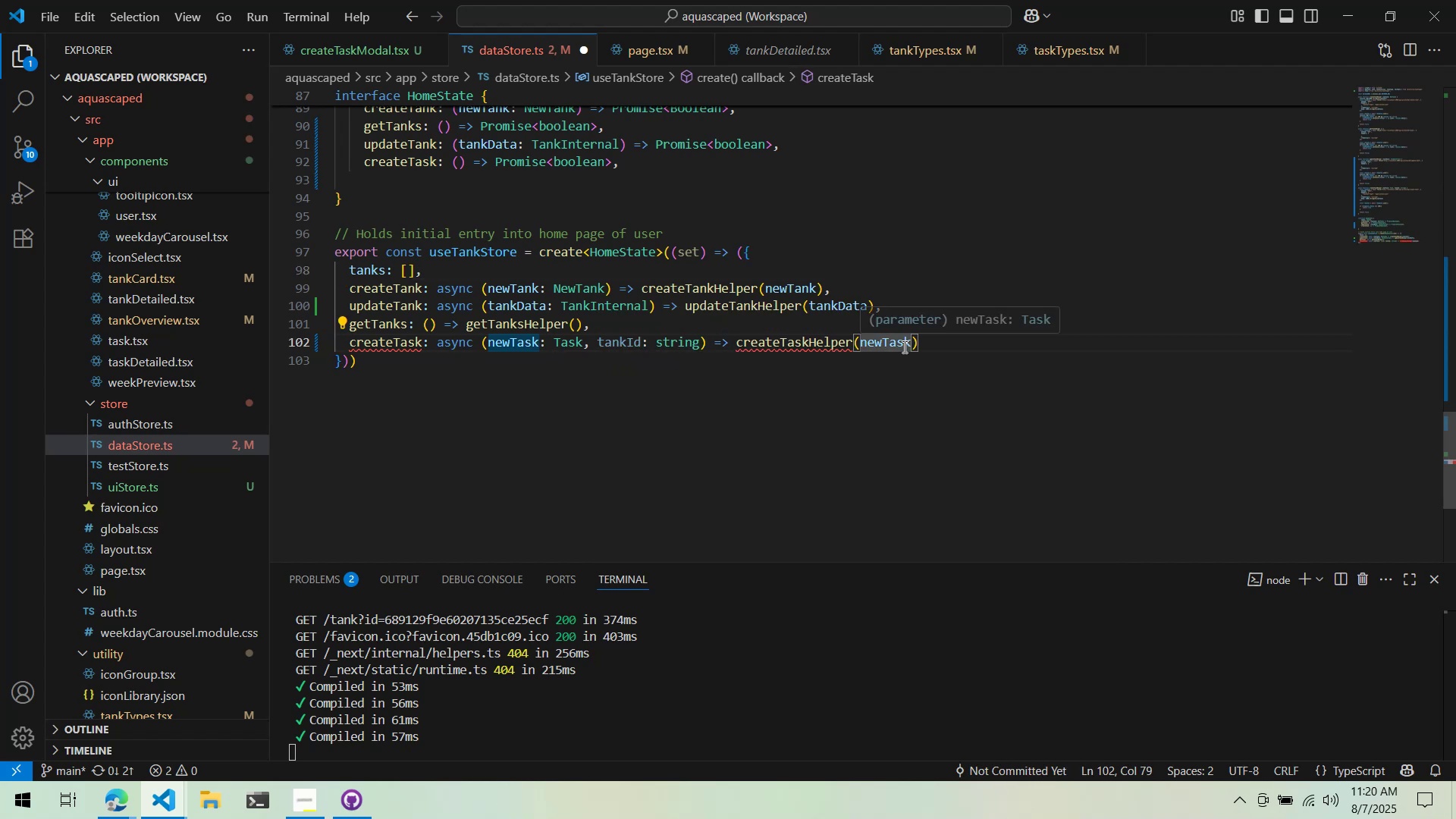 
key(ArrowRight)
 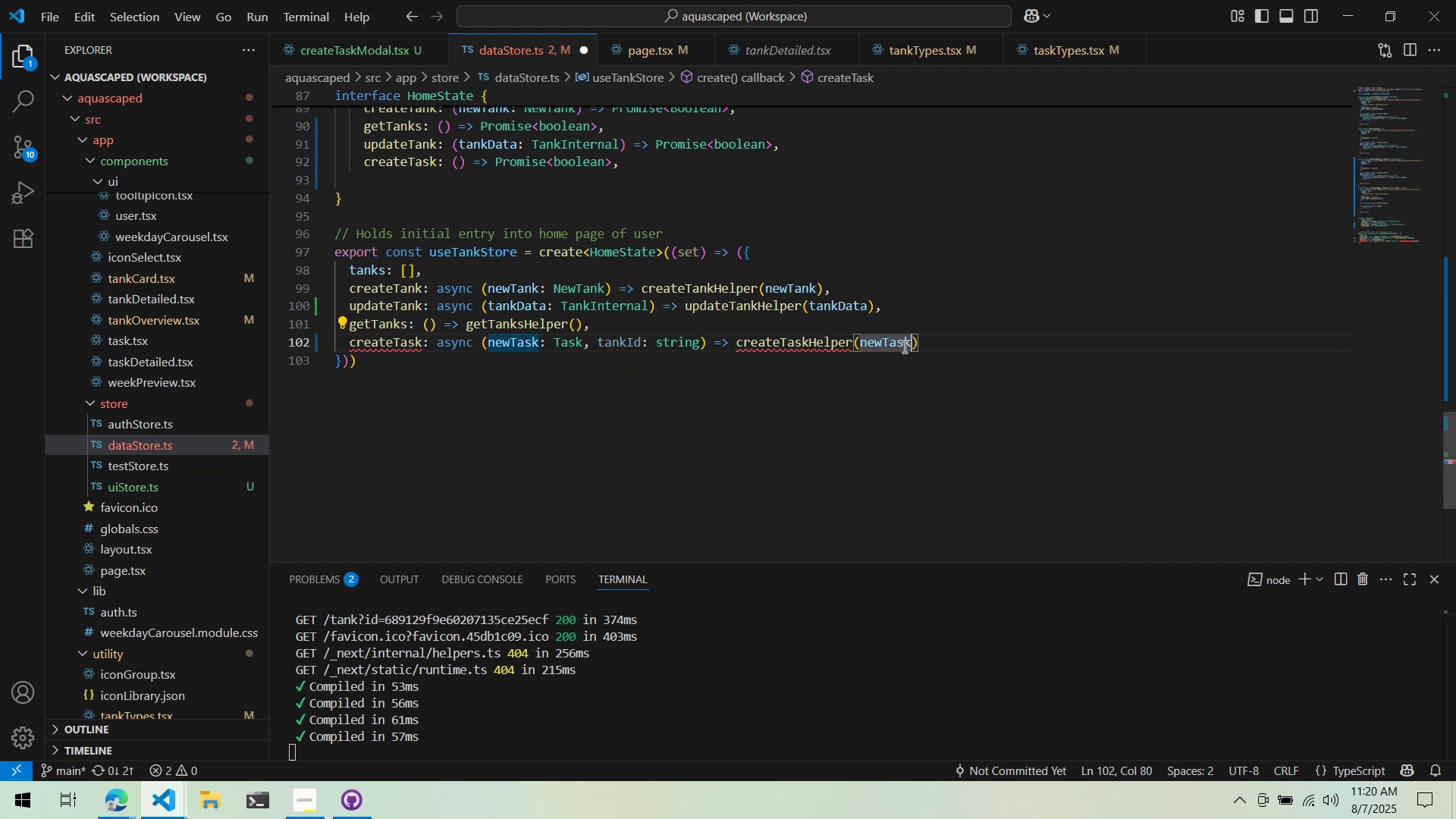 
type(, ank)
key(Backspace)
key(Backspace)
key(Backspace)
type(tankId)
 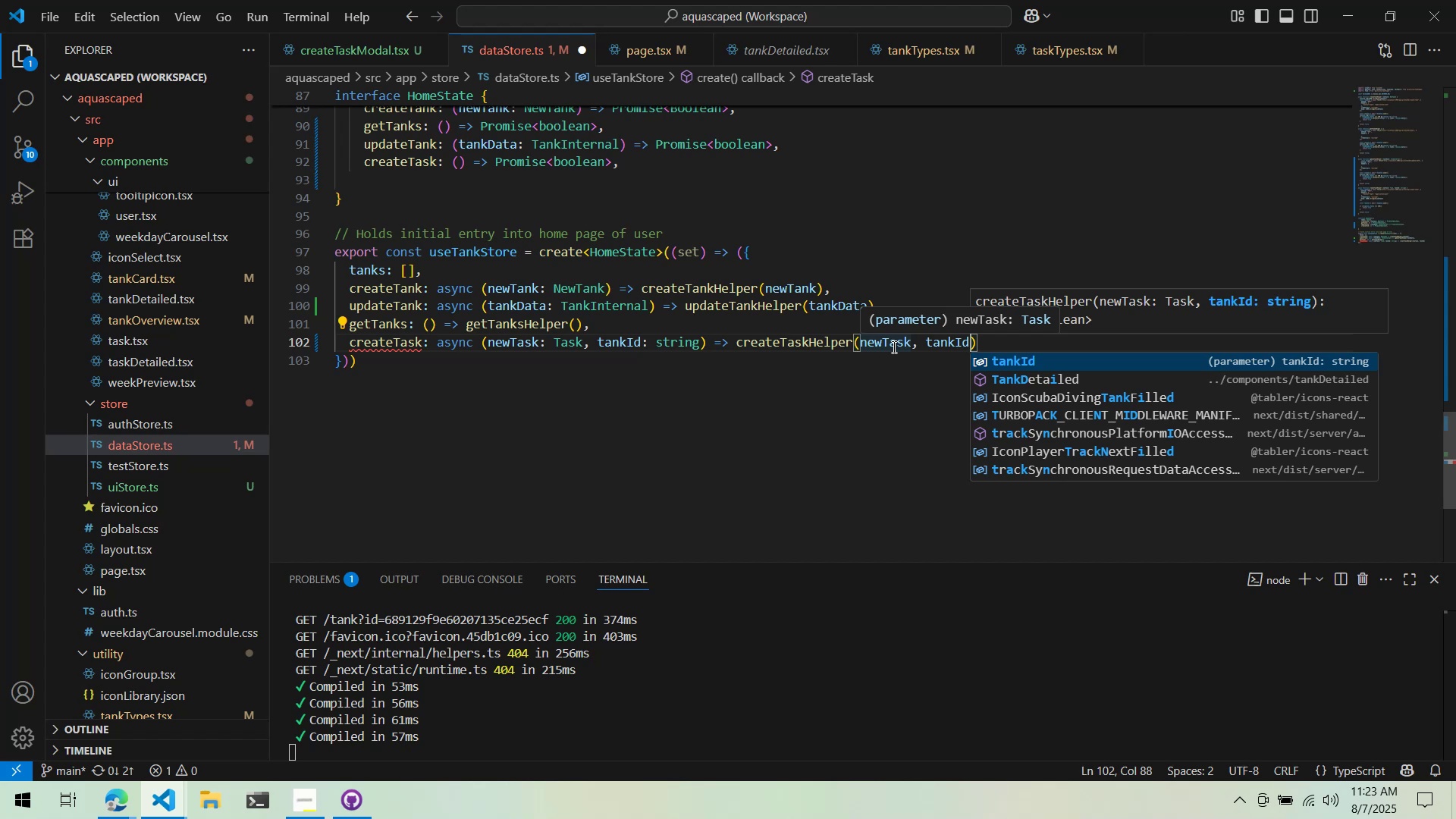 
wait(180.47)
 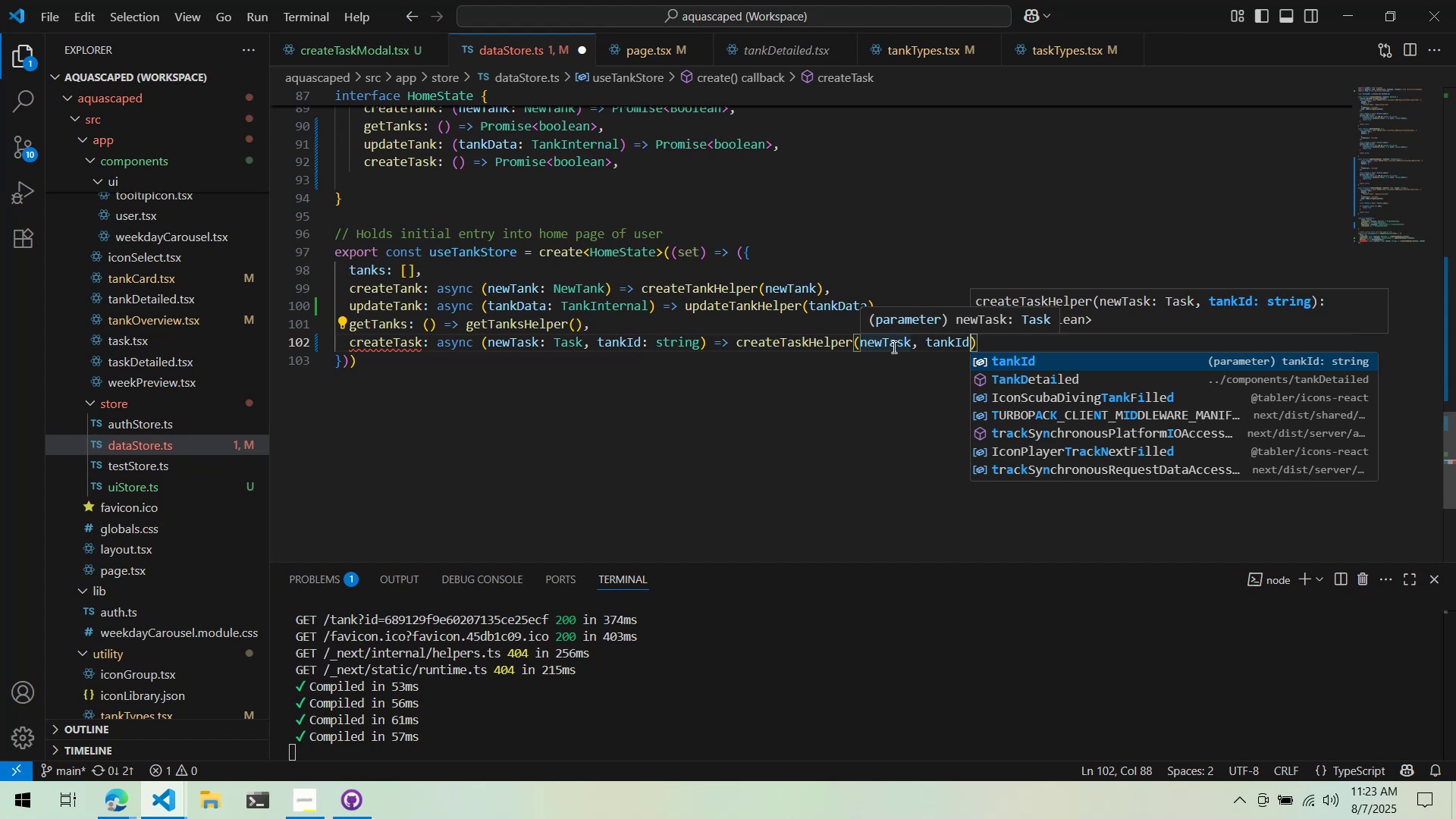 
left_click([855, 366])
 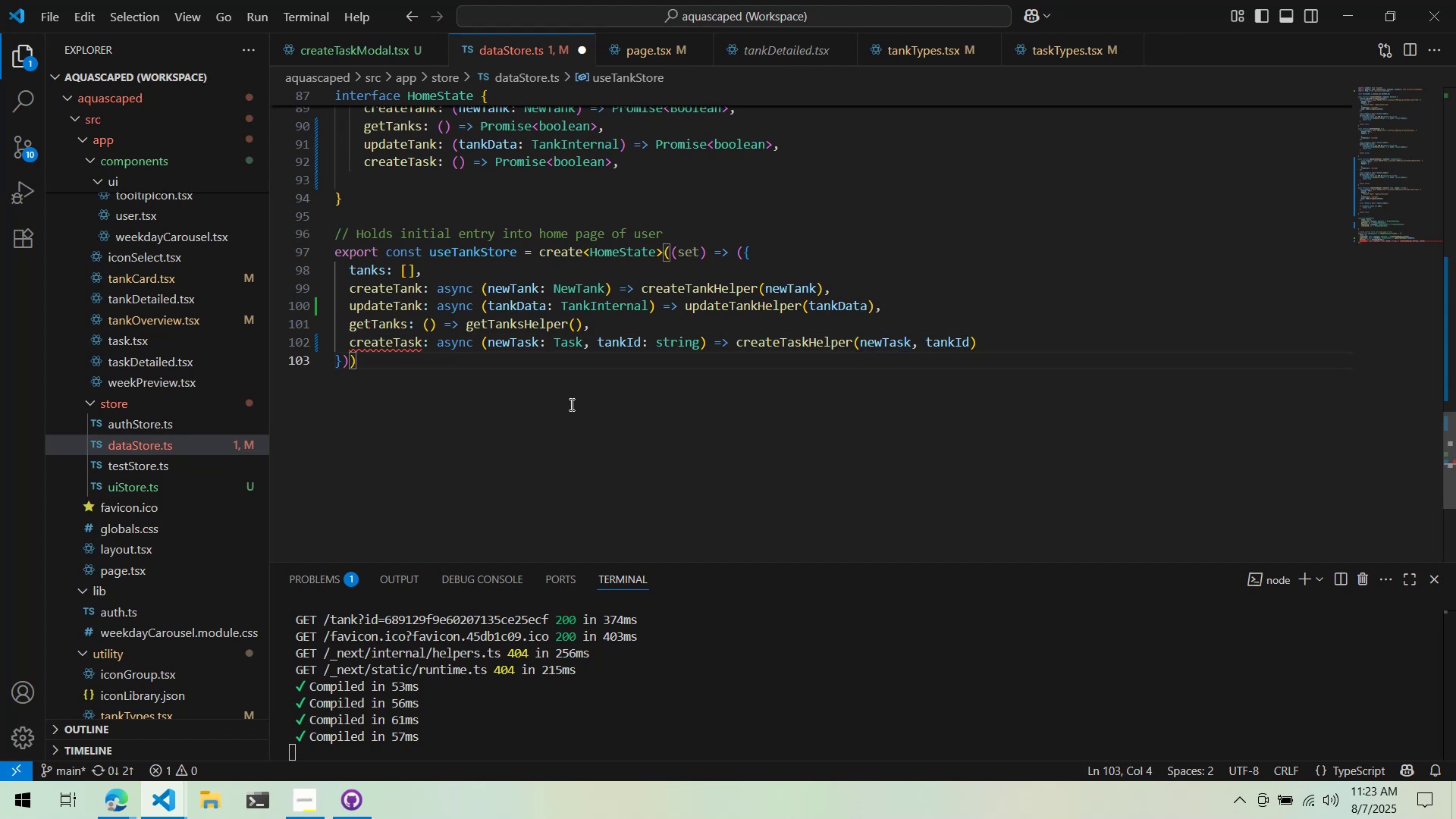 
scroll: coordinate [594, 407], scroll_direction: up, amount: 4.0
 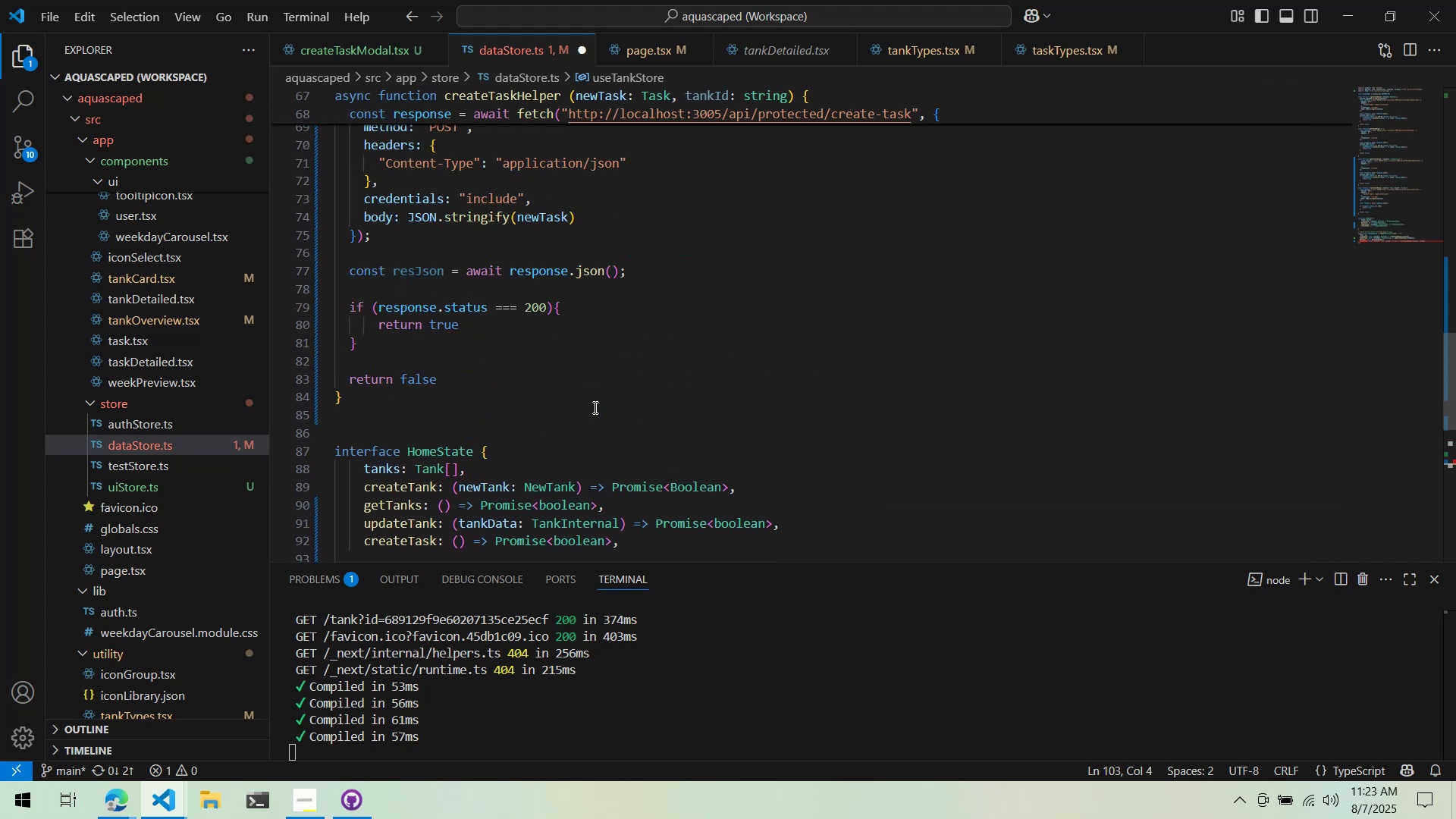 
scroll: coordinate [595, 408], scroll_direction: down, amount: 5.0
 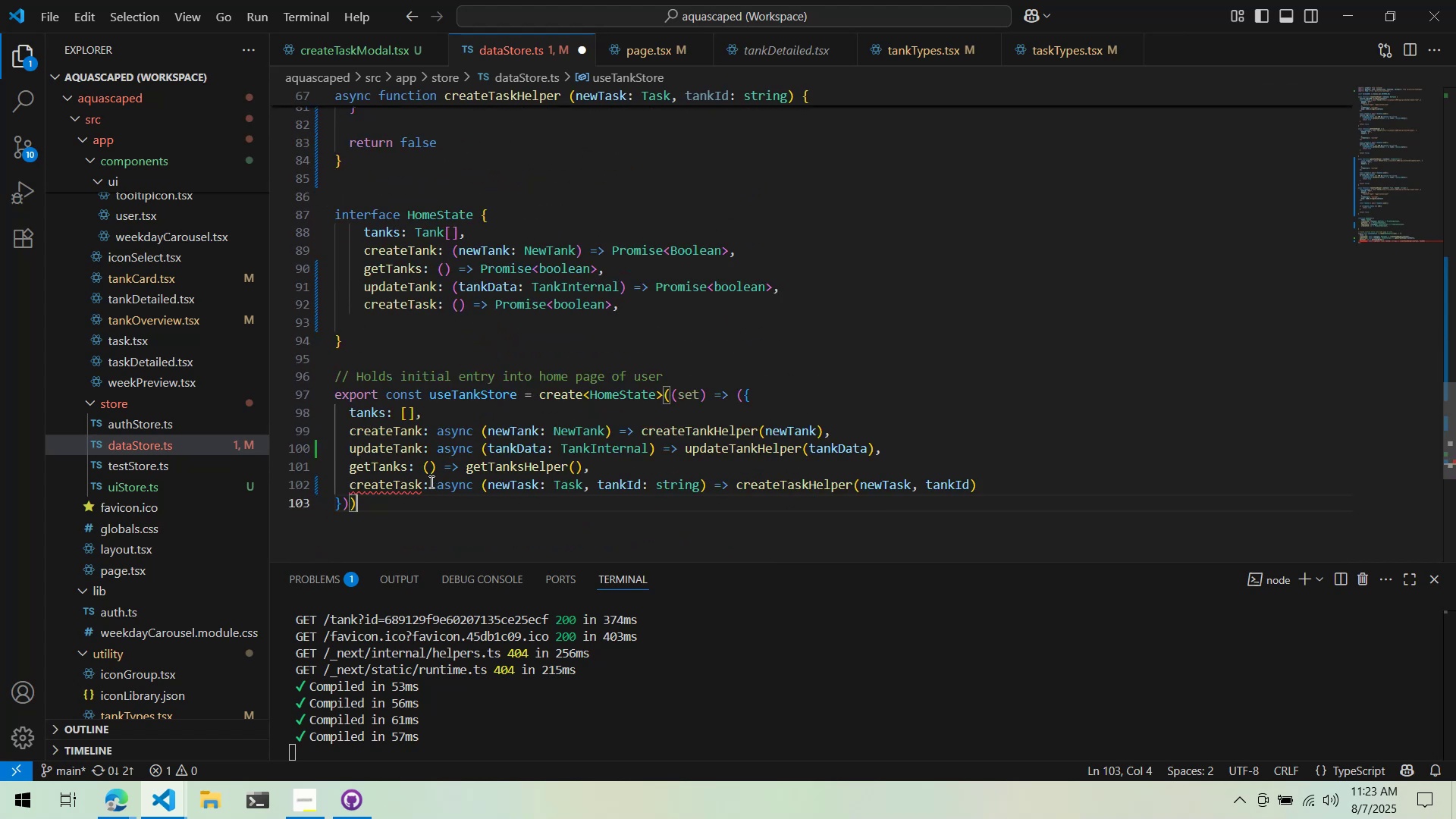 
mouse_move([413, 466])
 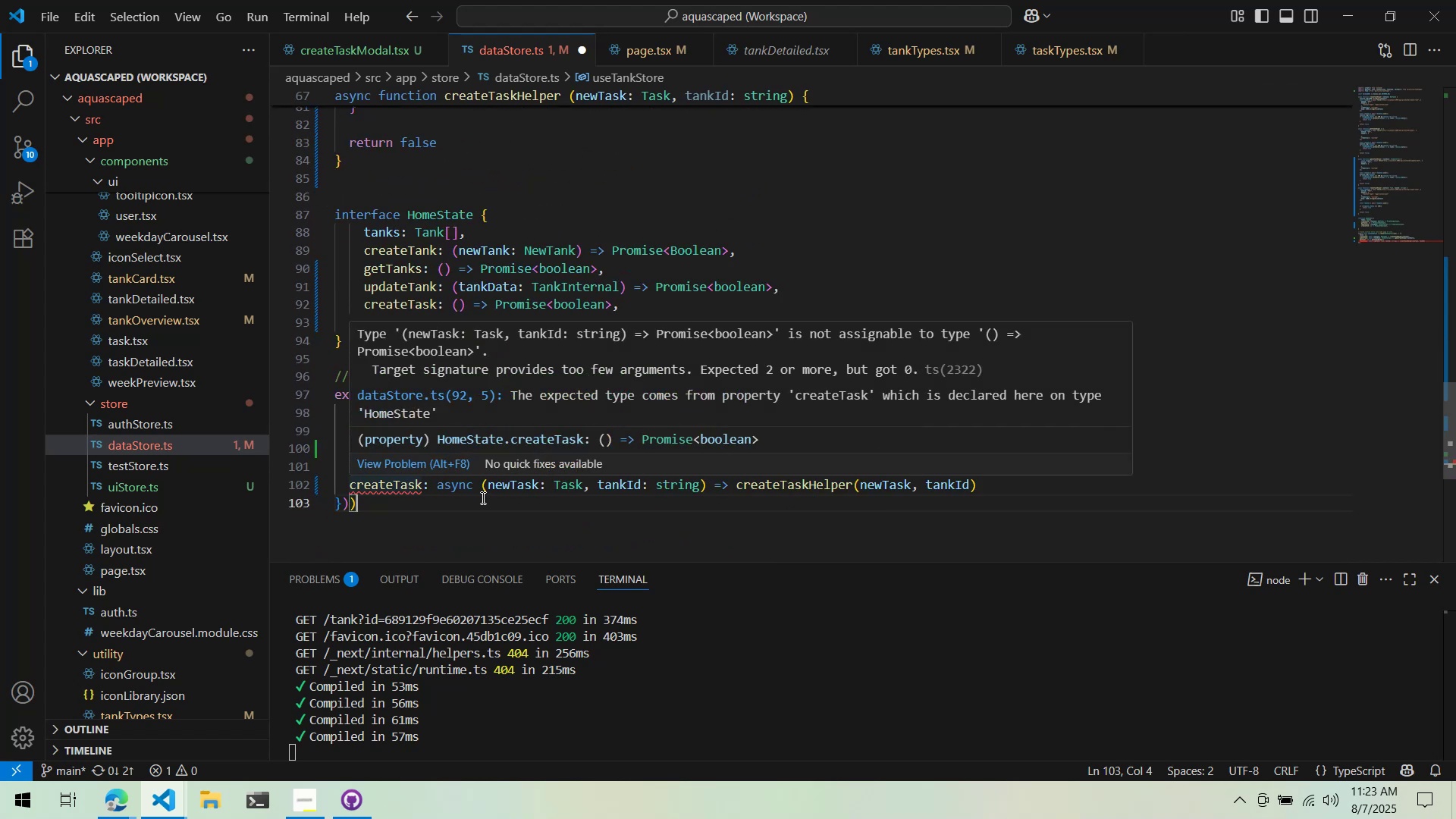 
left_click([482, 497])
 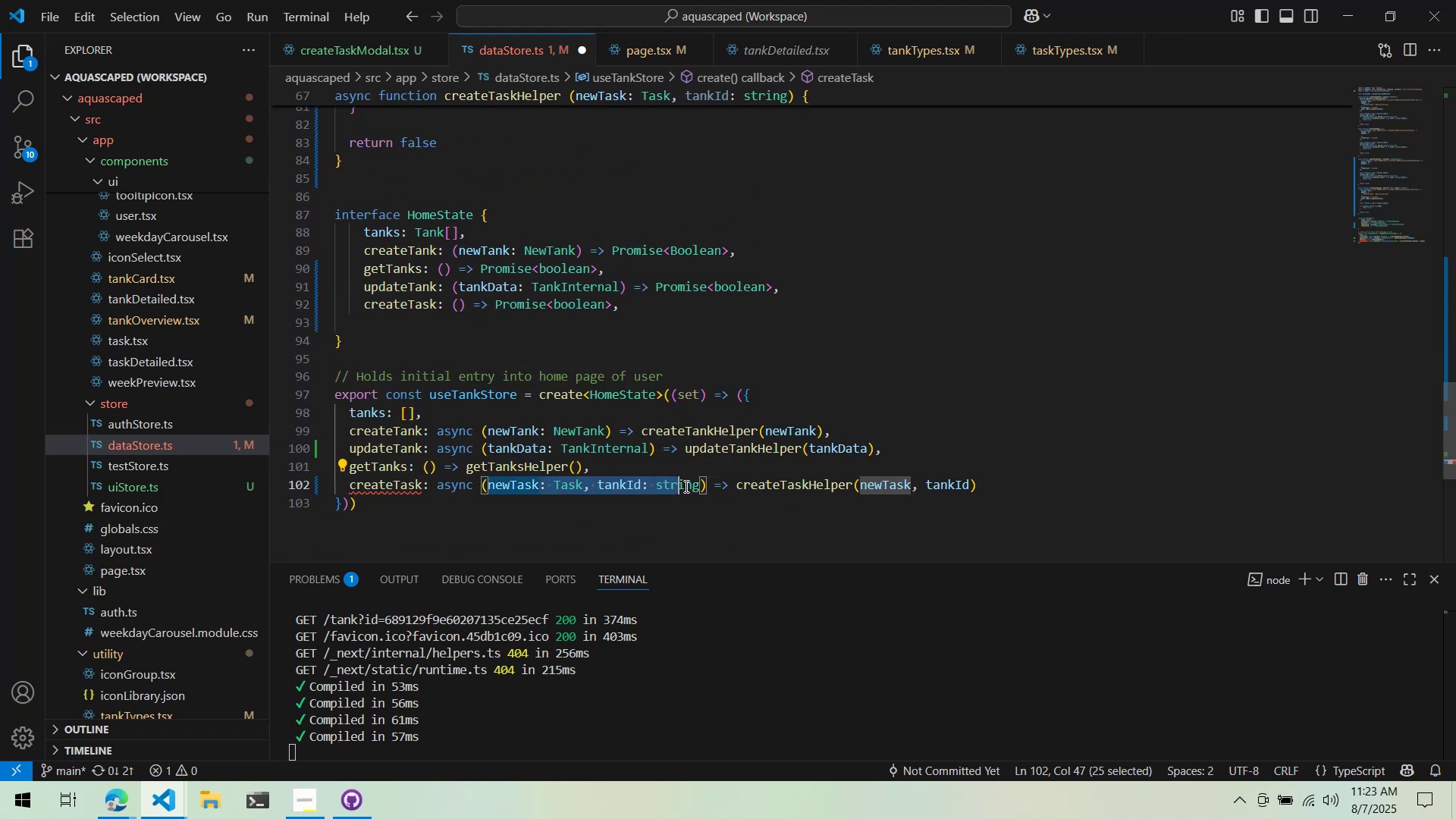 
key(Control+ControlLeft)
 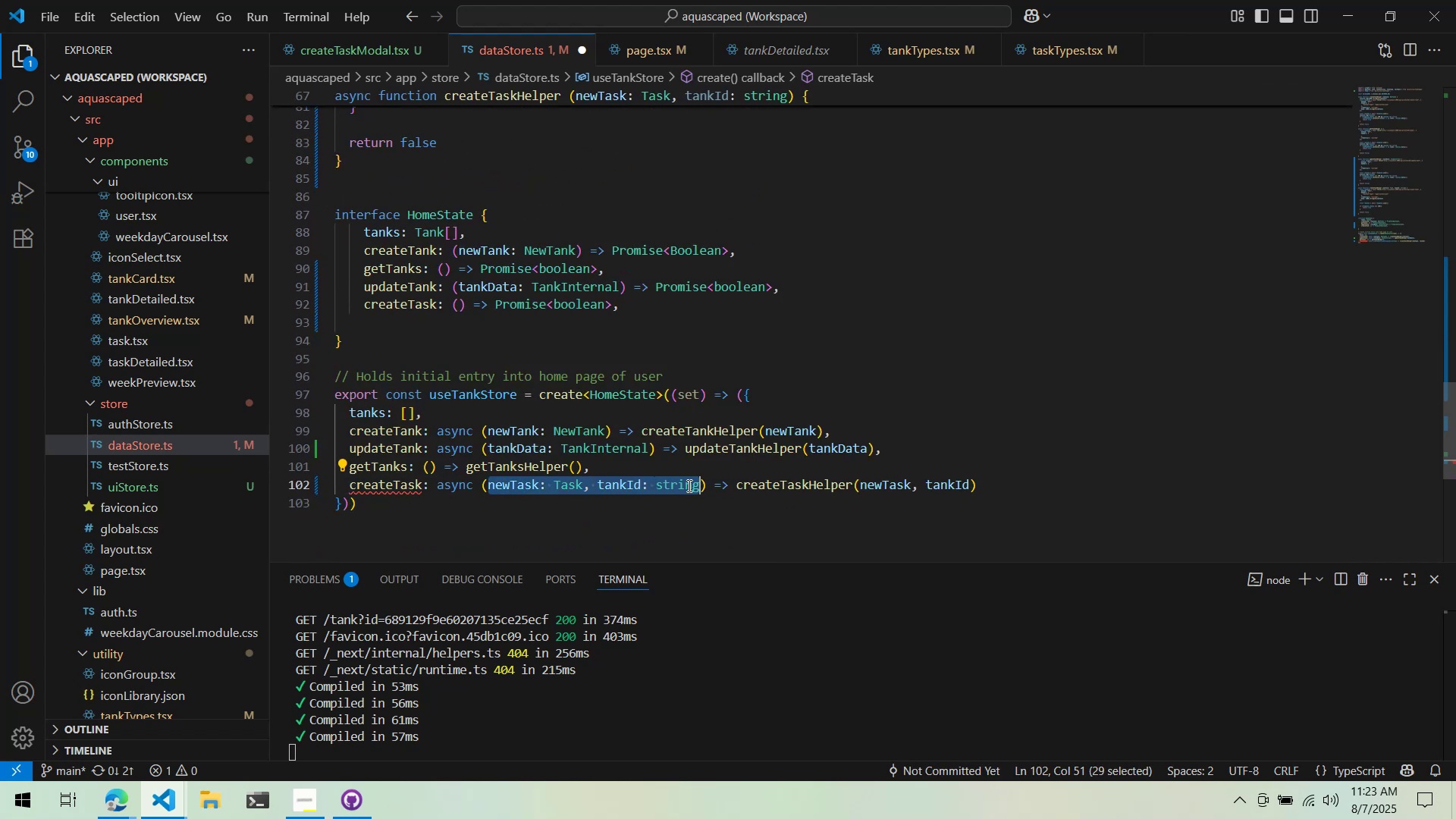 
key(Control+C)
 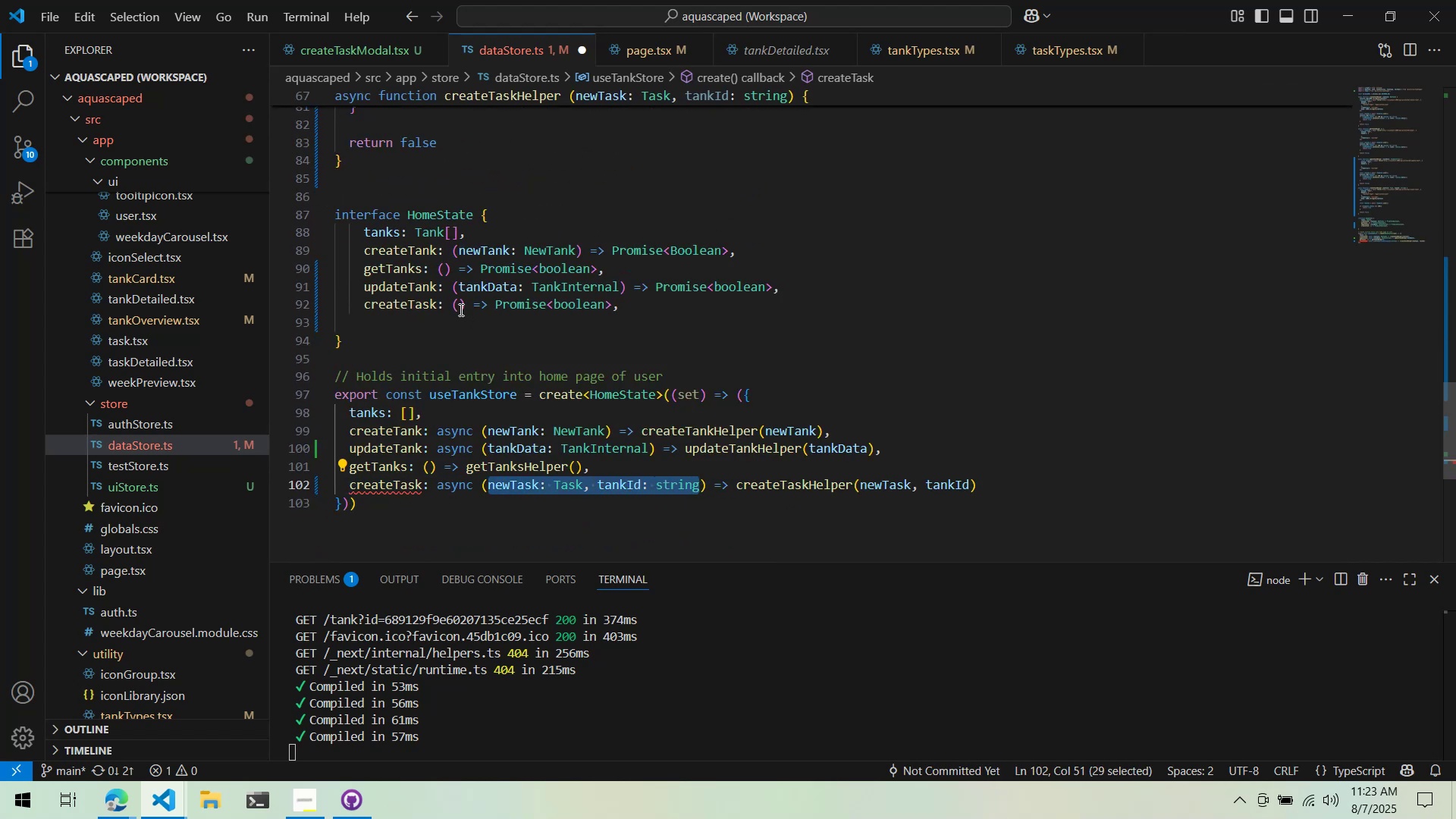 
left_click([460, 309])
 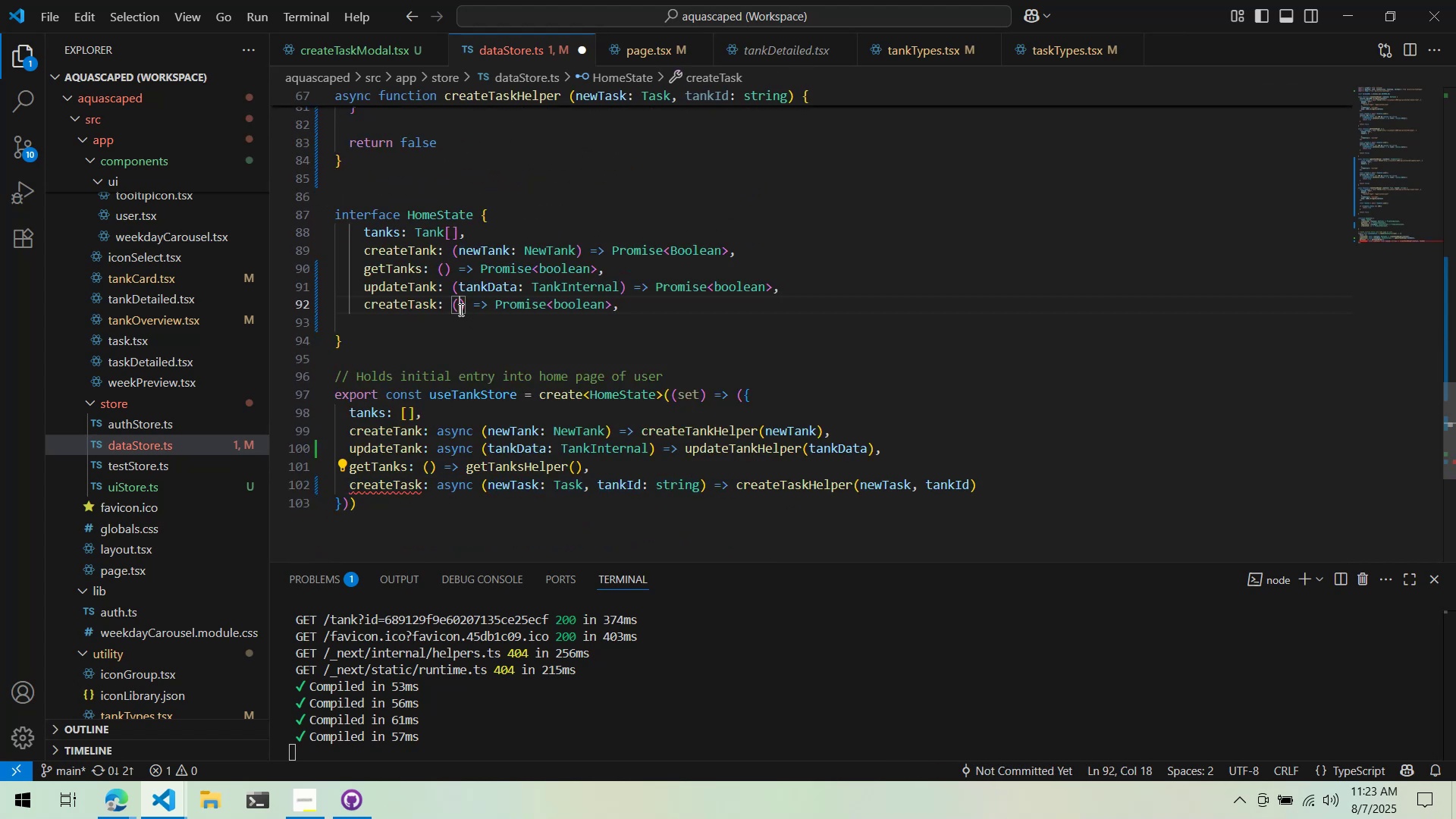 
key(Control+ControlLeft)
 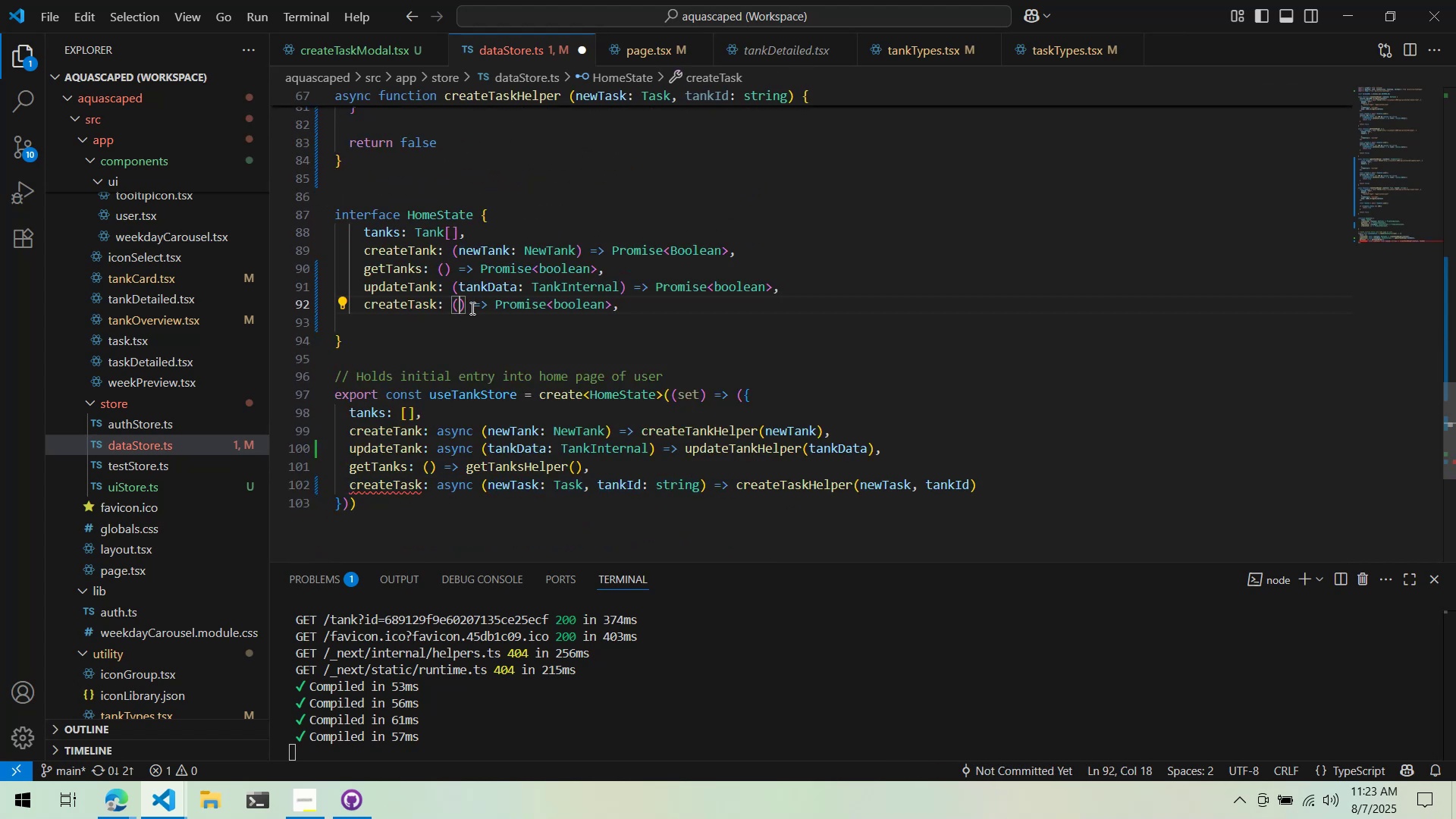 
key(Control+V)
 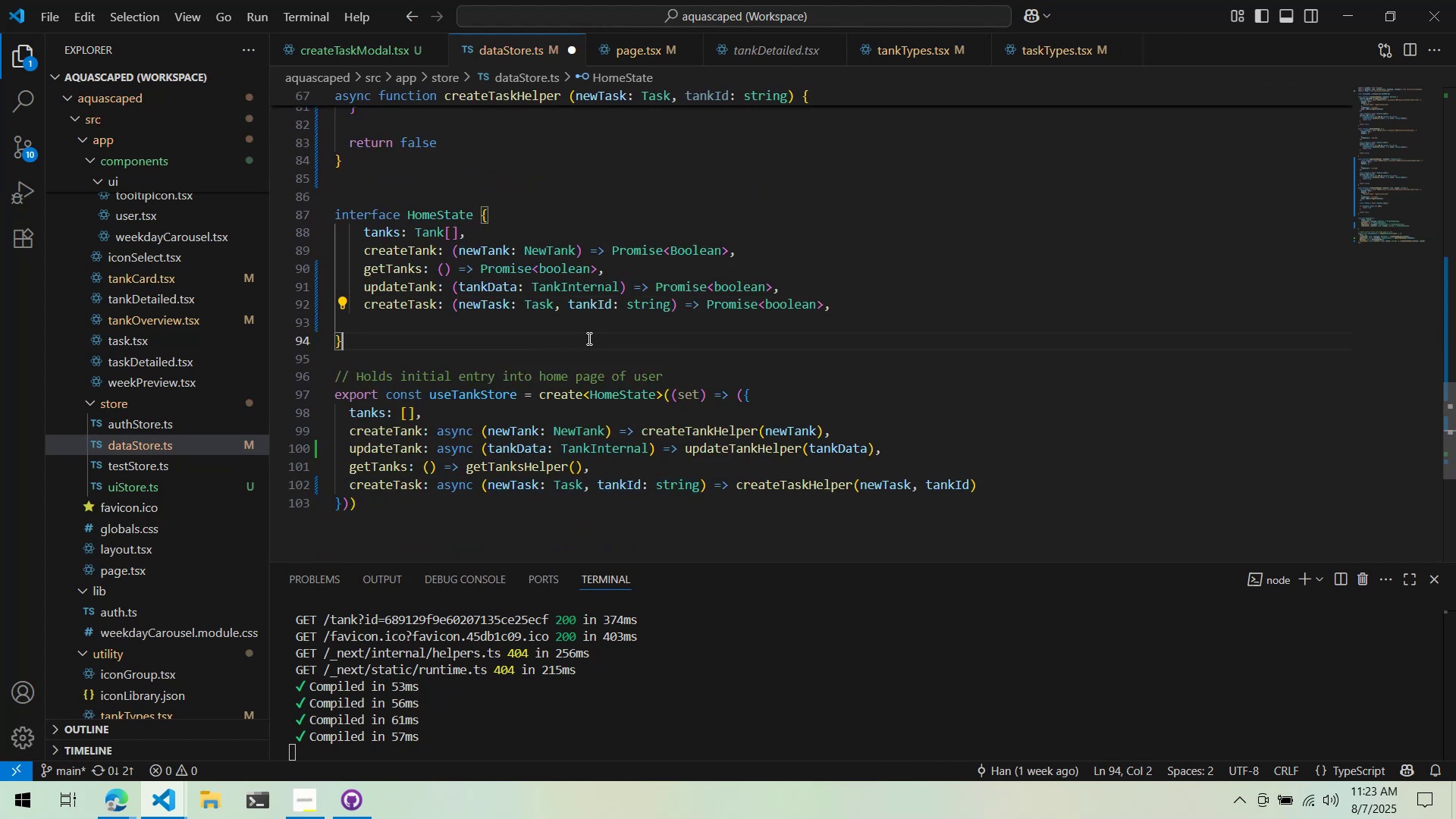 
key(Control+ControlLeft)
 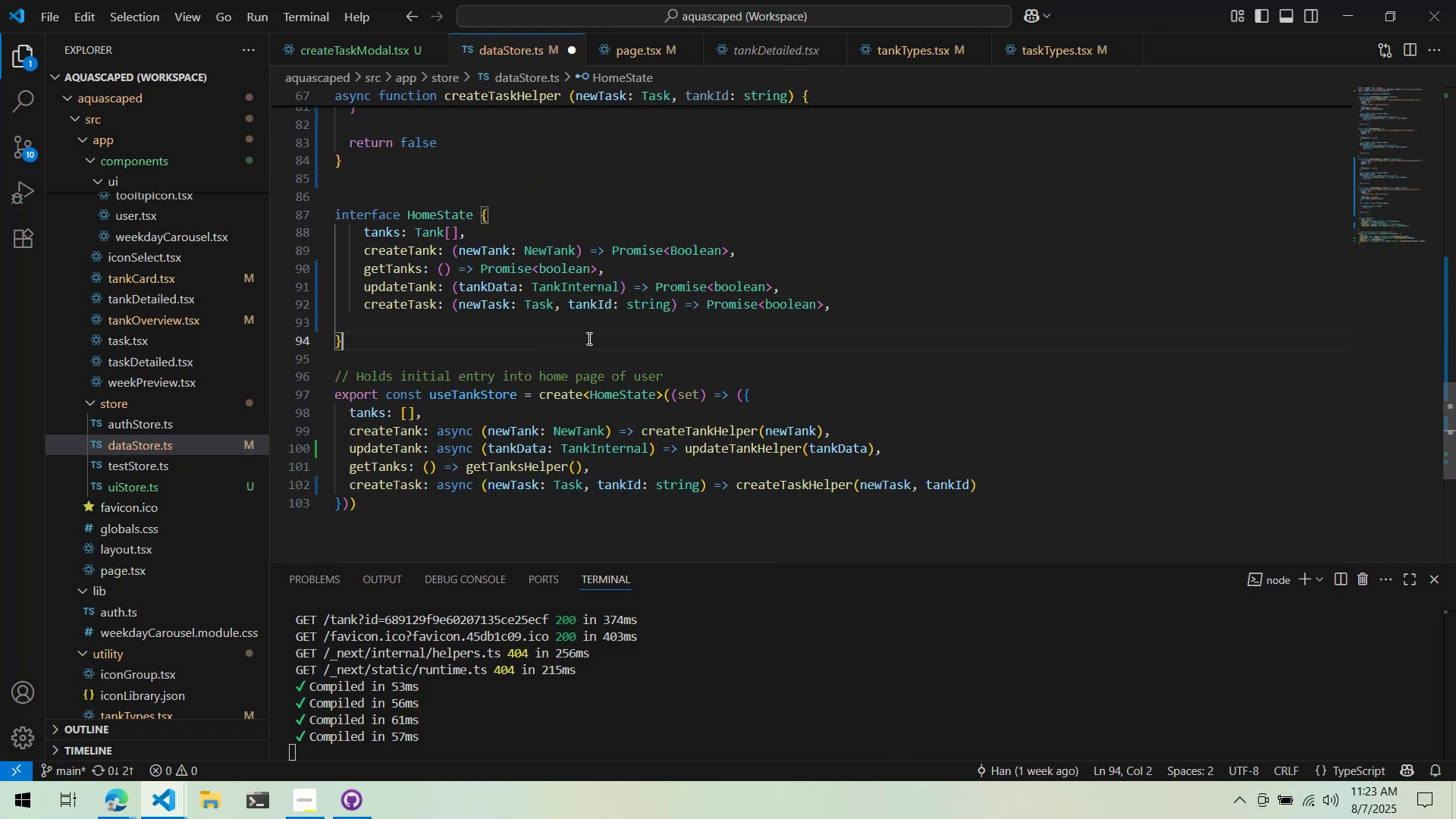 
key(Control+S)
 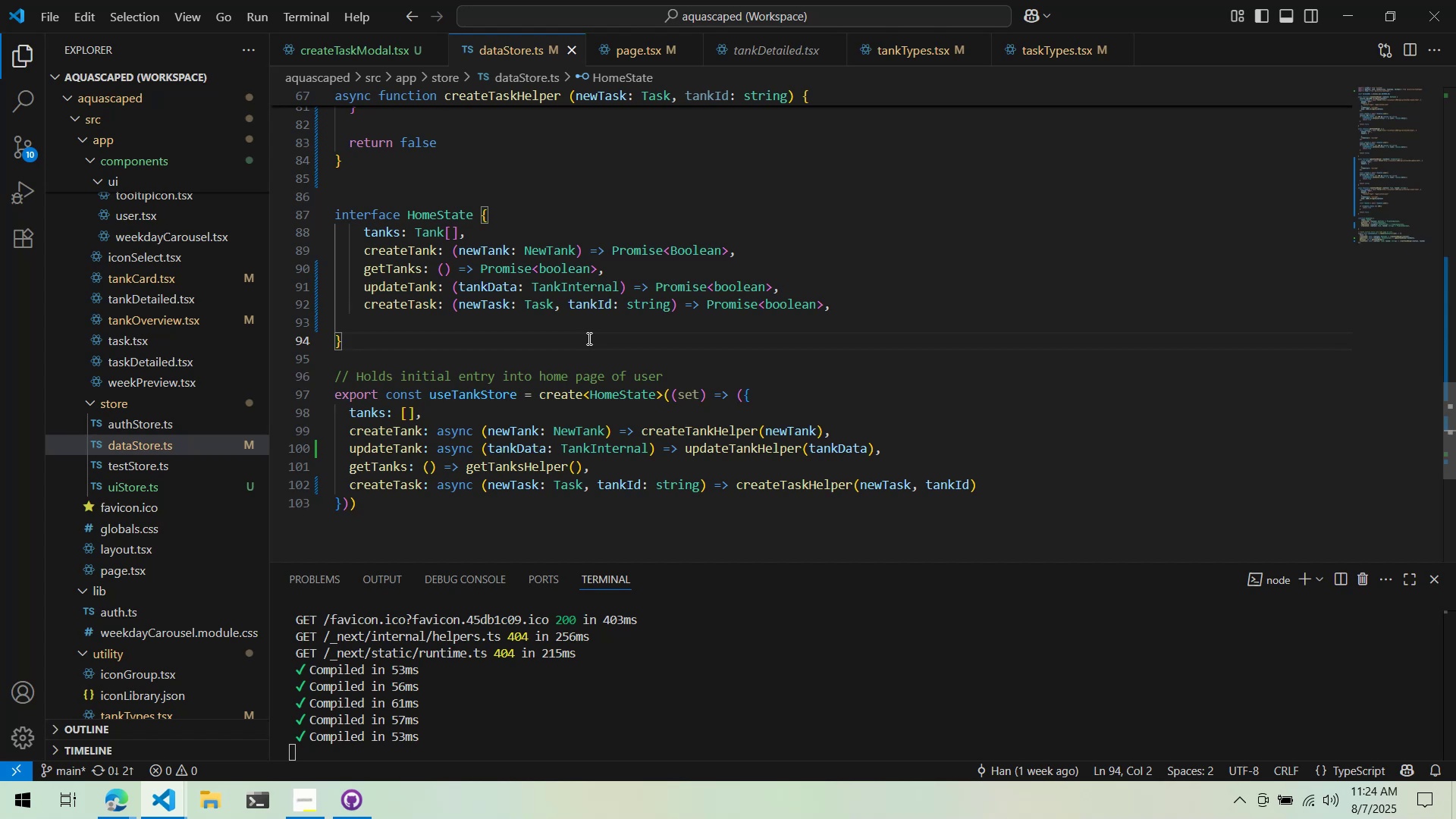 
wait(79.42)
 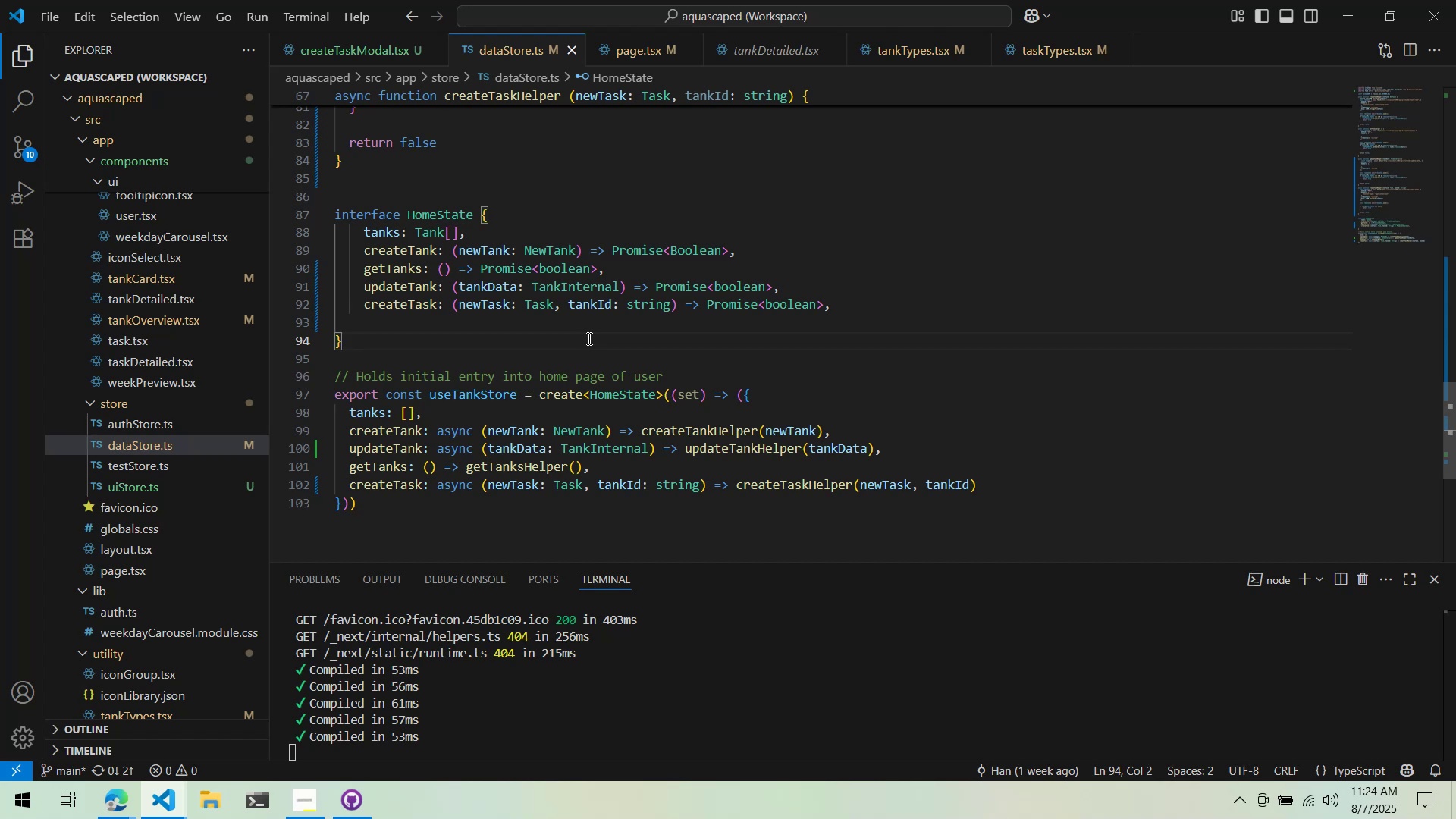 
scroll: coordinate [620, 312], scroll_direction: up, amount: 5.0
 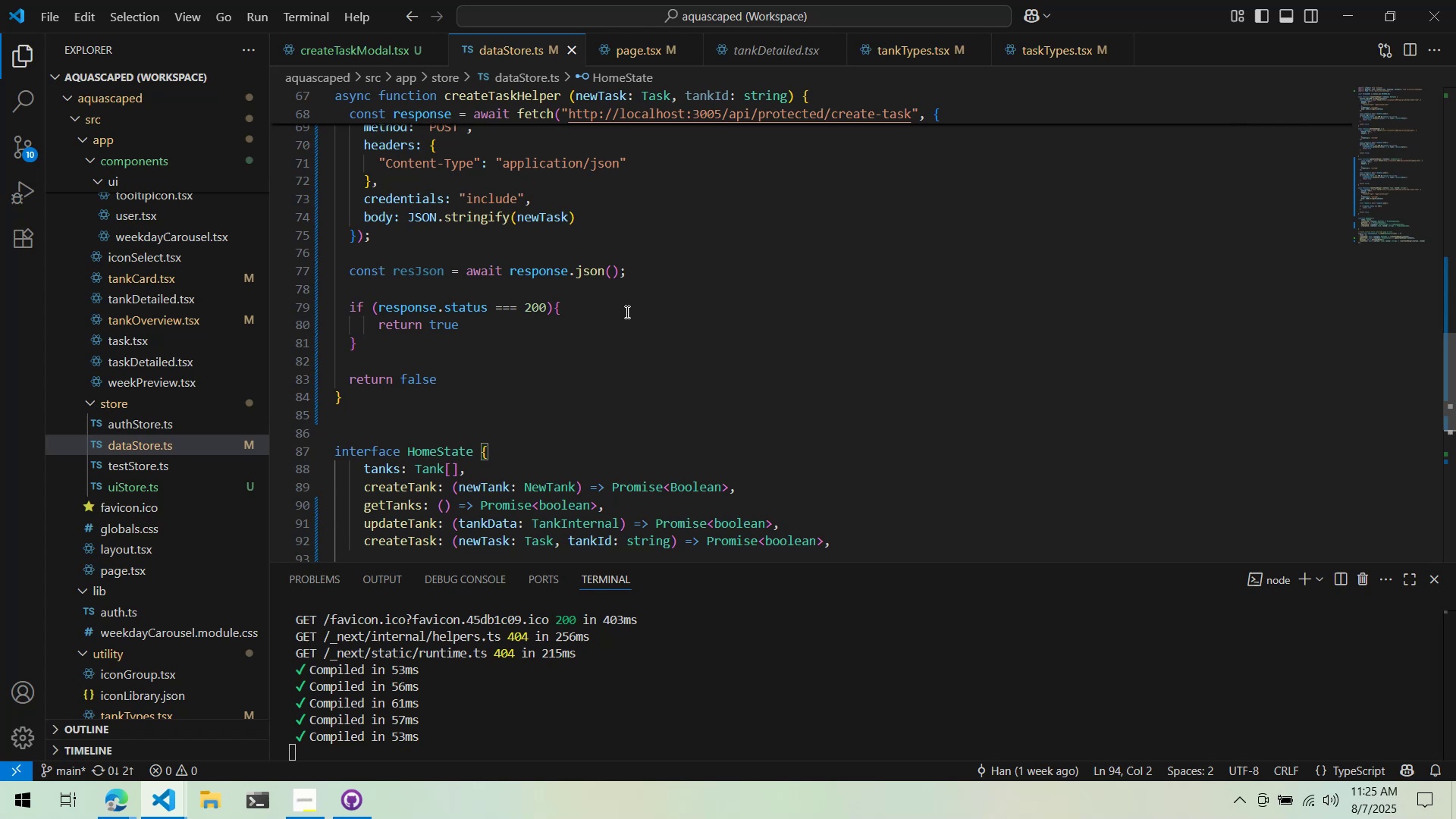 
key(Alt+AltLeft)
 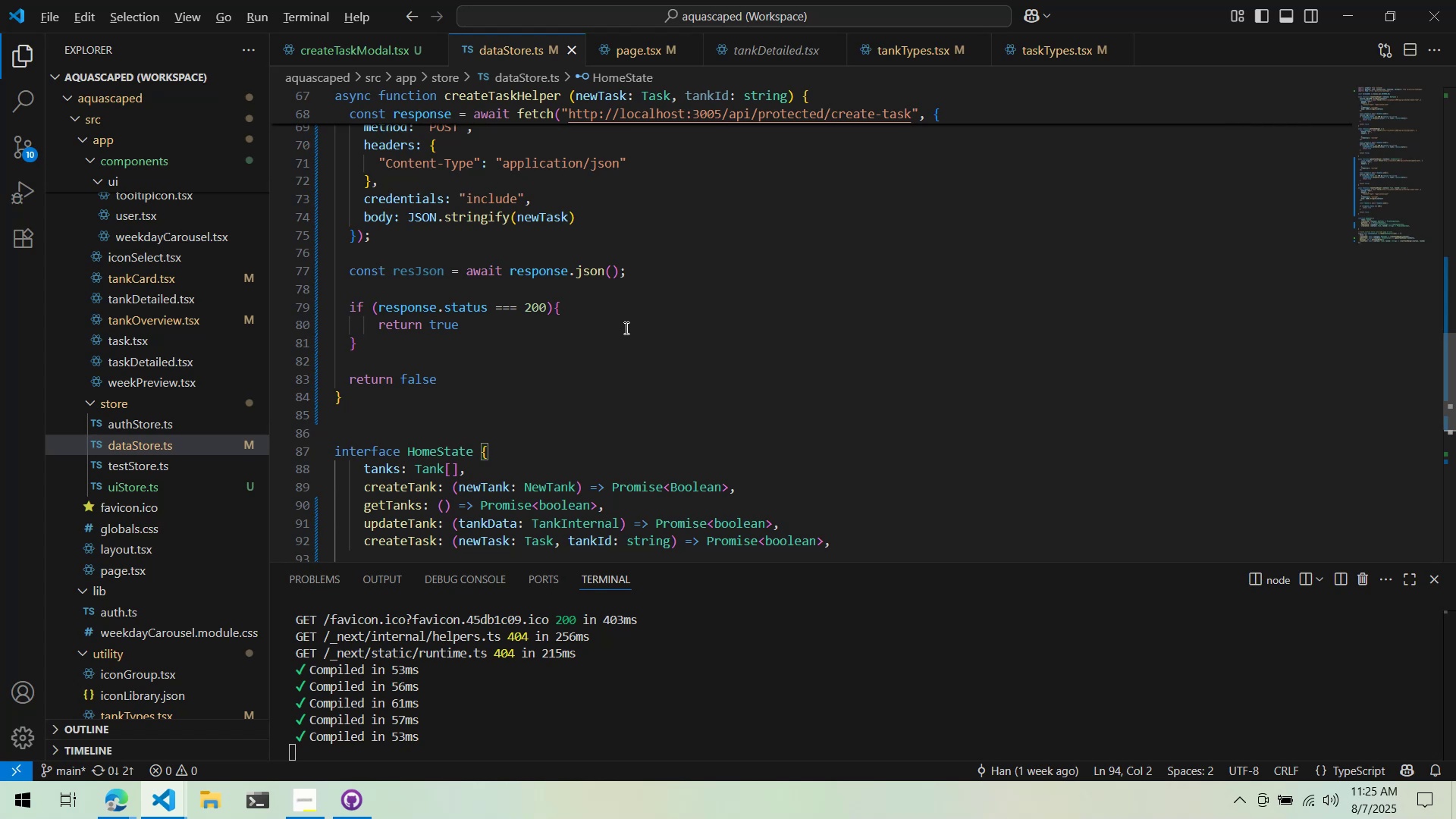 
key(Alt+Tab)
 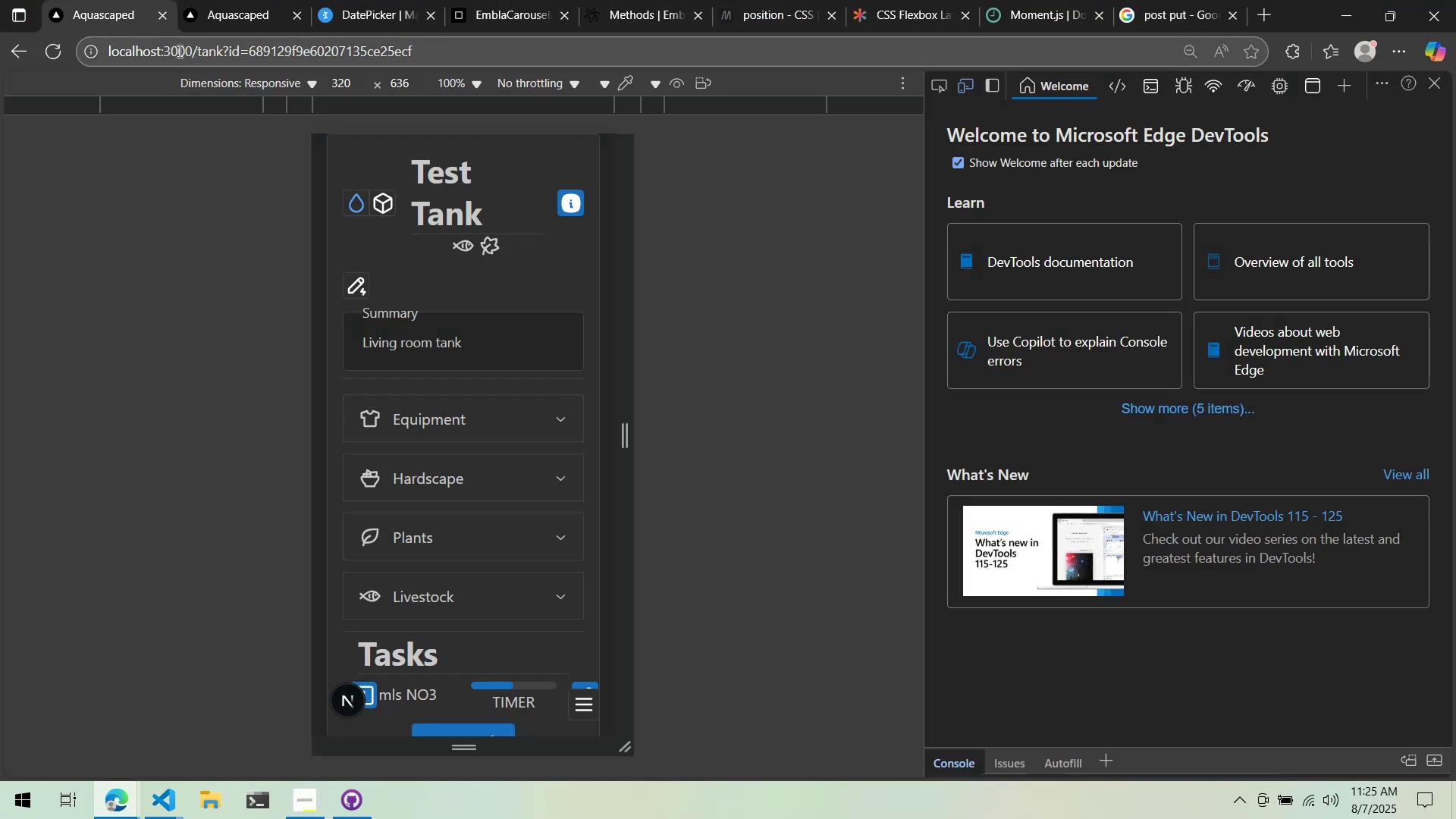 
left_click([187, 0])
 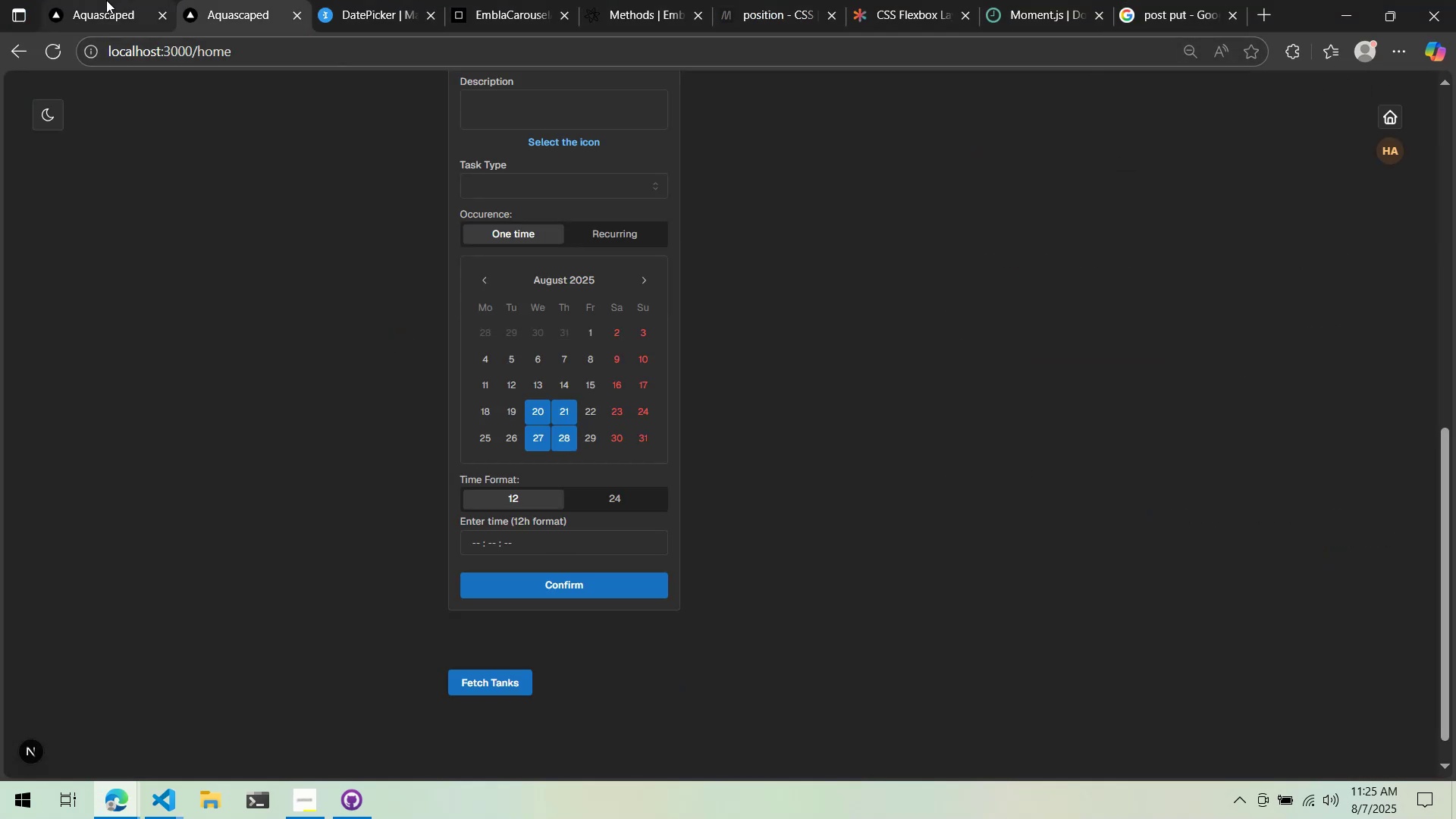 
middle_click([109, 0])
 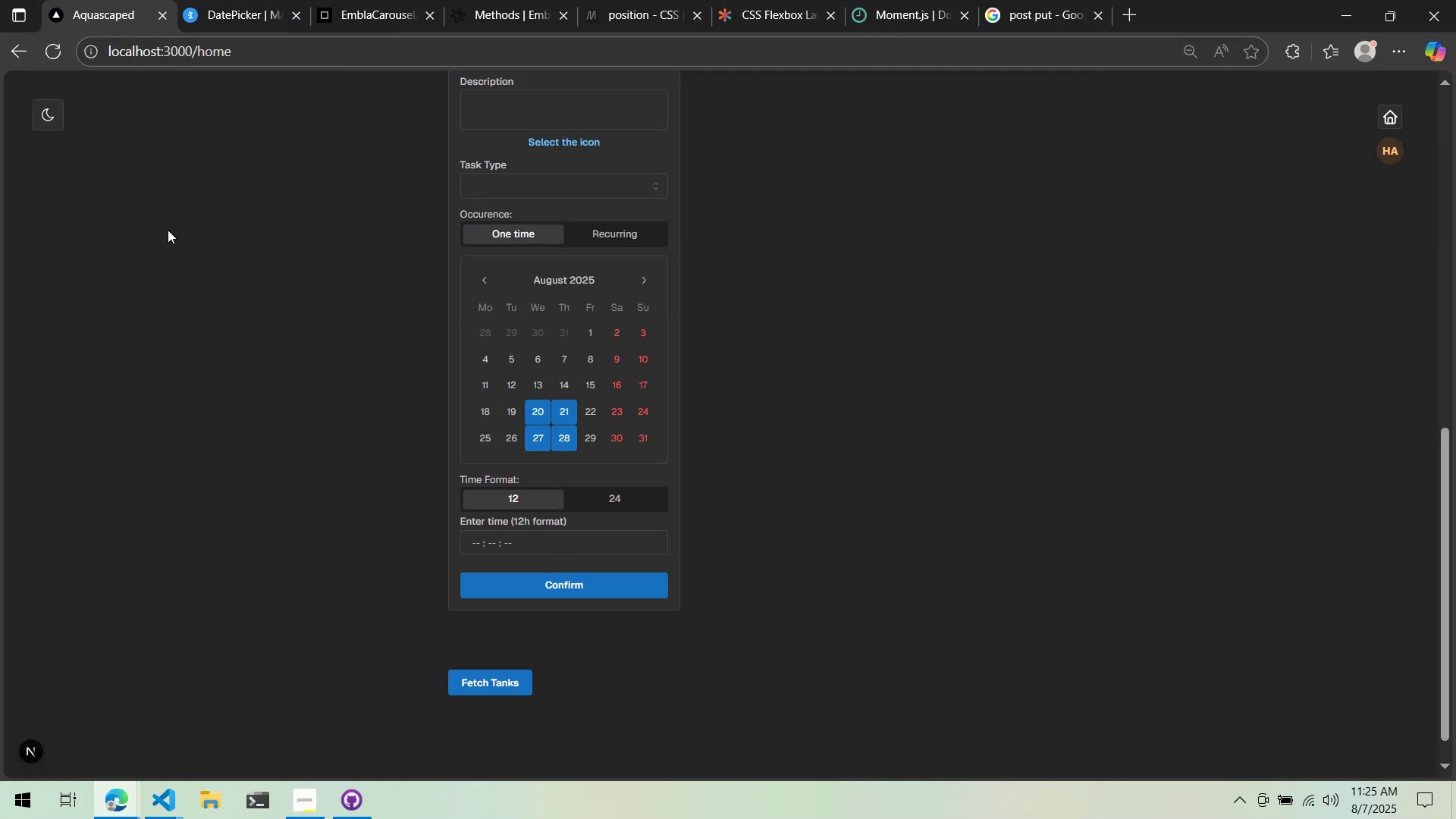 
key(Alt+AltLeft)
 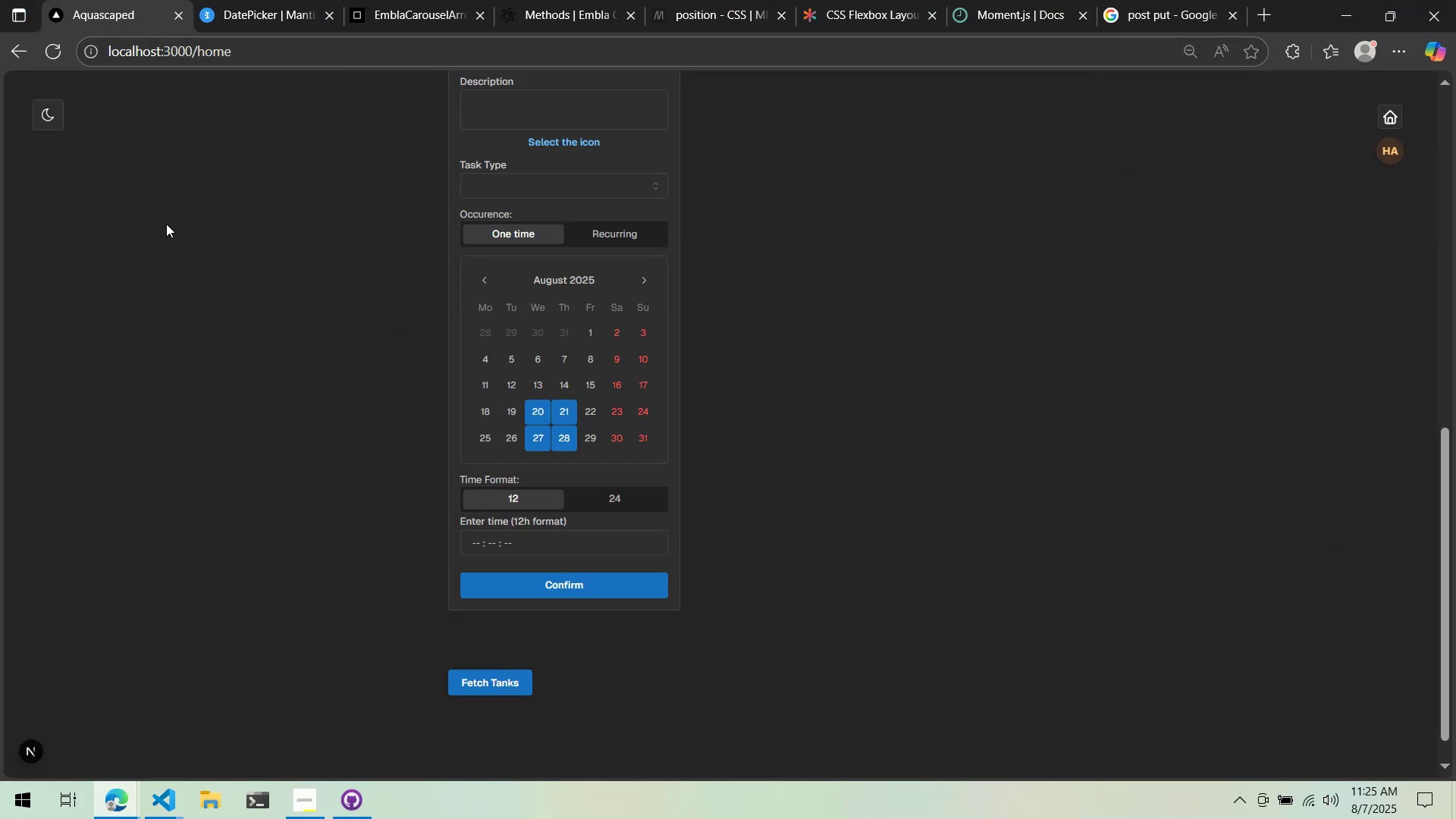 
key(Alt+Tab)
 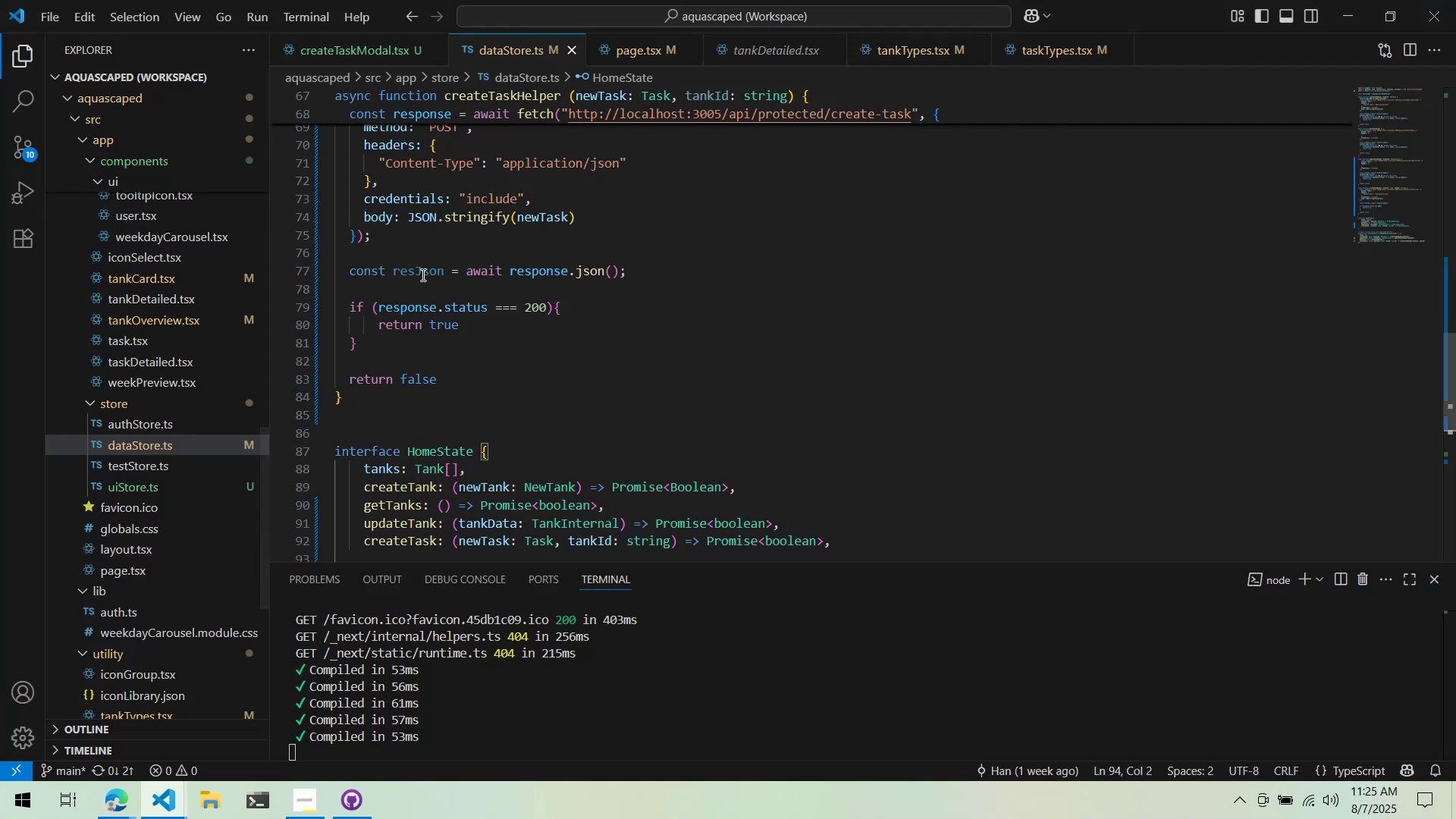 
scroll: coordinate [438, 262], scroll_direction: up, amount: 3.0
 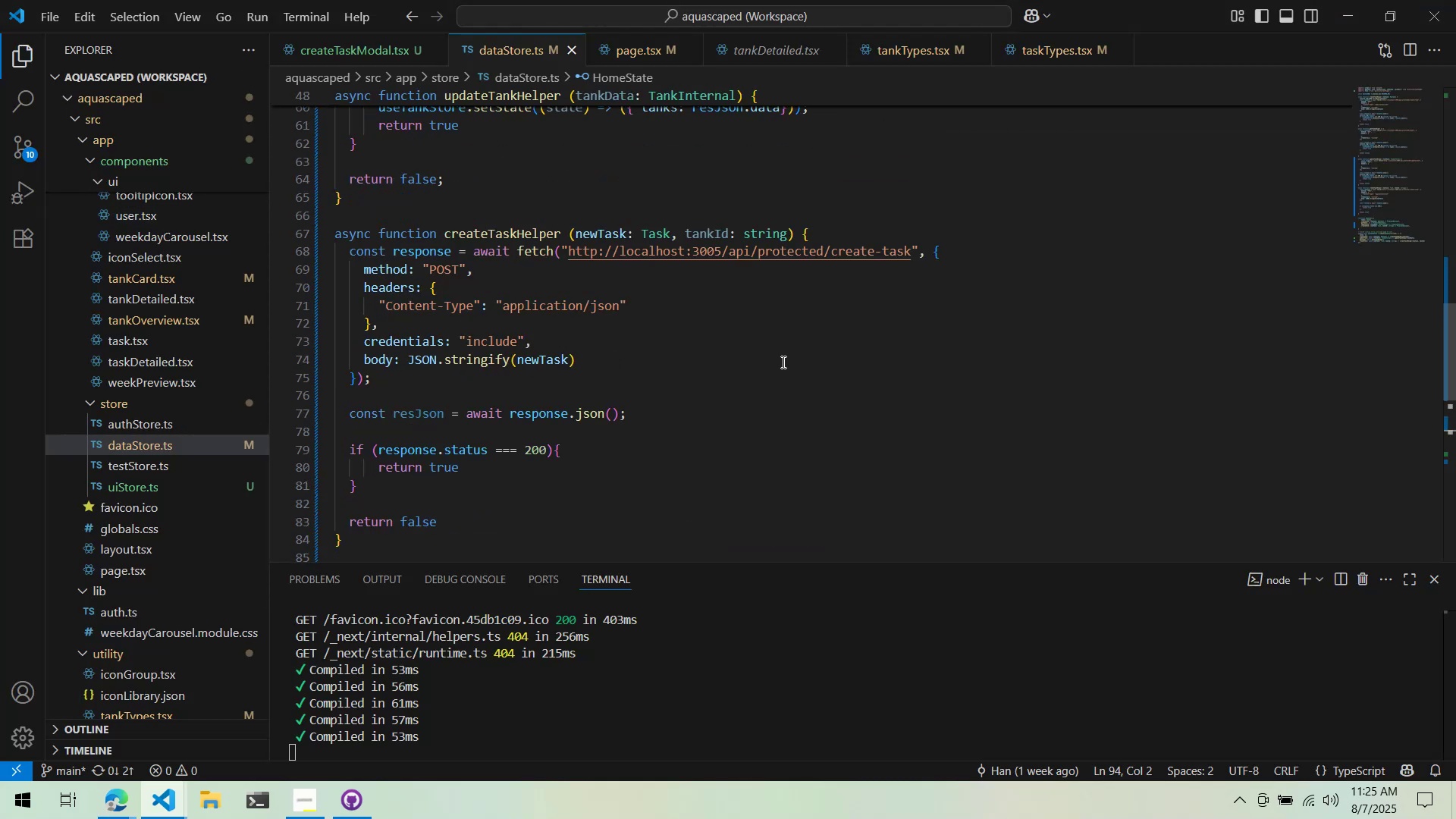 
scroll: coordinate [783, 355], scroll_direction: down, amount: 8.0
 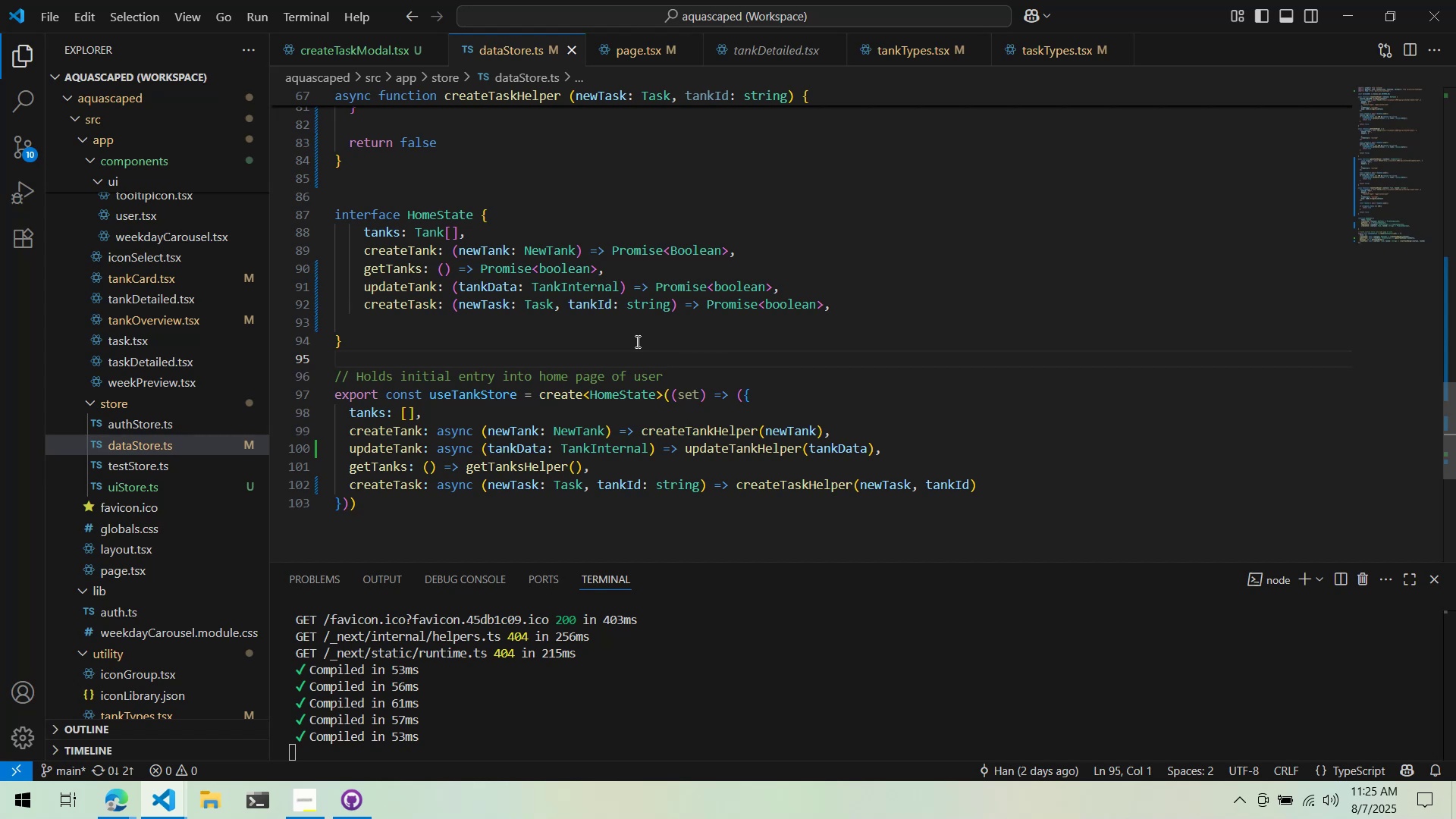 
wait(22.25)
 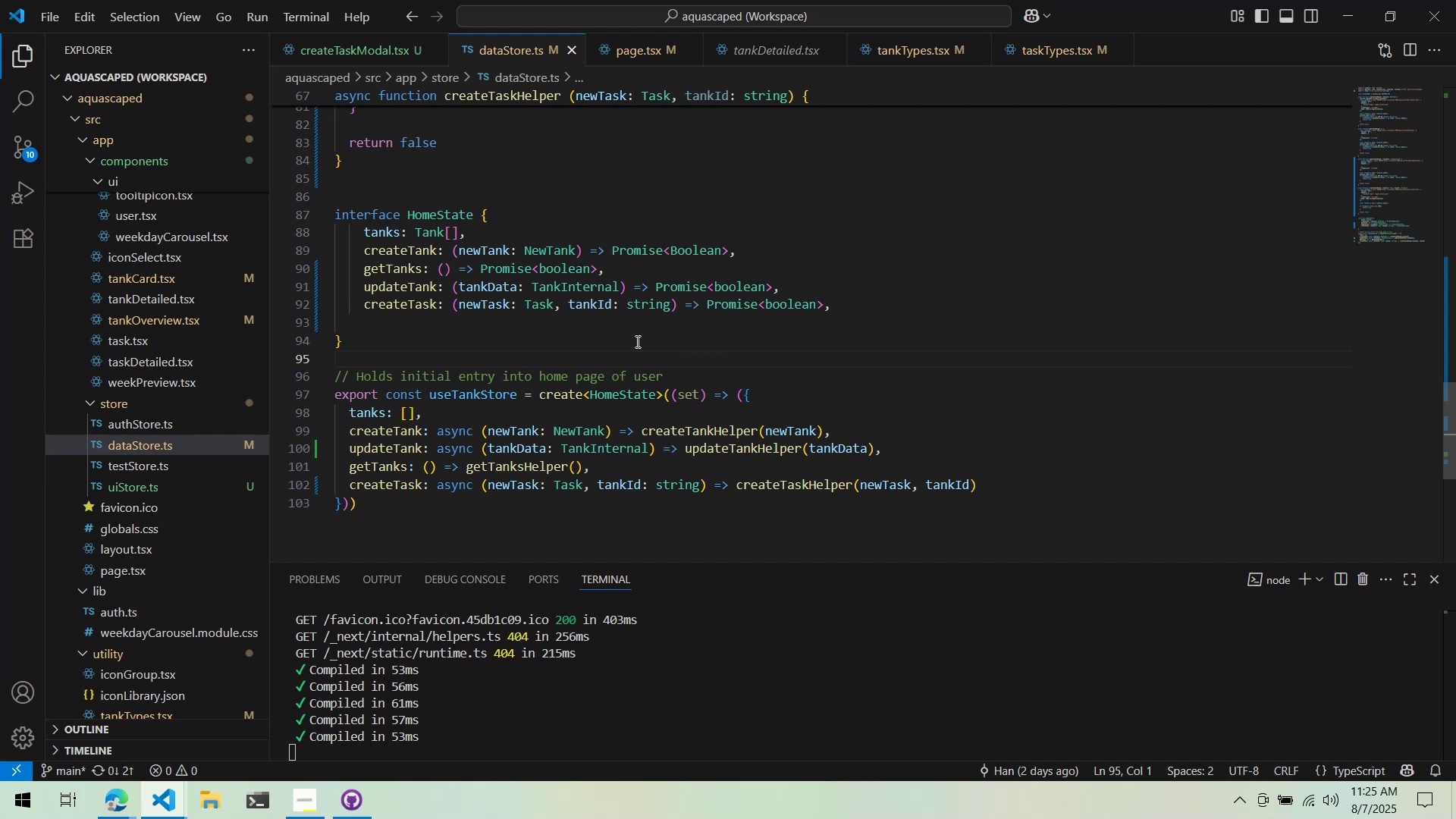 
key(Alt+AltLeft)
 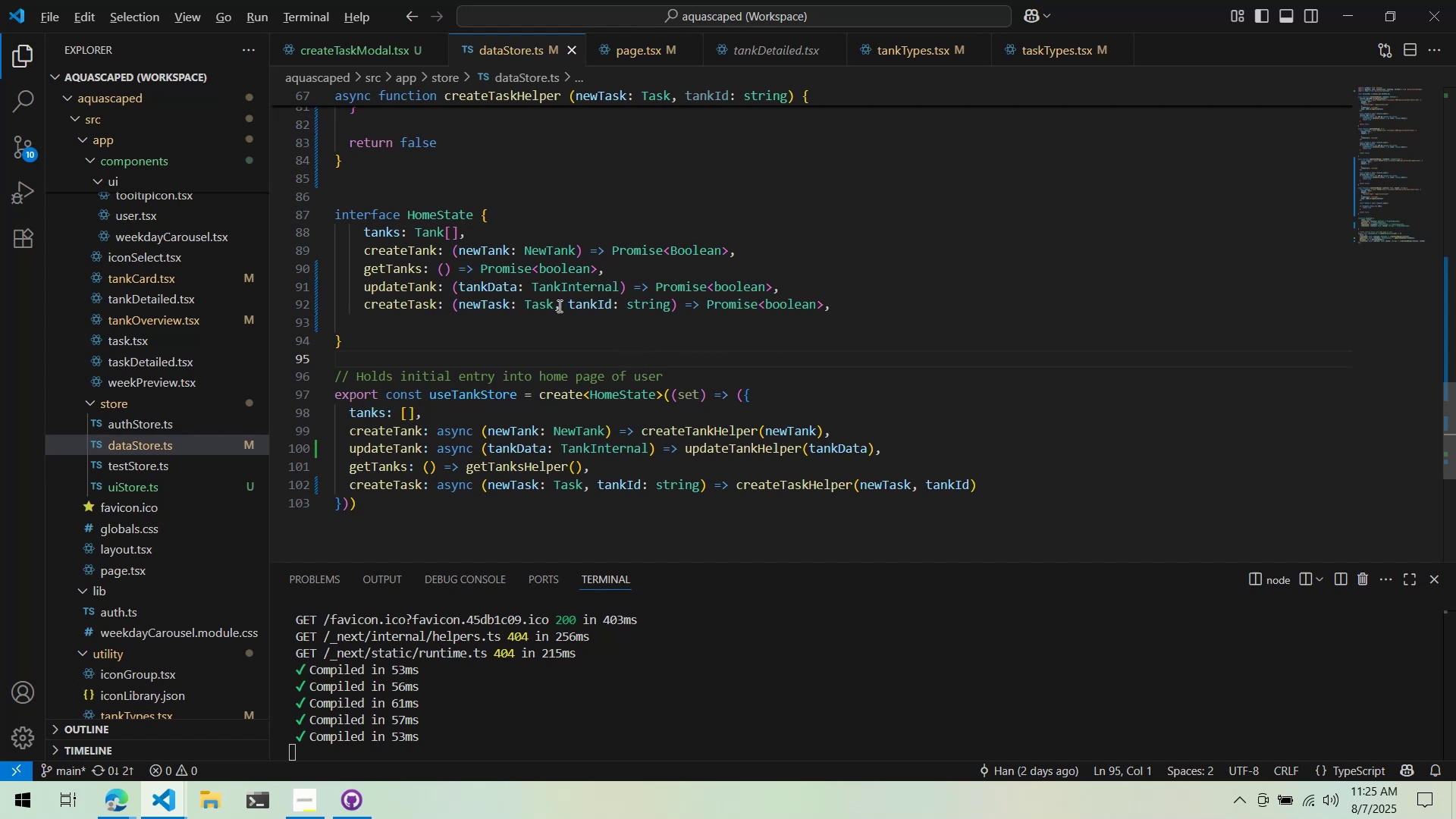 
key(Alt+Tab)
 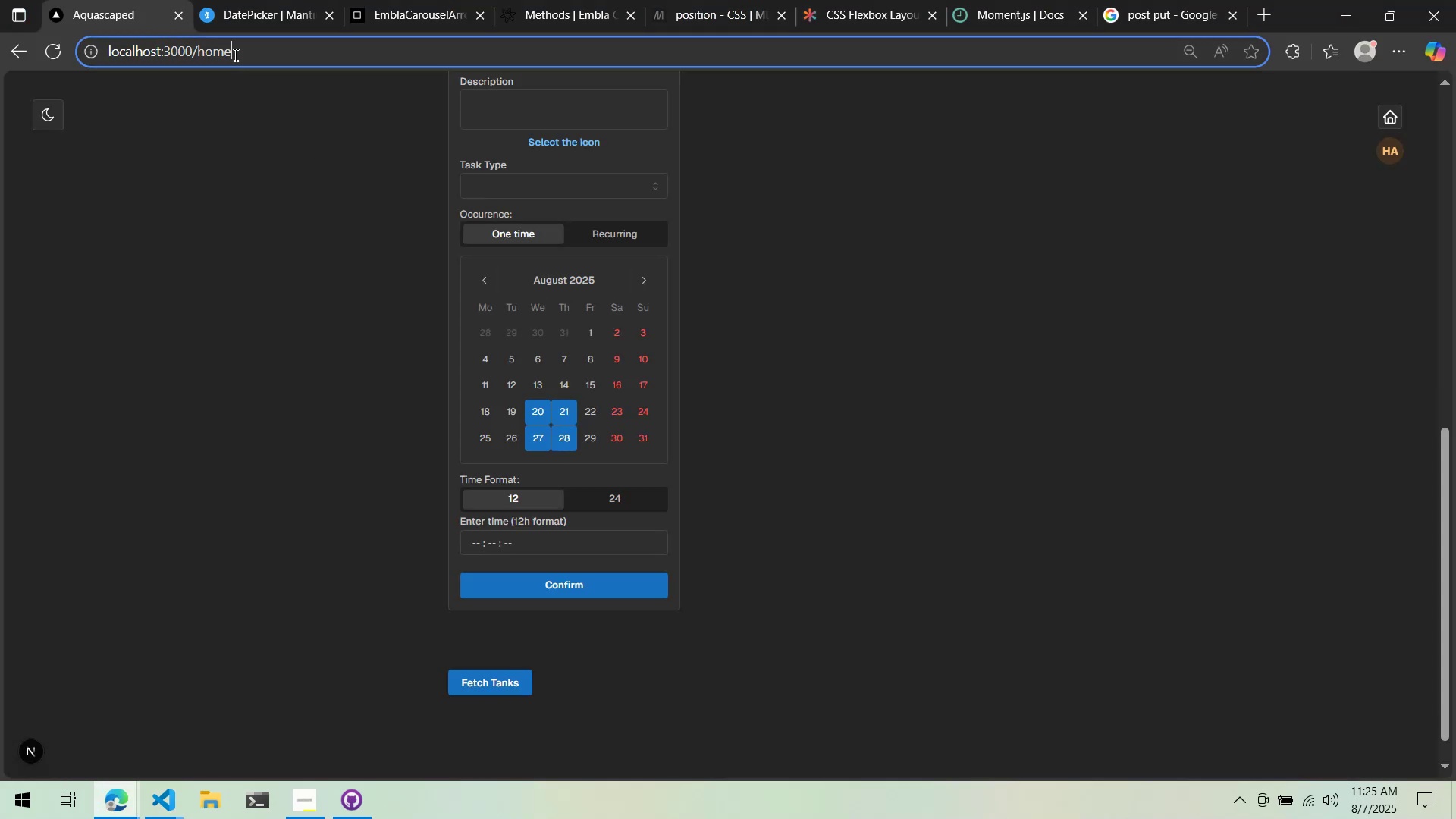 
double_click([233, 55])
 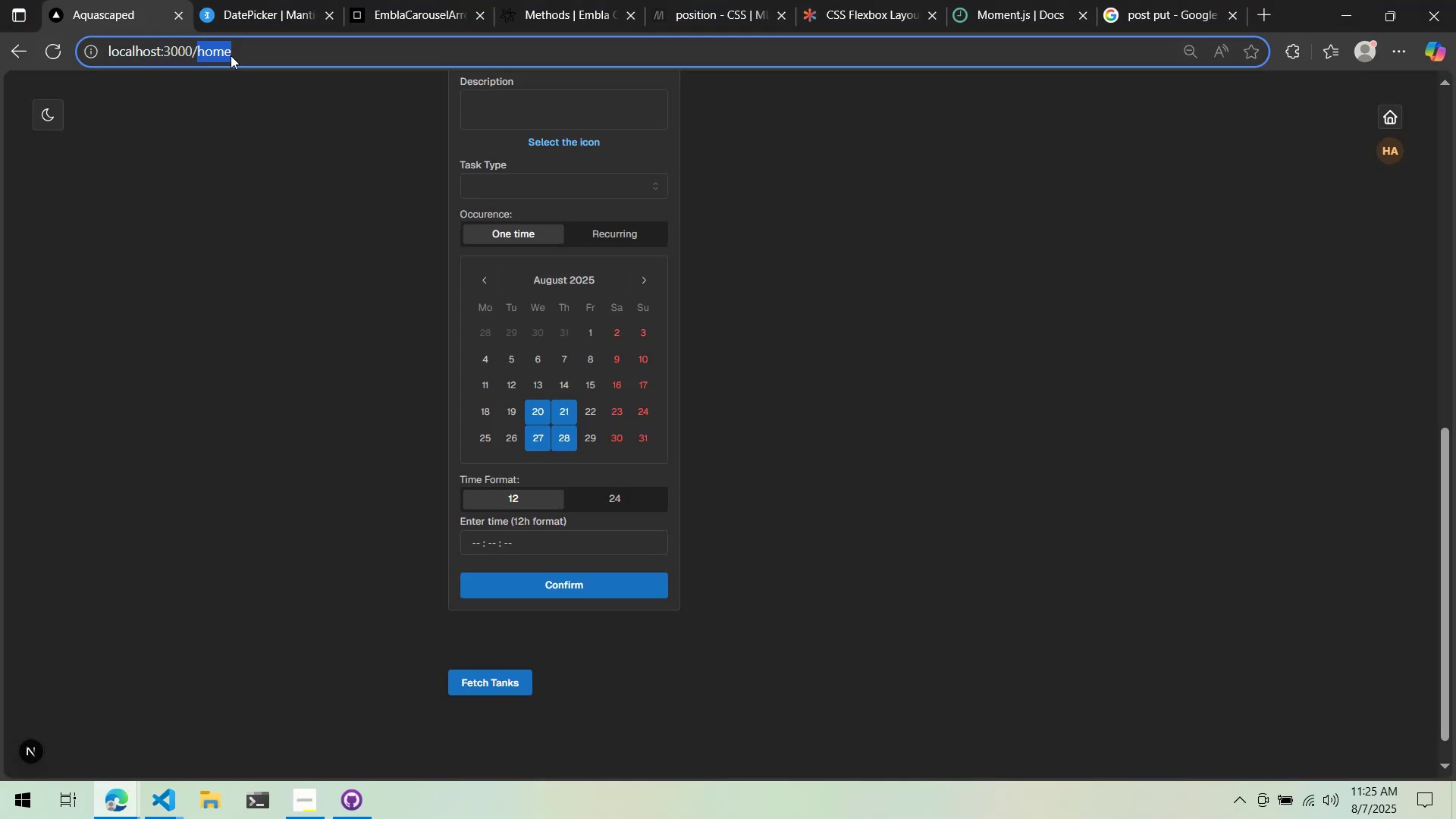 
type(tank)
 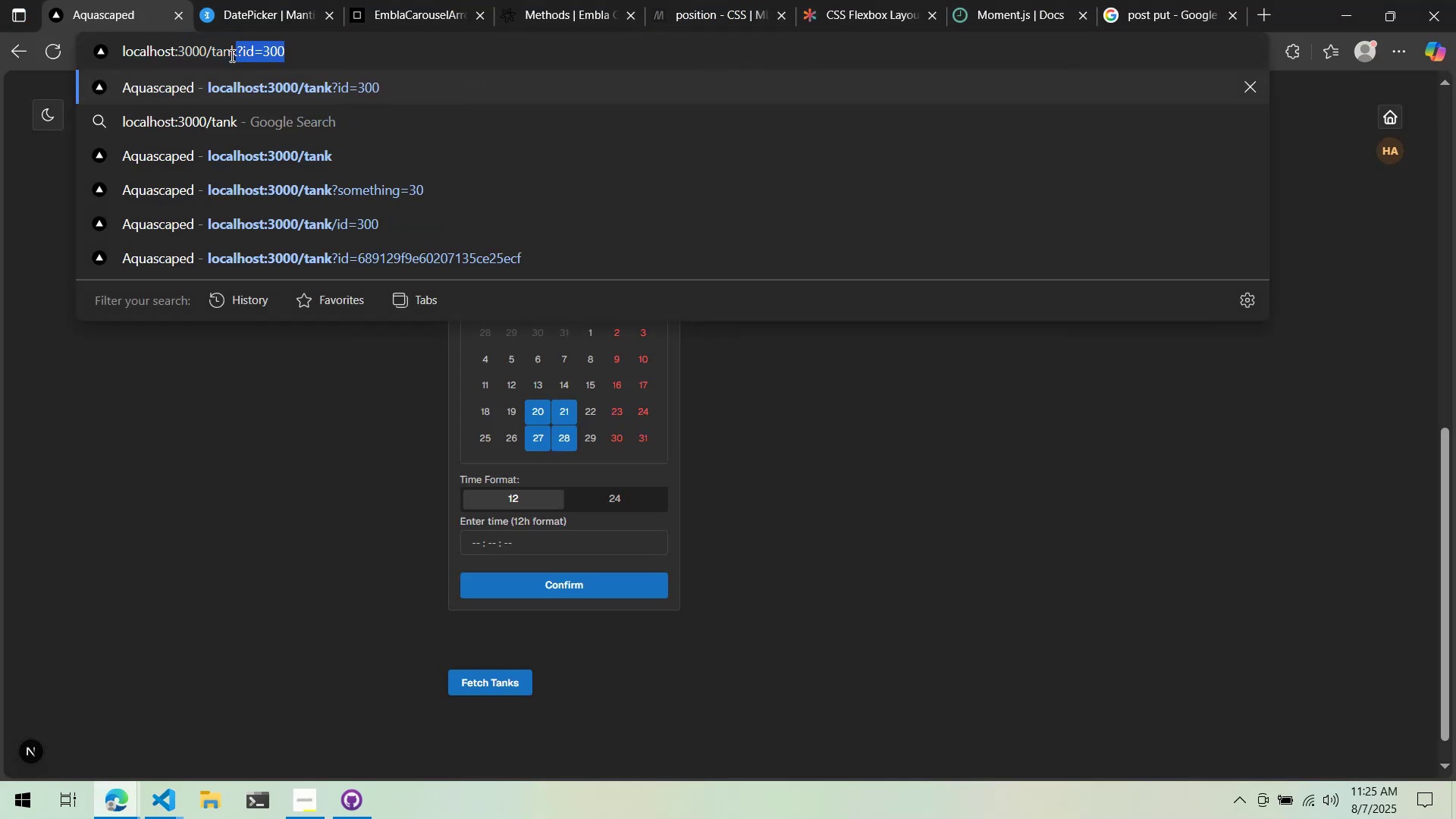 
hold_key(key=ArrowUp, duration=0.36)
 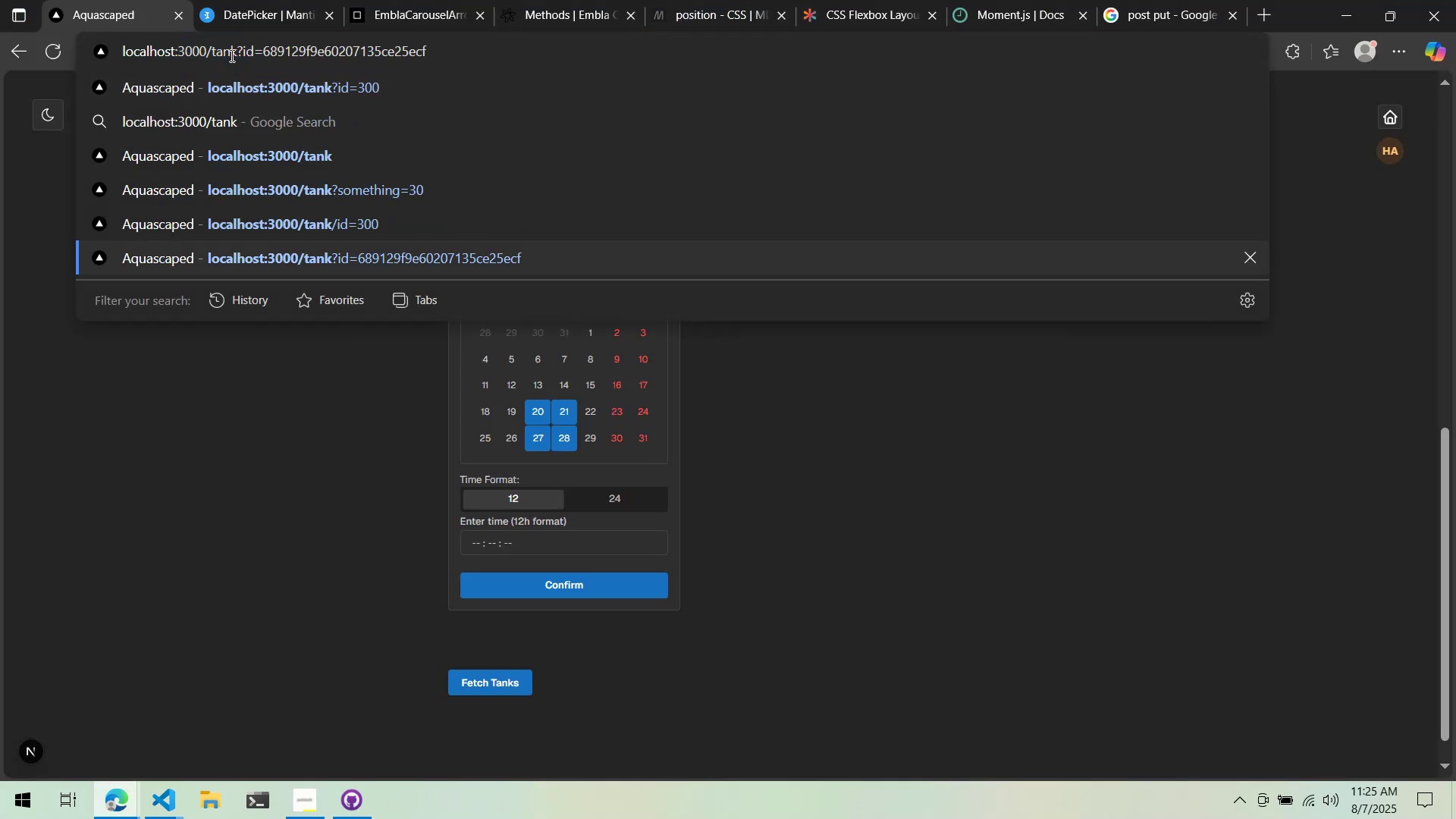 
key(Enter)
 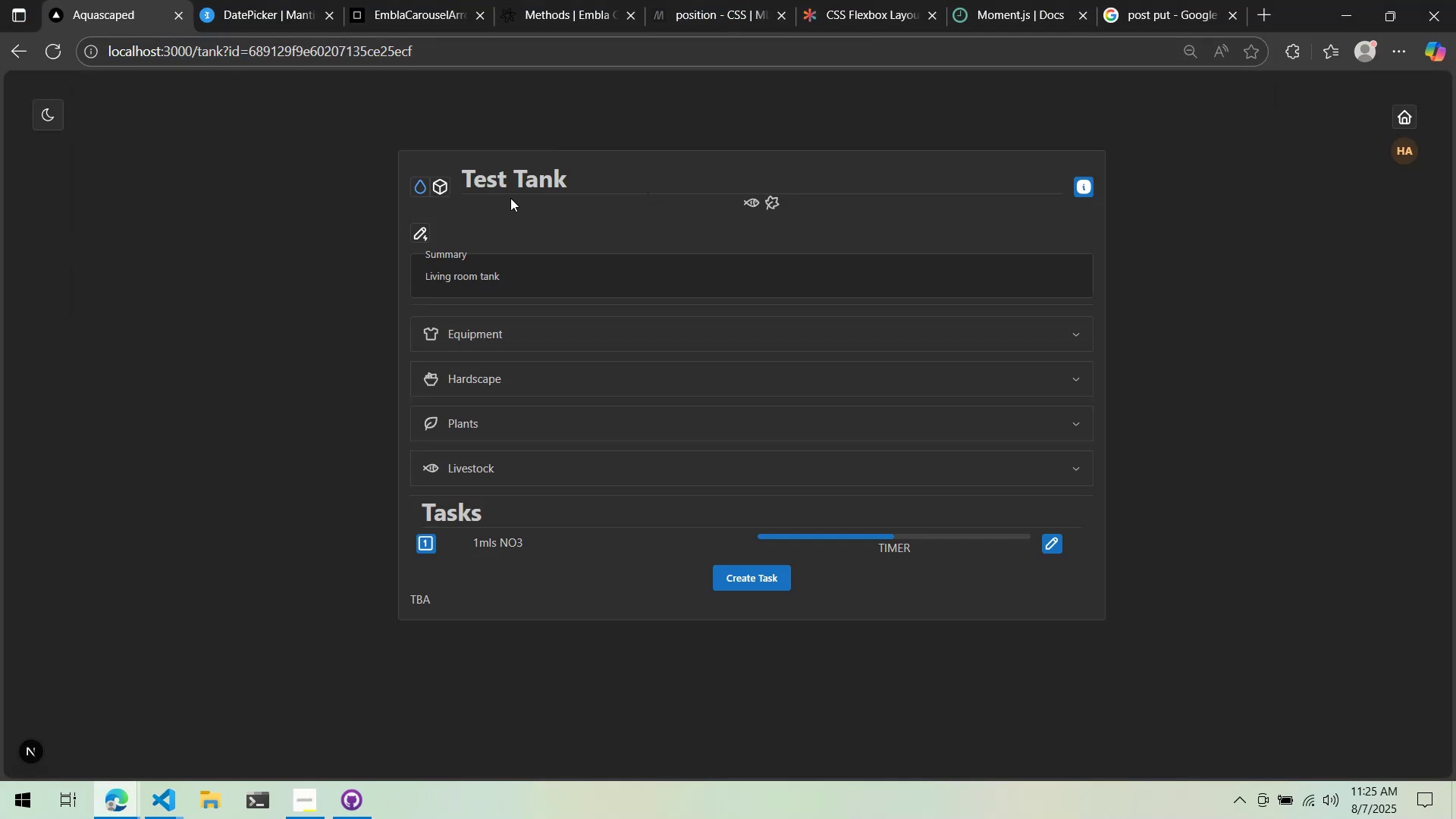 
key(Alt+AltLeft)
 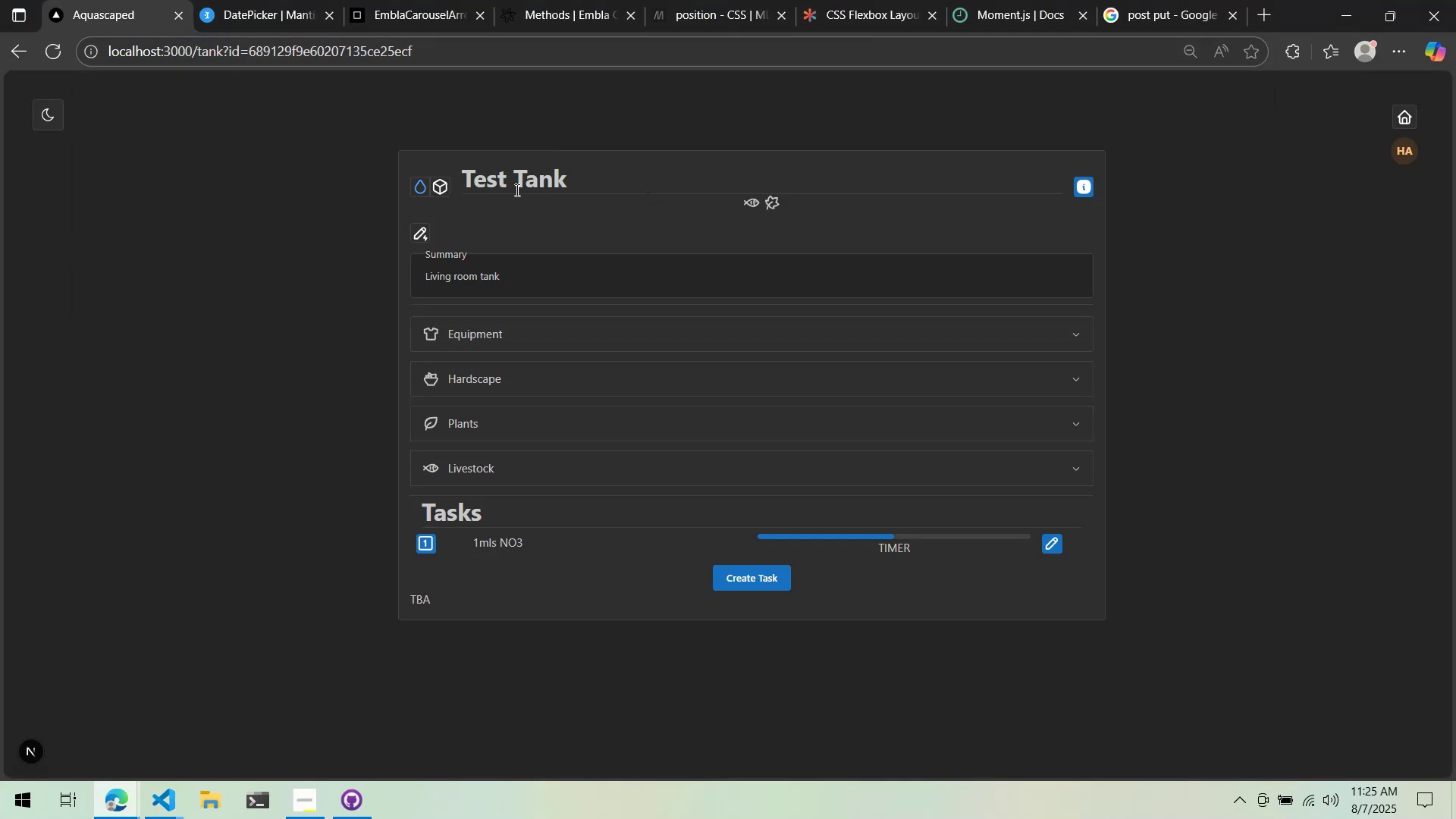 
key(Alt+Tab)
 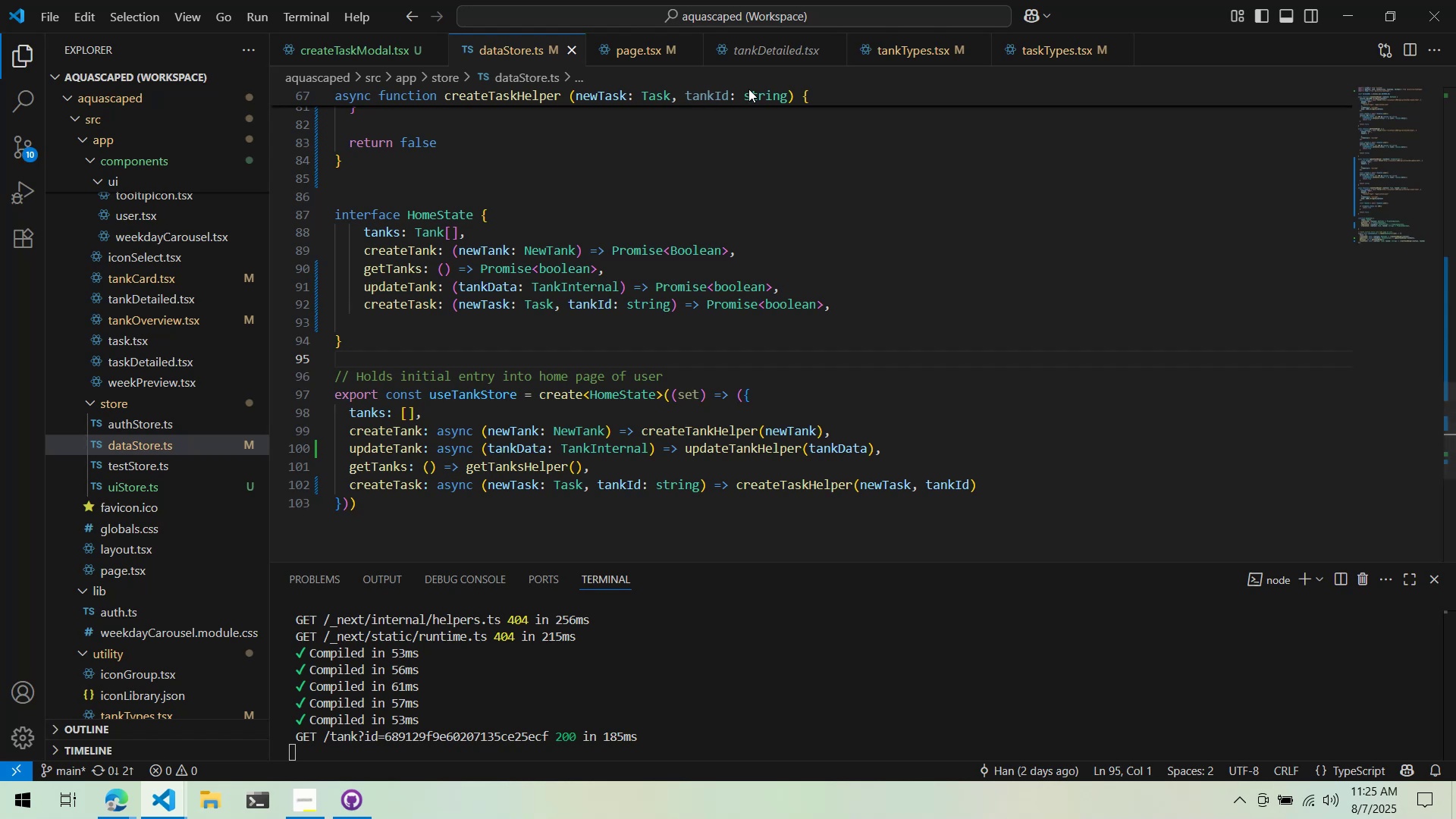 
scroll: coordinate [733, 262], scroll_direction: down, amount: 1.0
 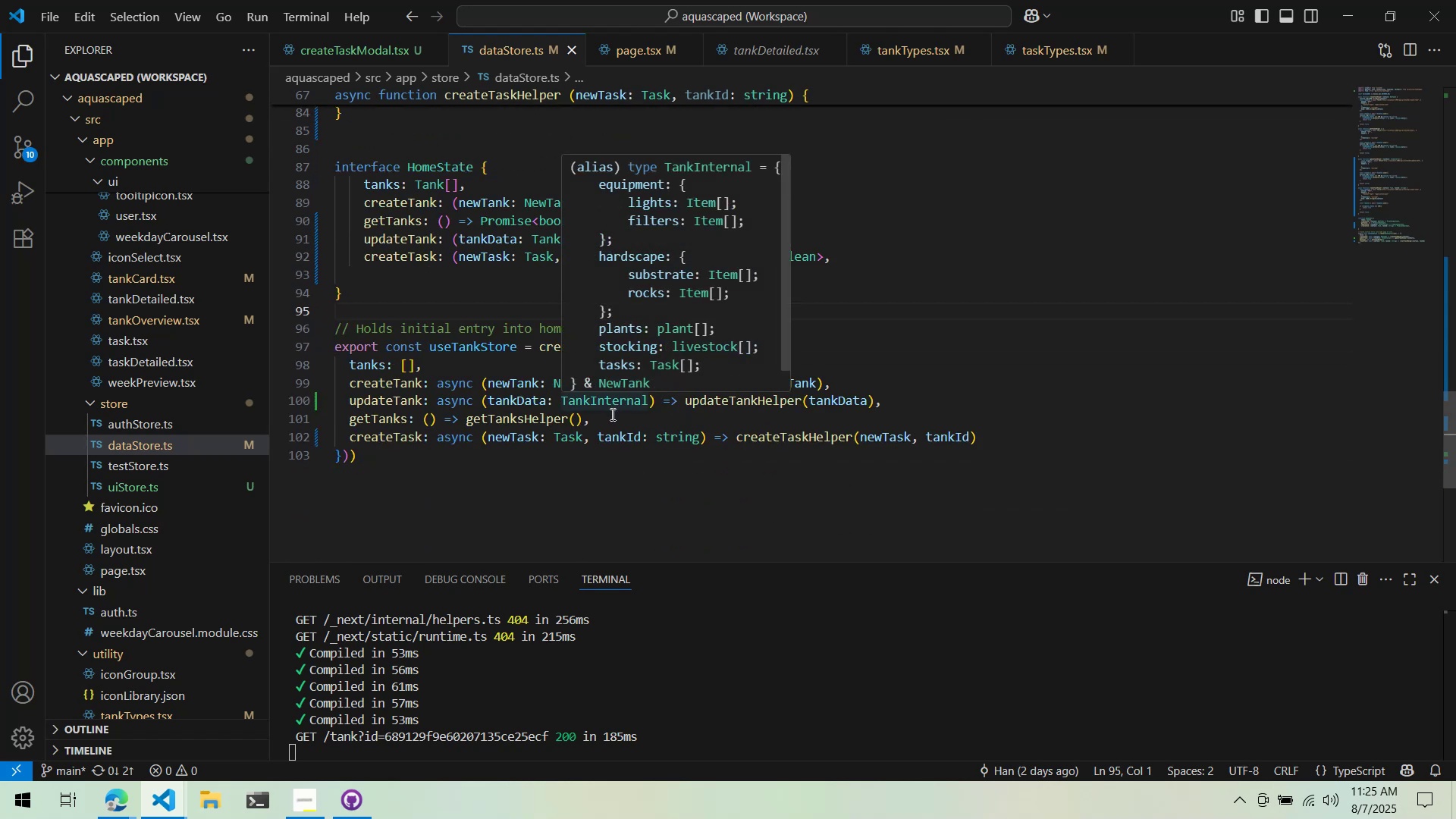 
left_click([598, 418])
 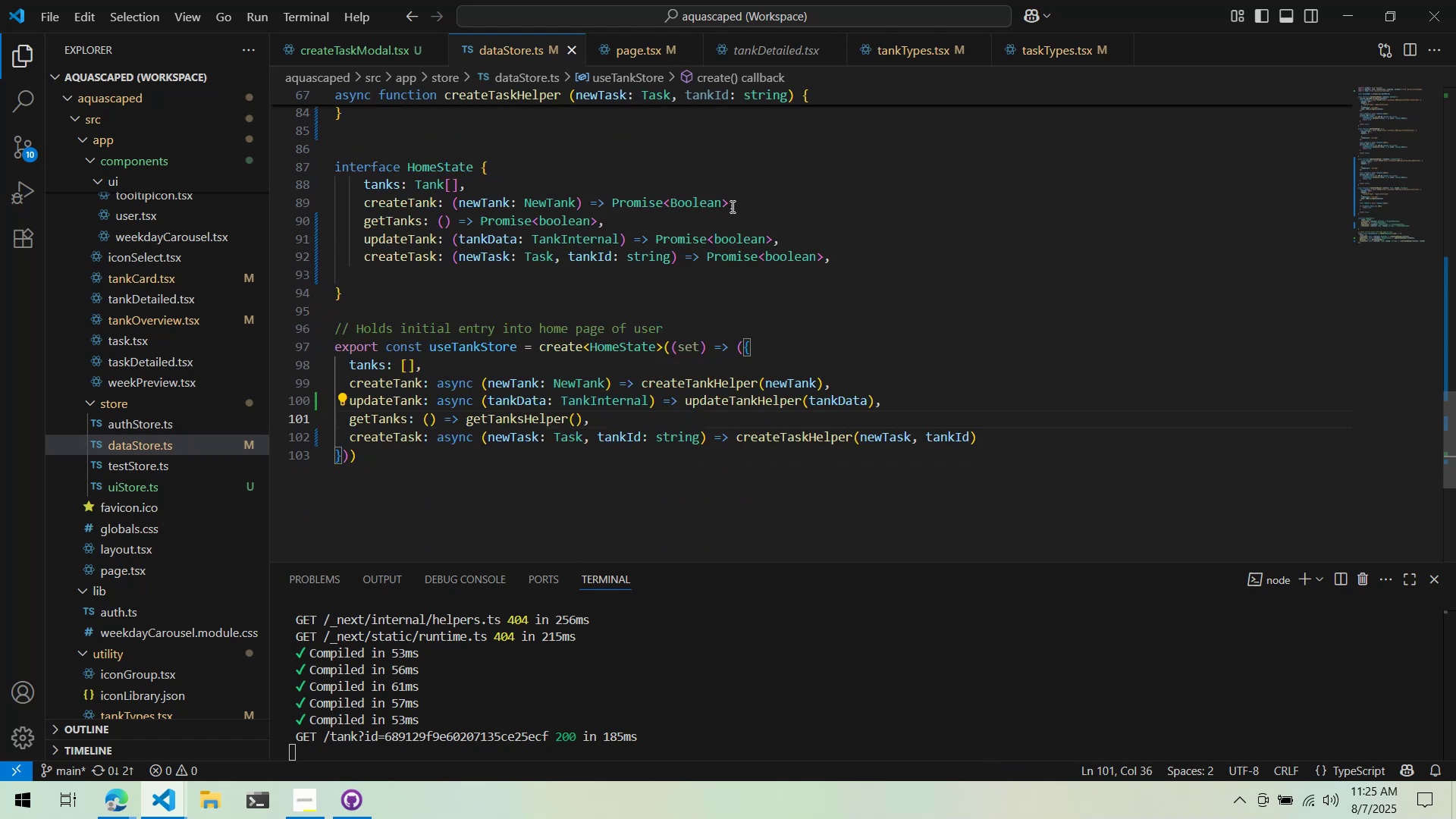 
left_click([701, 221])
 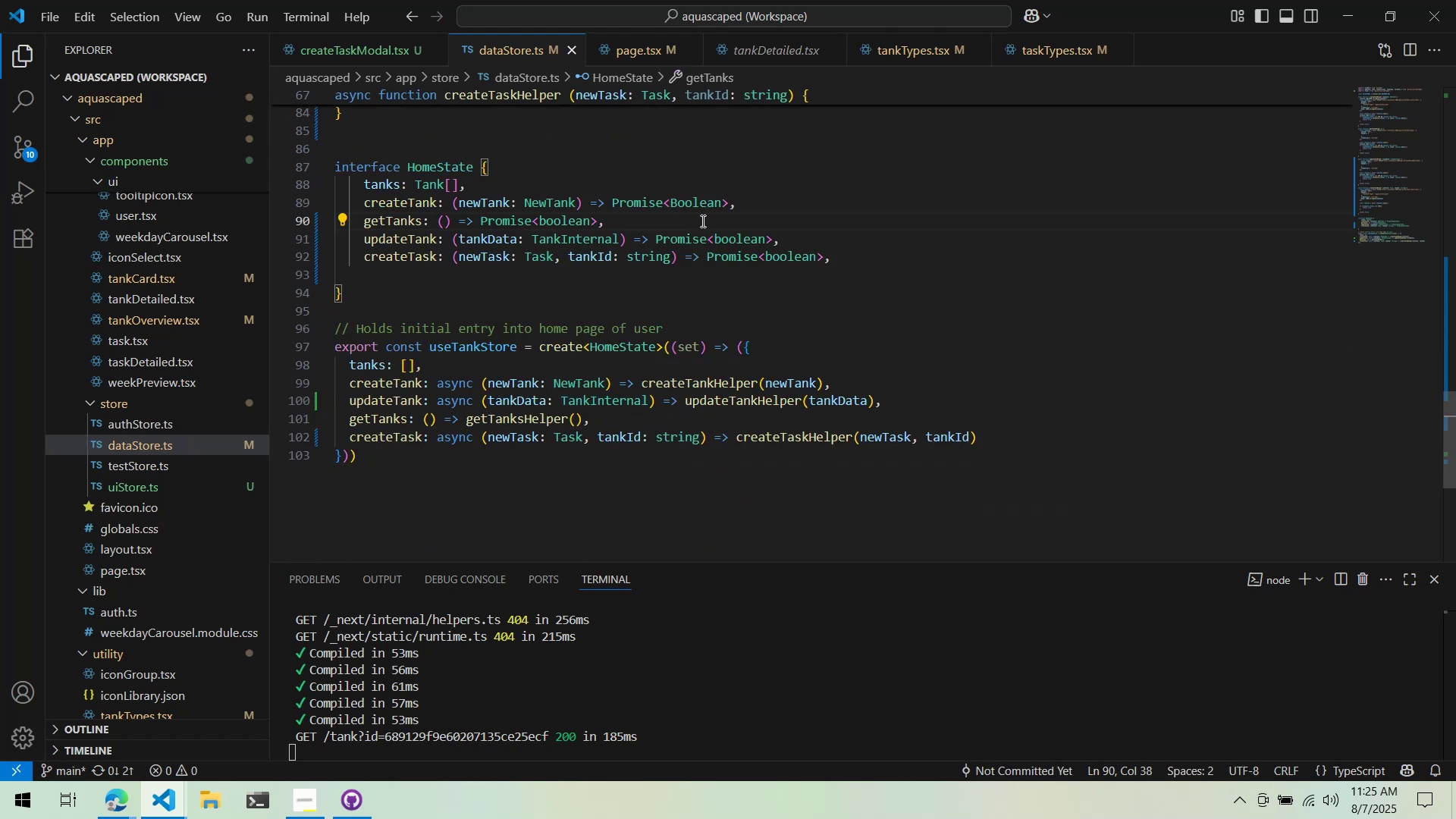 
key(Enter)
 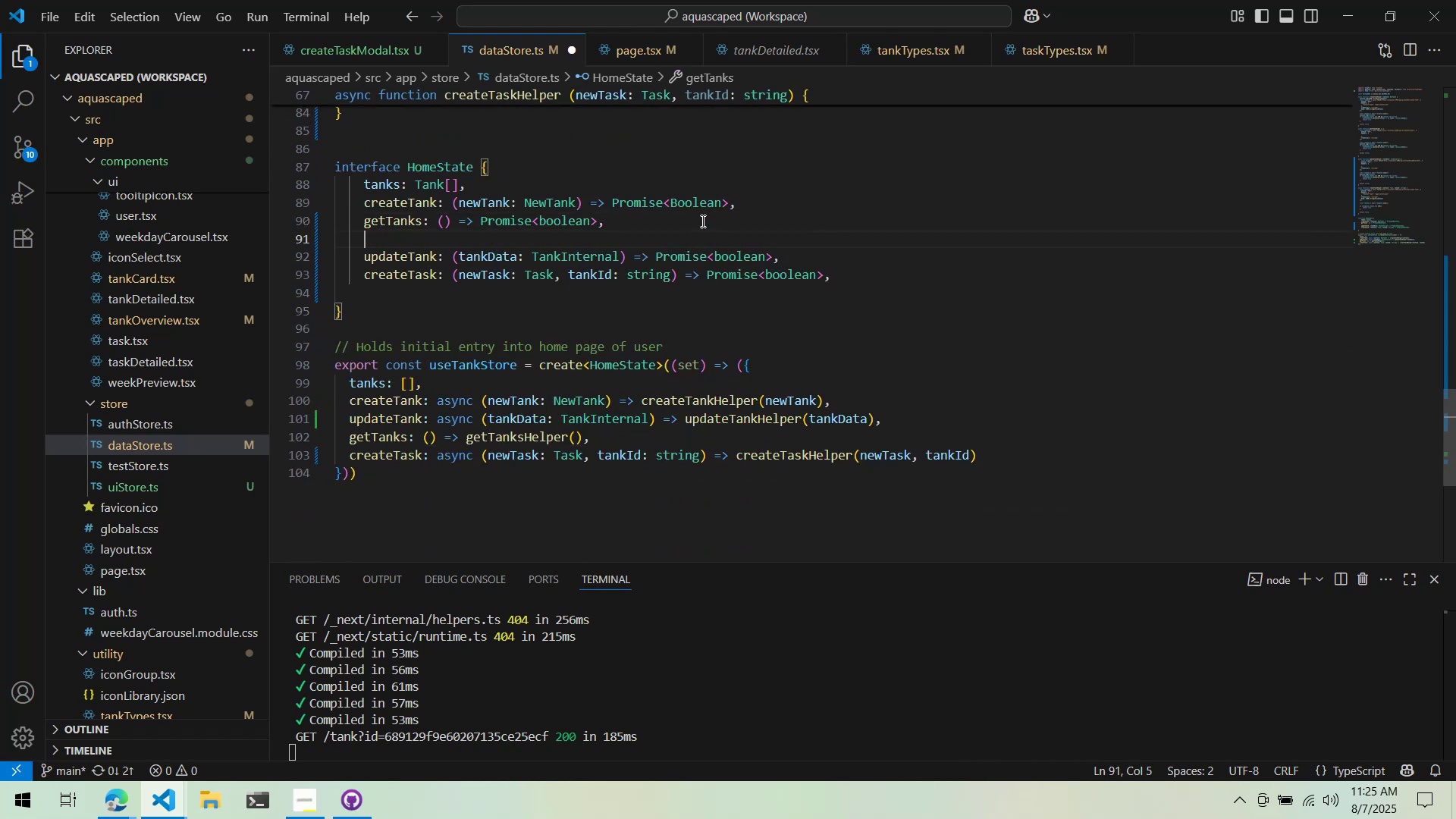 
type(getTank: (tankId: string )
key(Backspace)
 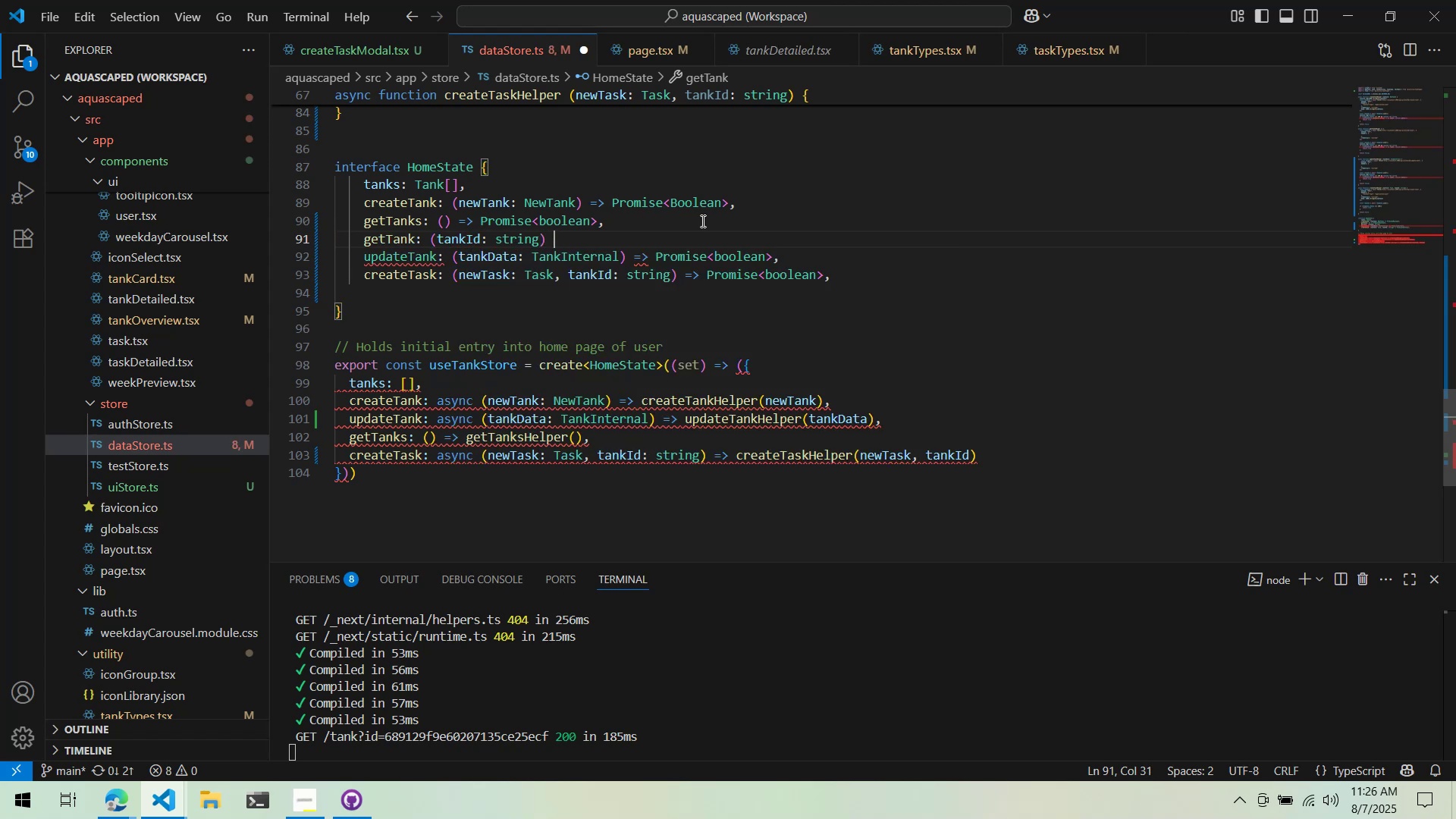 
 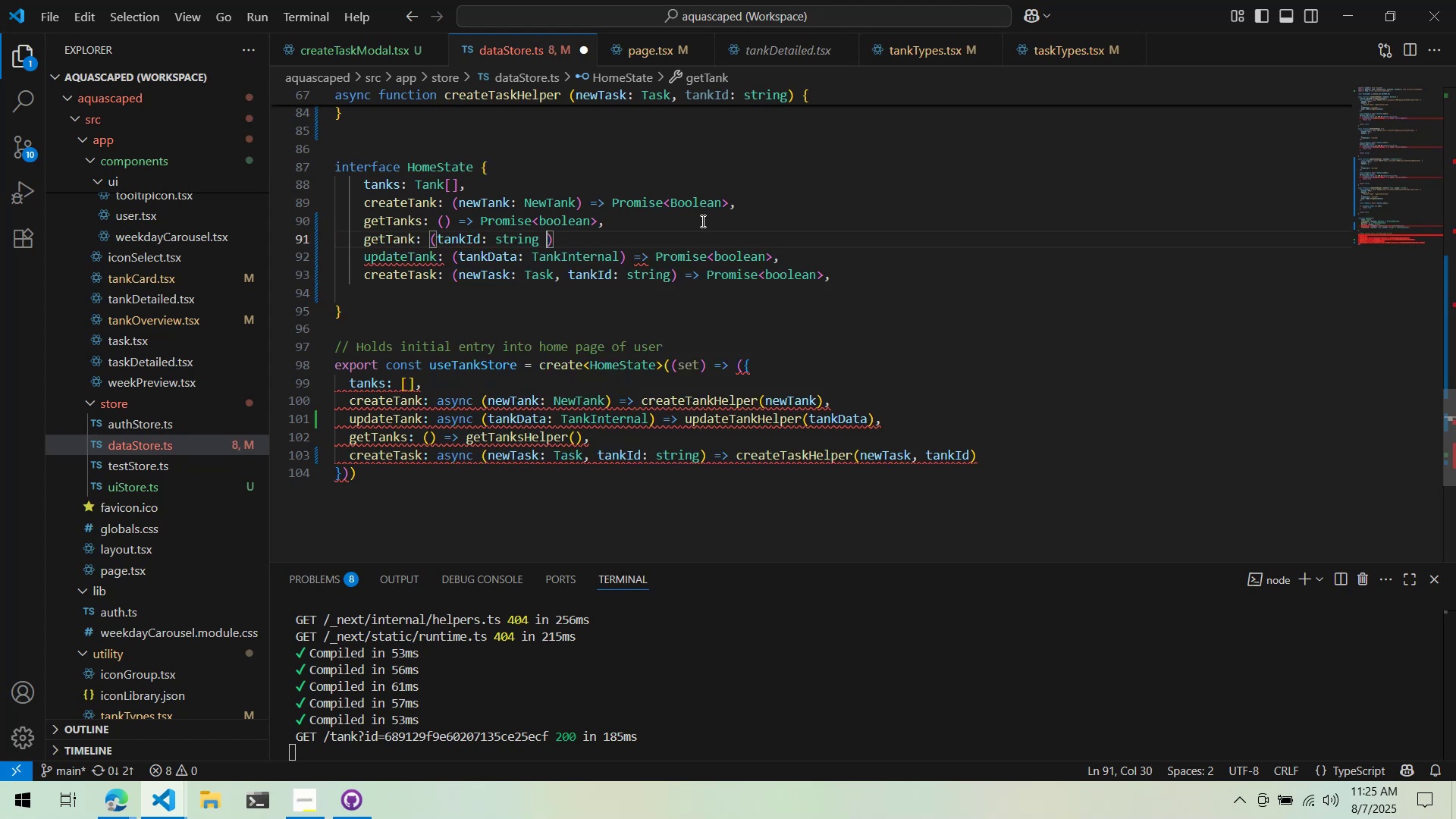 
key(ArrowRight)
 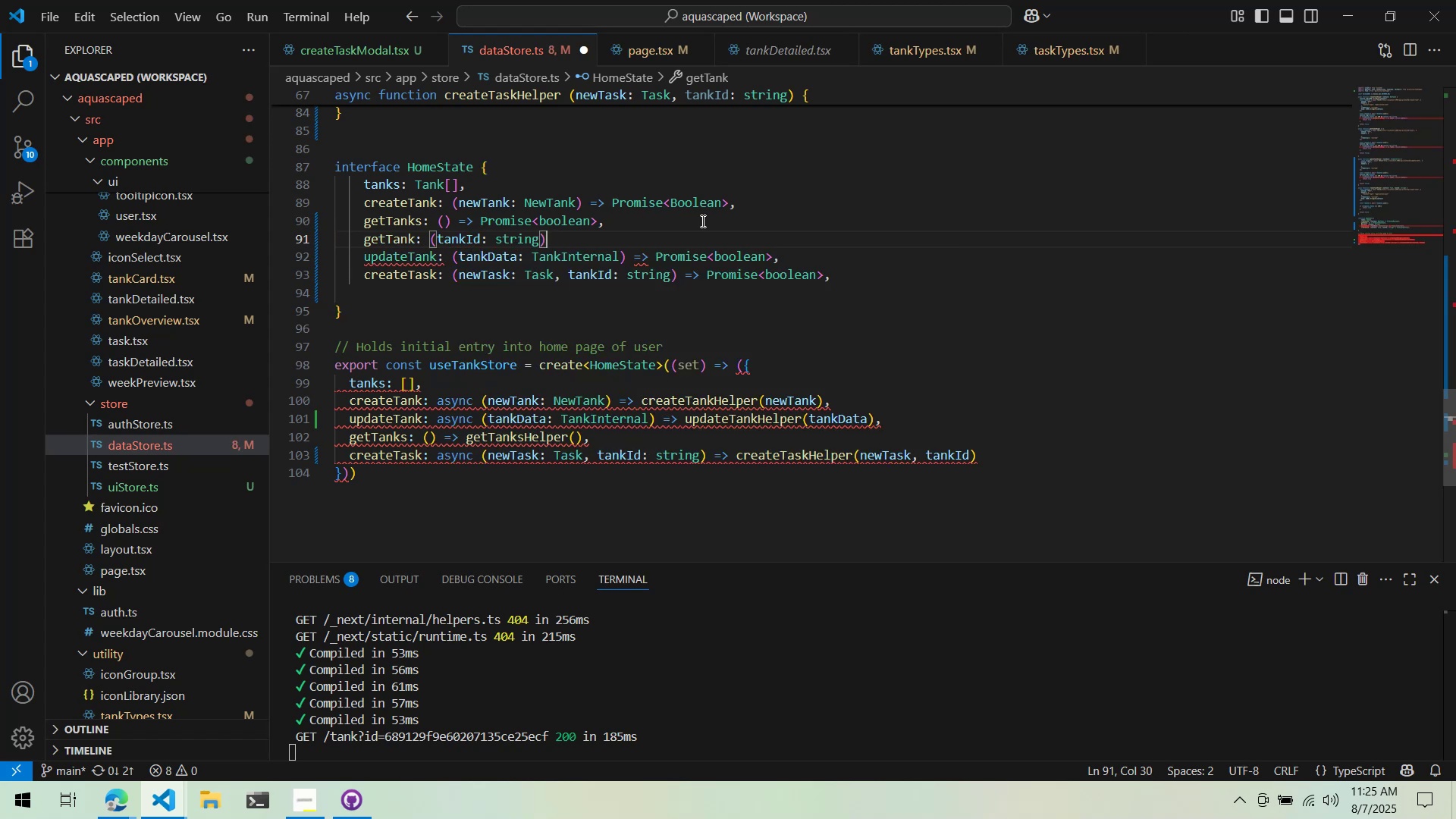 
type( => Promise<boolean>,)
 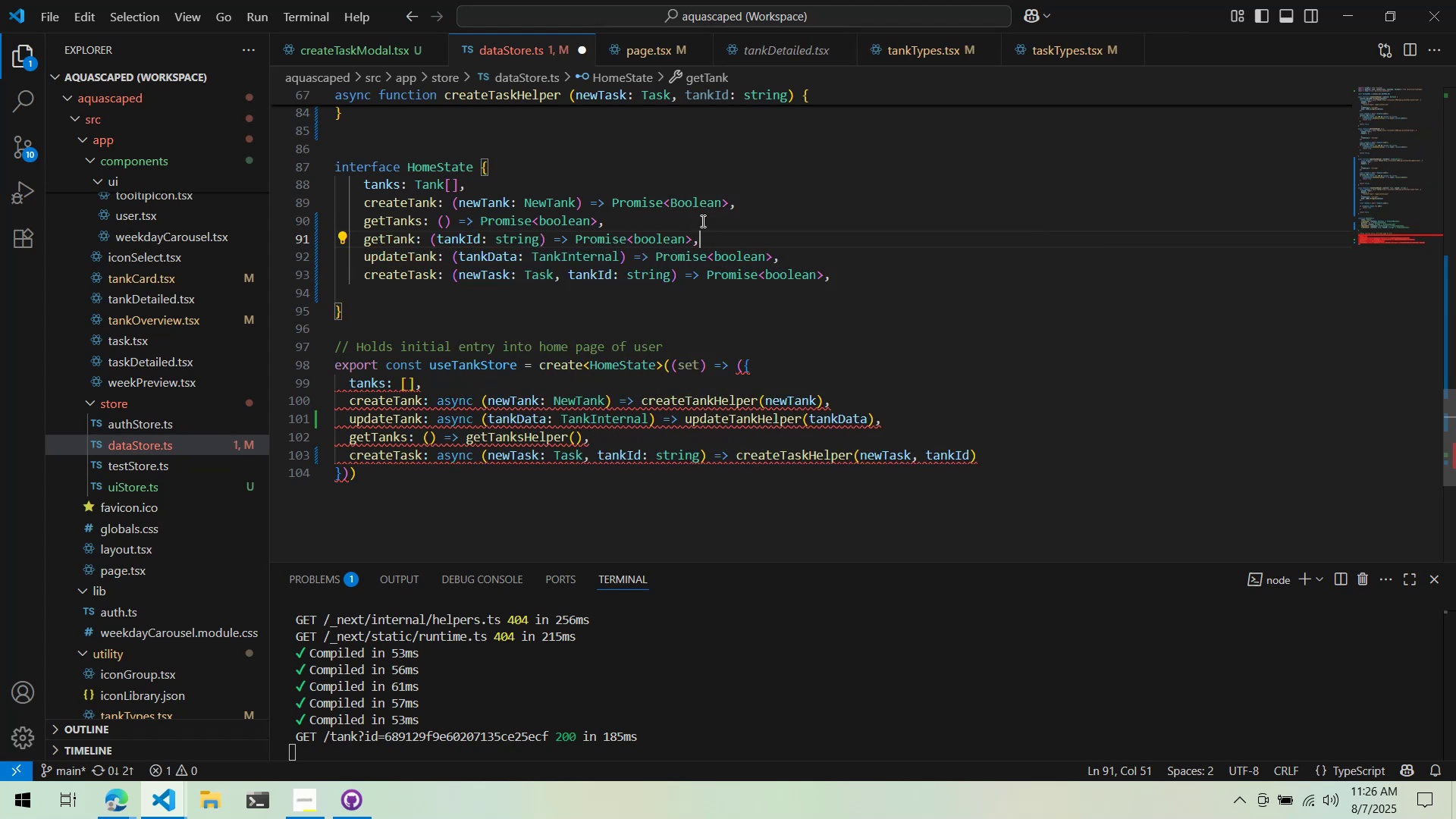 
key(Control+S)
 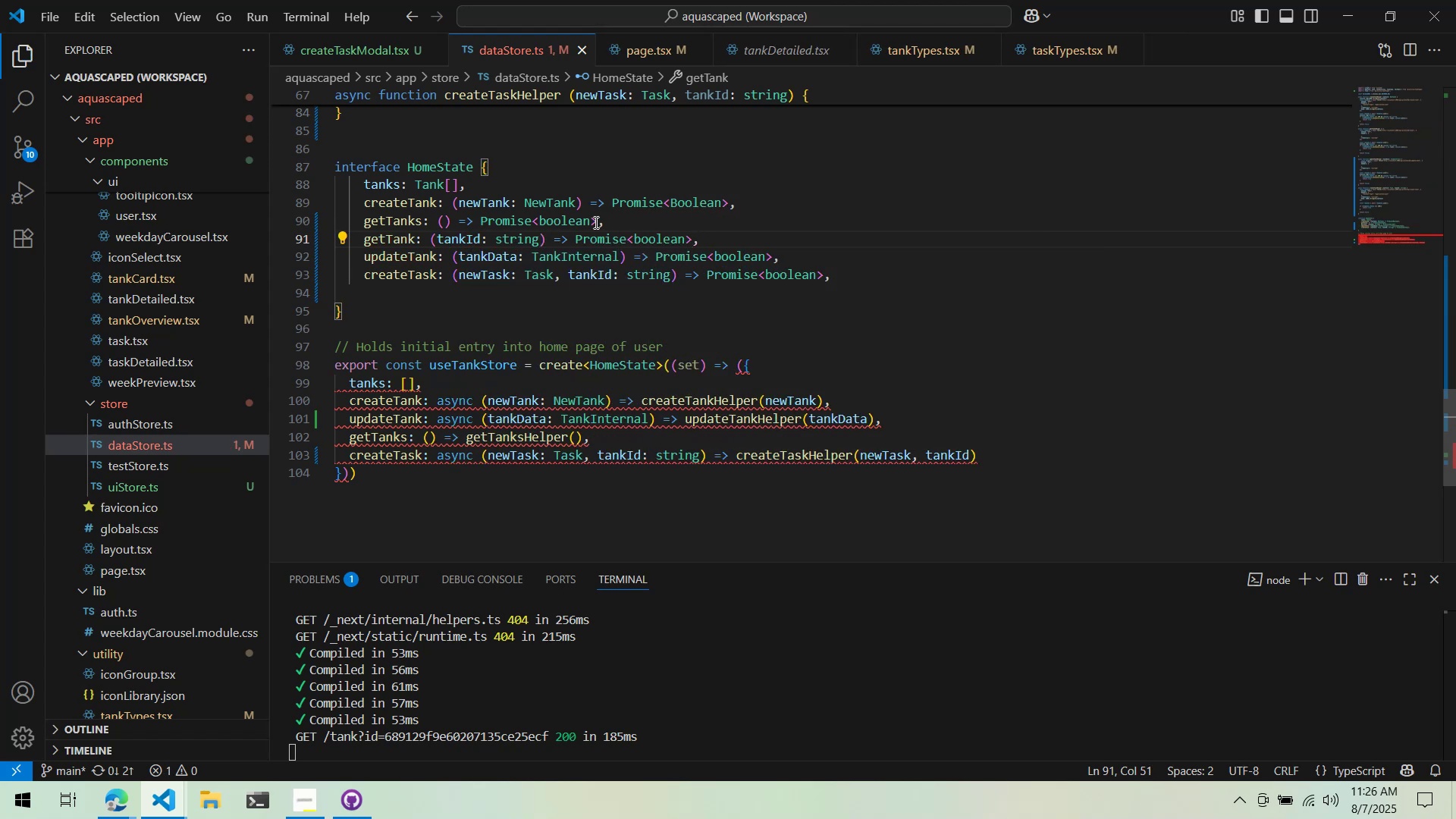 
scroll: coordinate [524, 279], scroll_direction: up, amount: 14.0
 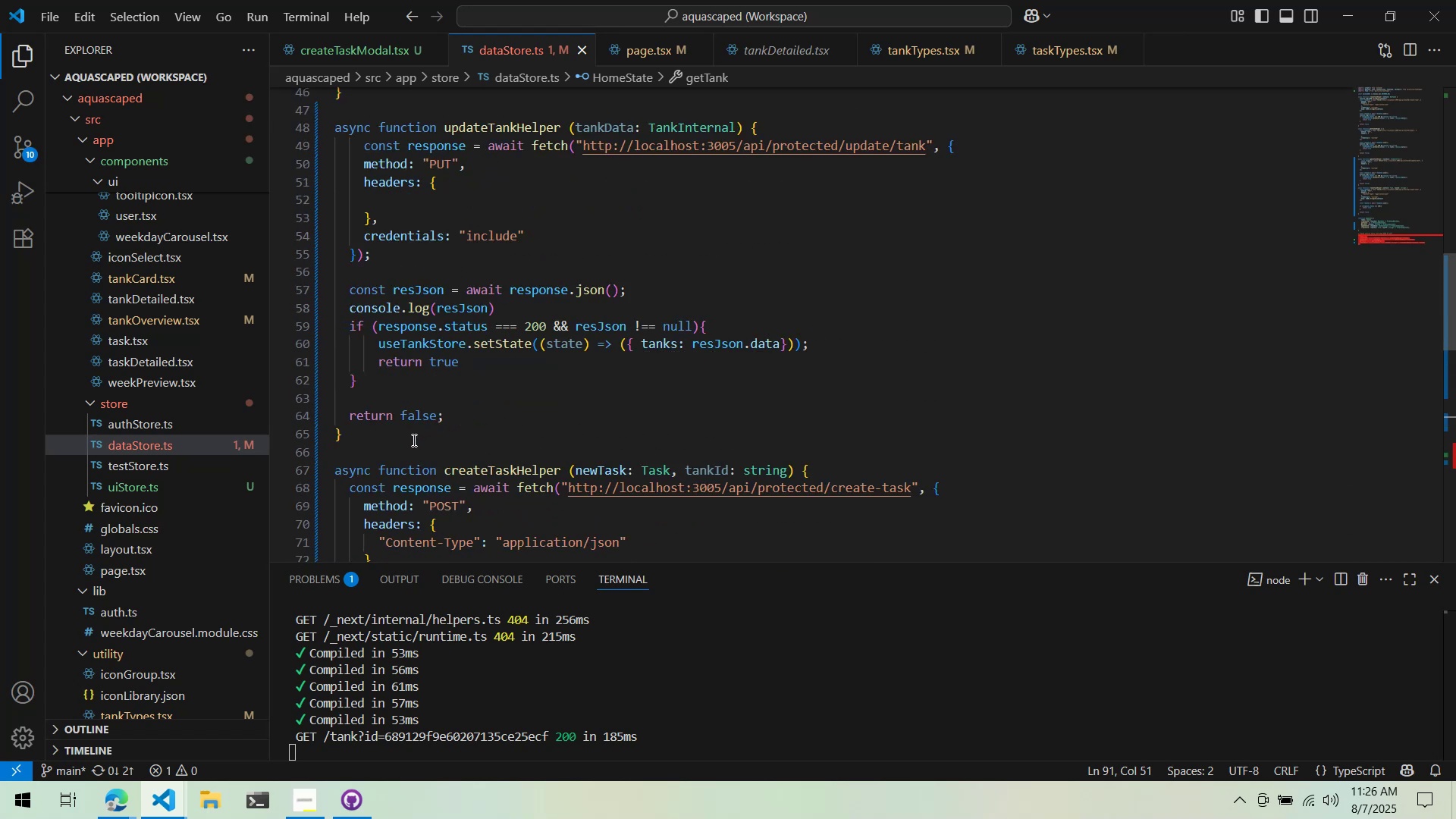 
left_click([413, 440])
 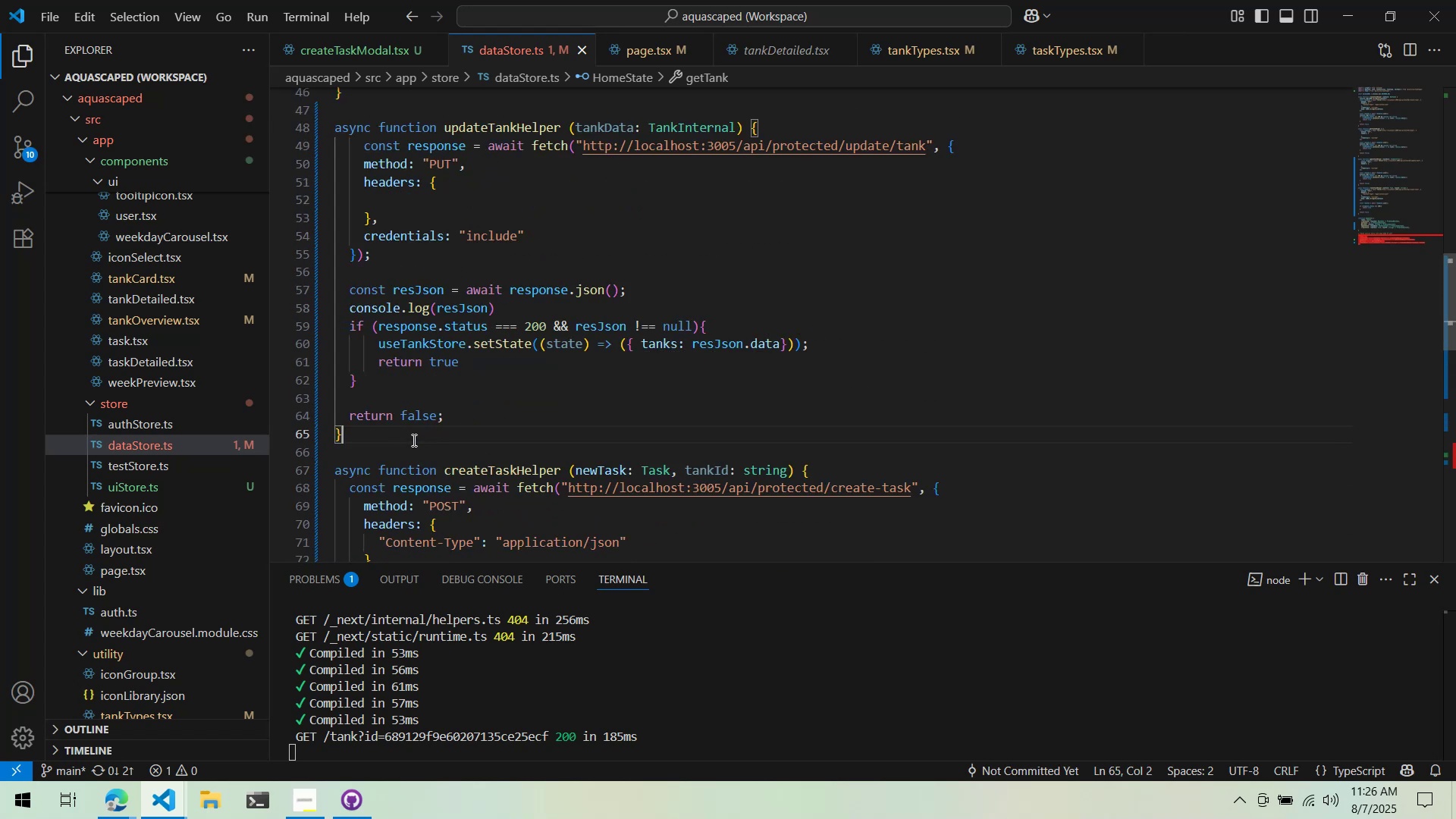 
scroll: coordinate [414, 422], scroll_direction: up, amount: 7.0
 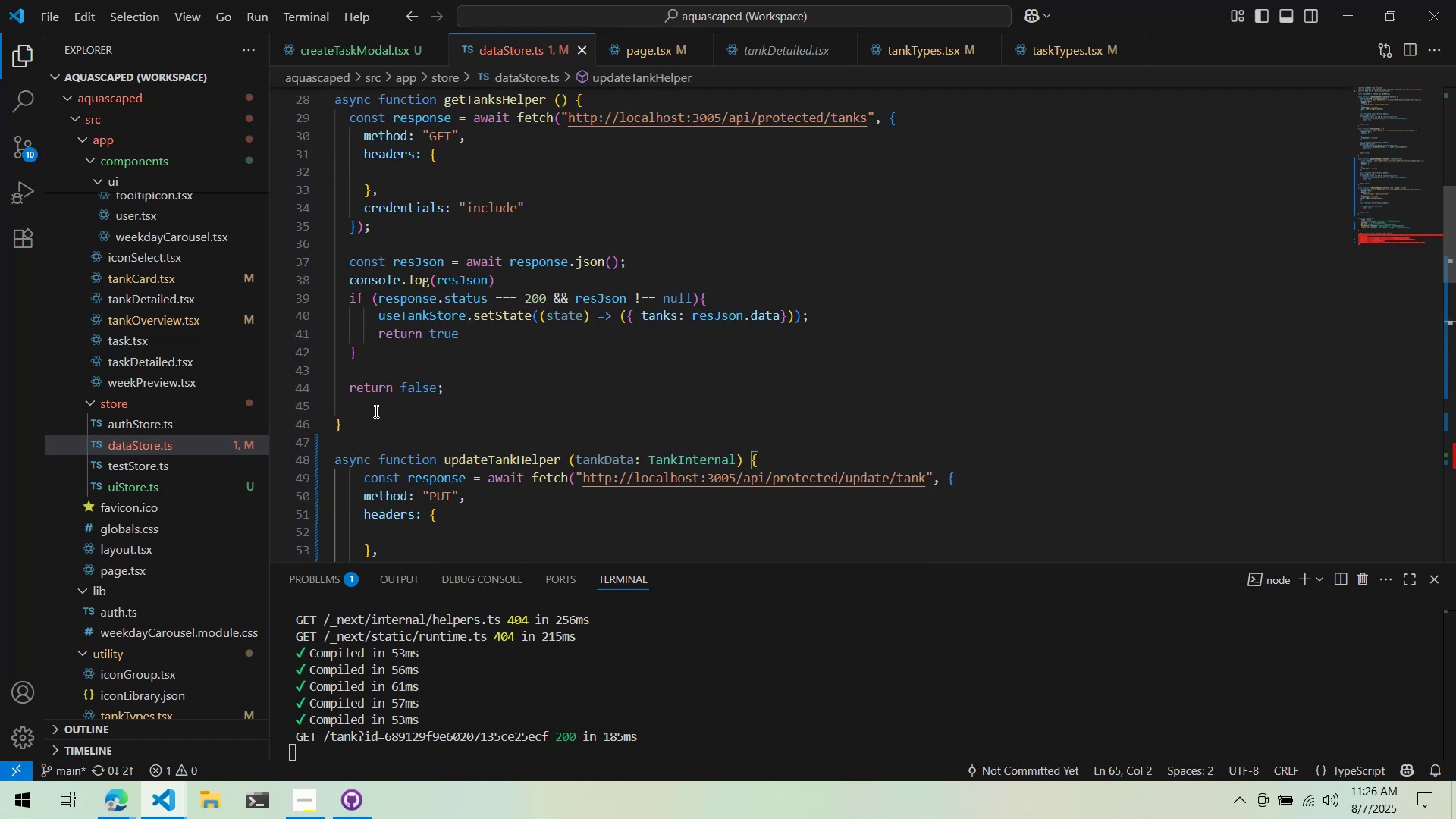 
left_click([375, 405])
 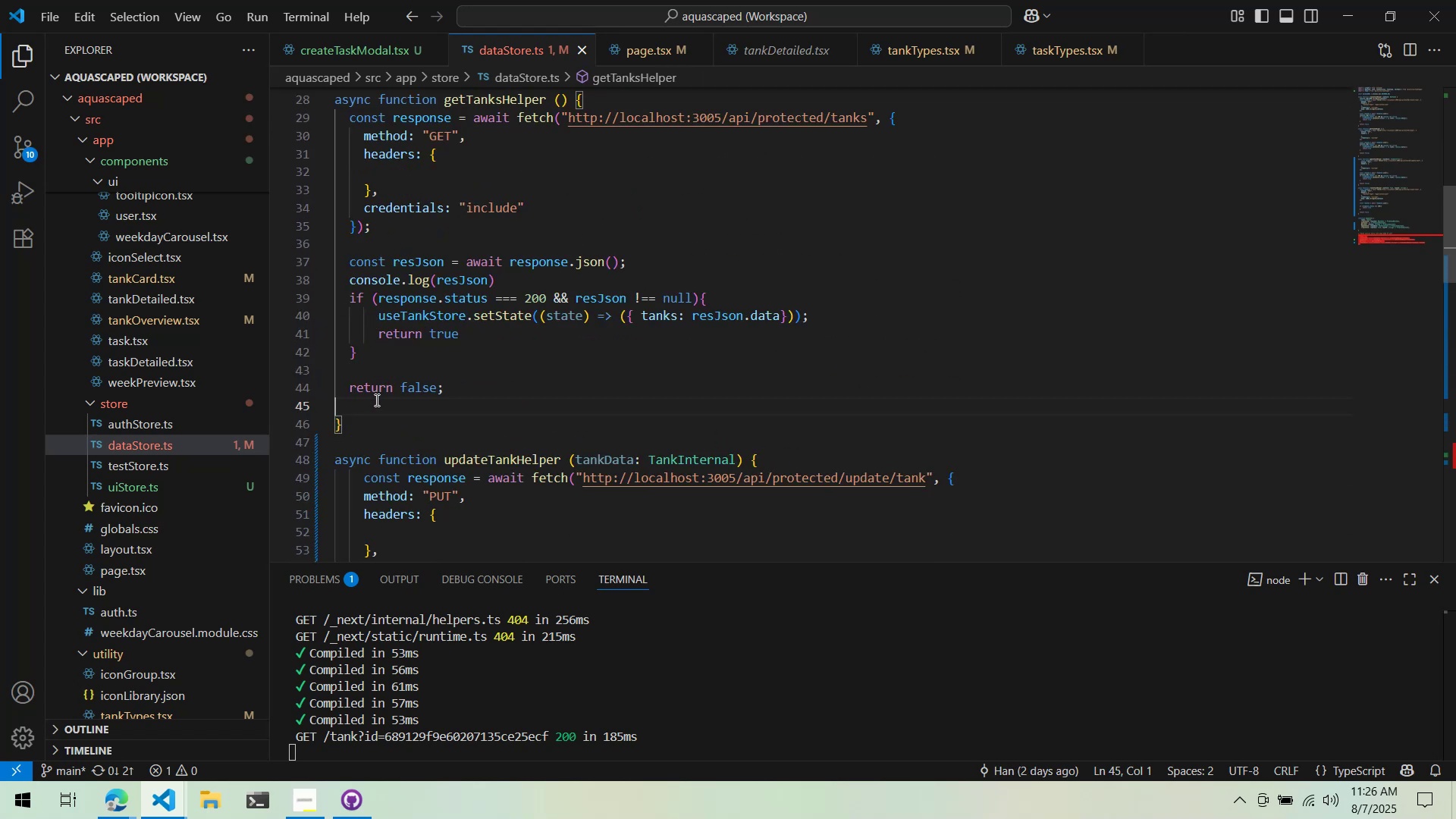 
key(Control+ControlLeft)
 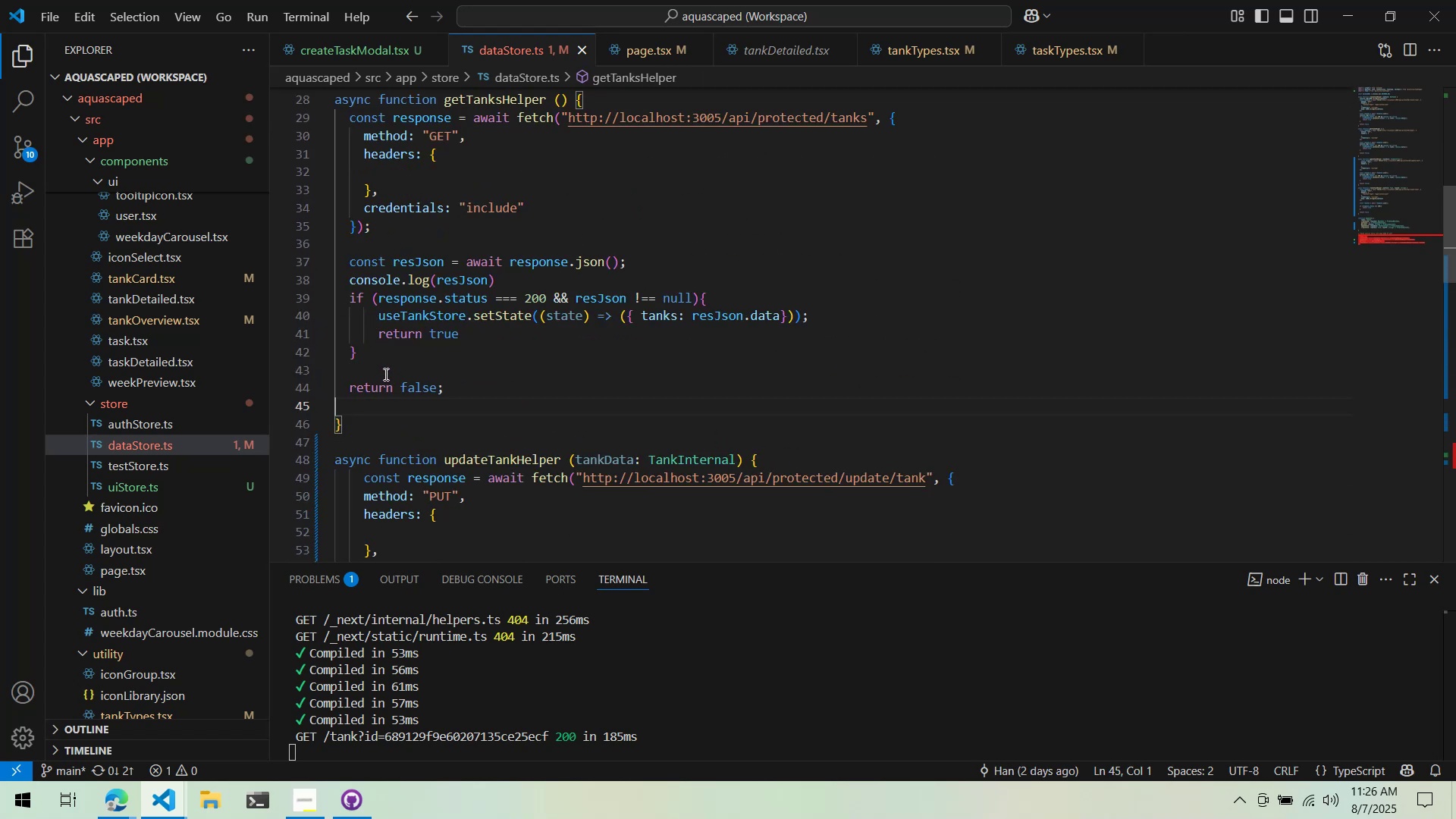 
key(Control+X)
 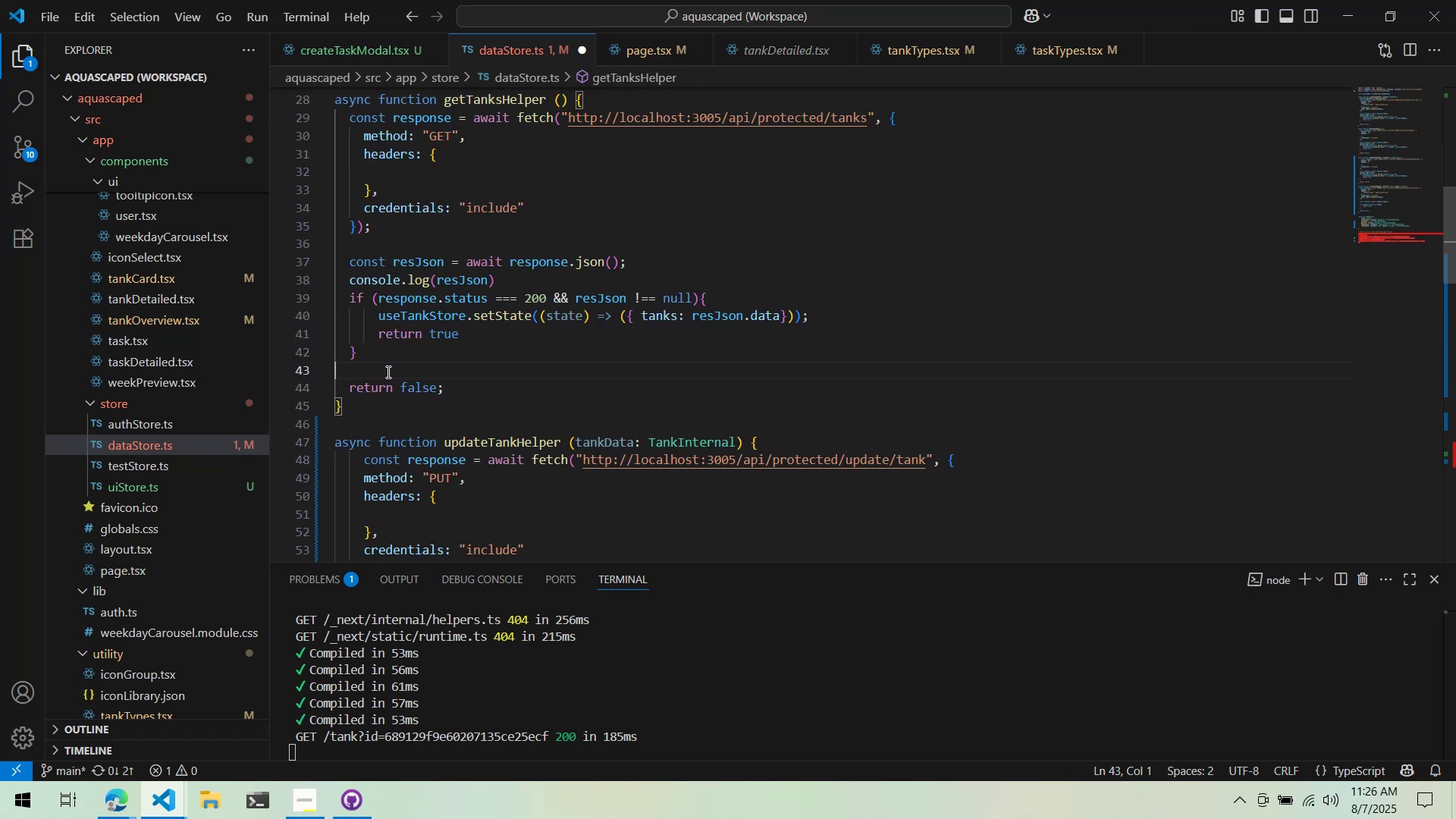 
double_click([387, 372])
 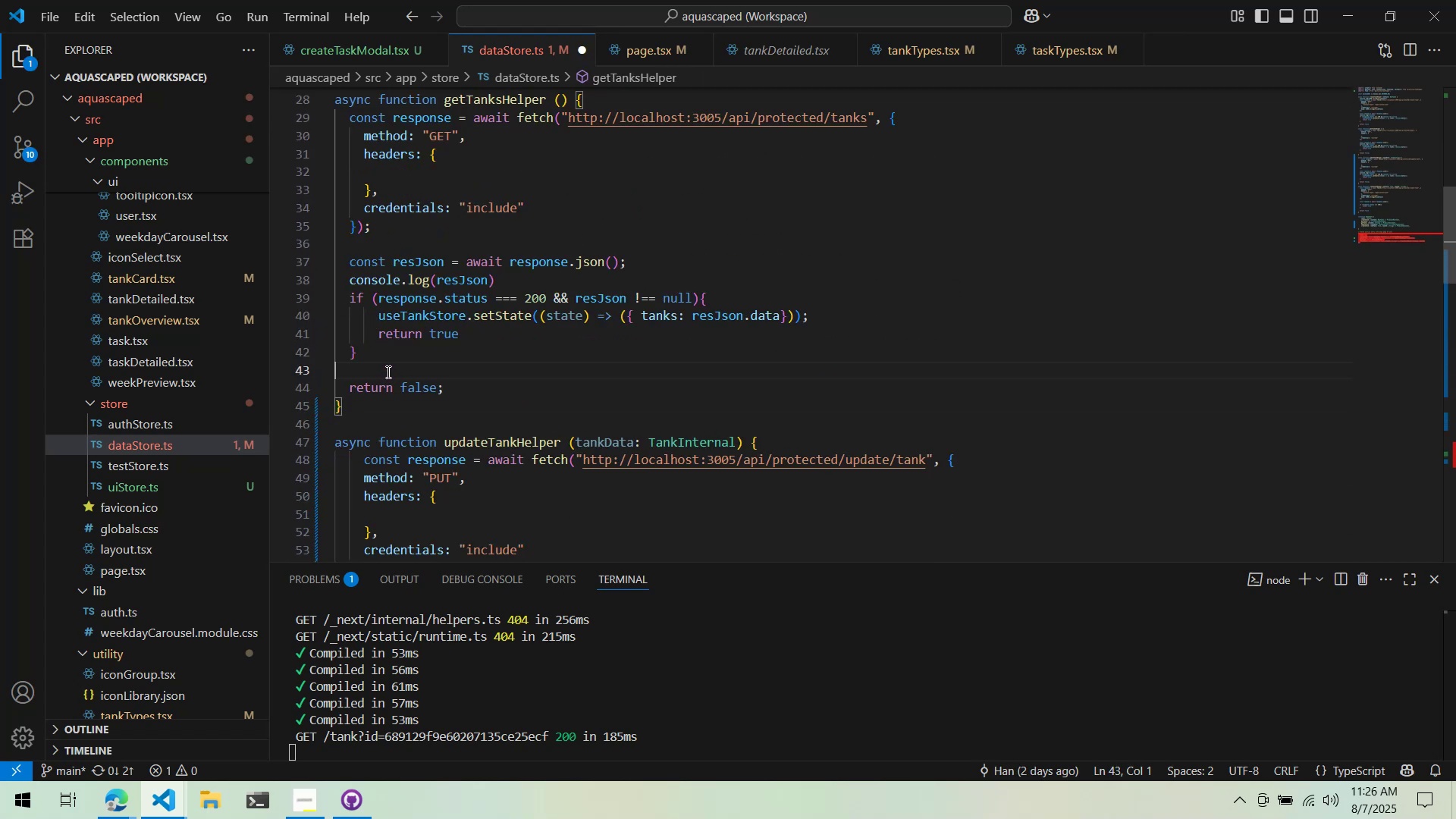 
key(Control+ControlLeft)
 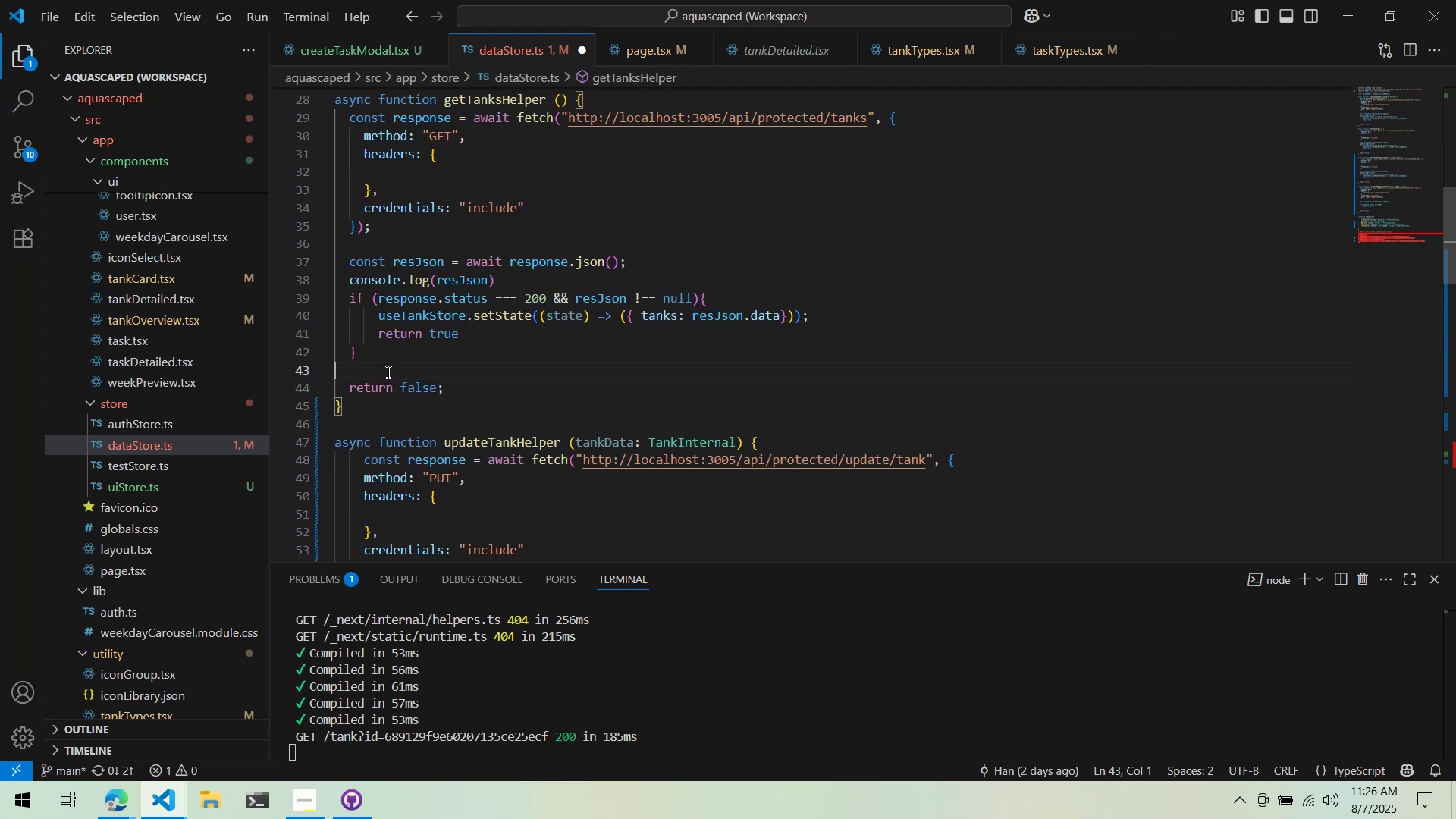 
key(Control+X)
 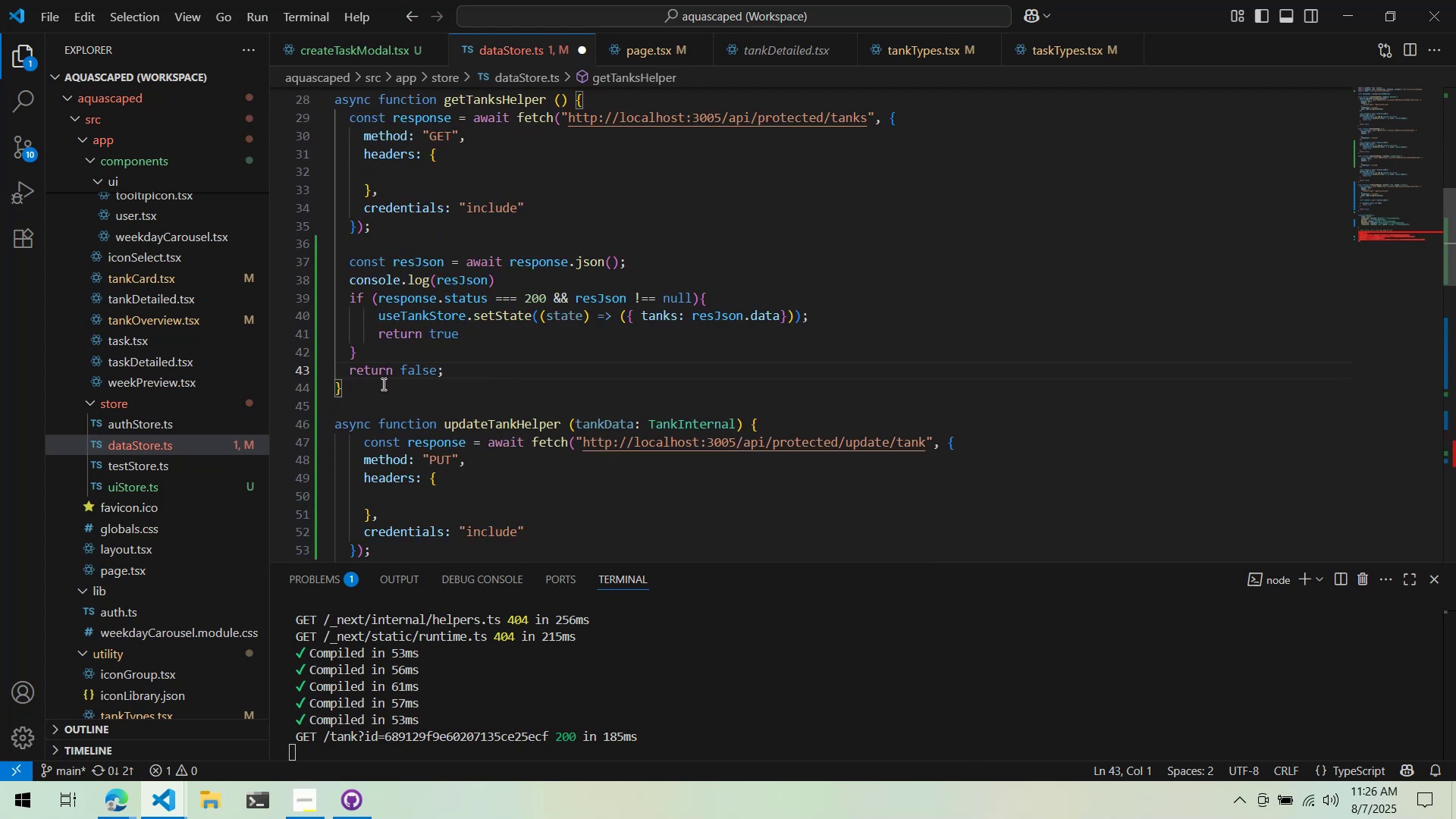 
key(Control+ControlLeft)
 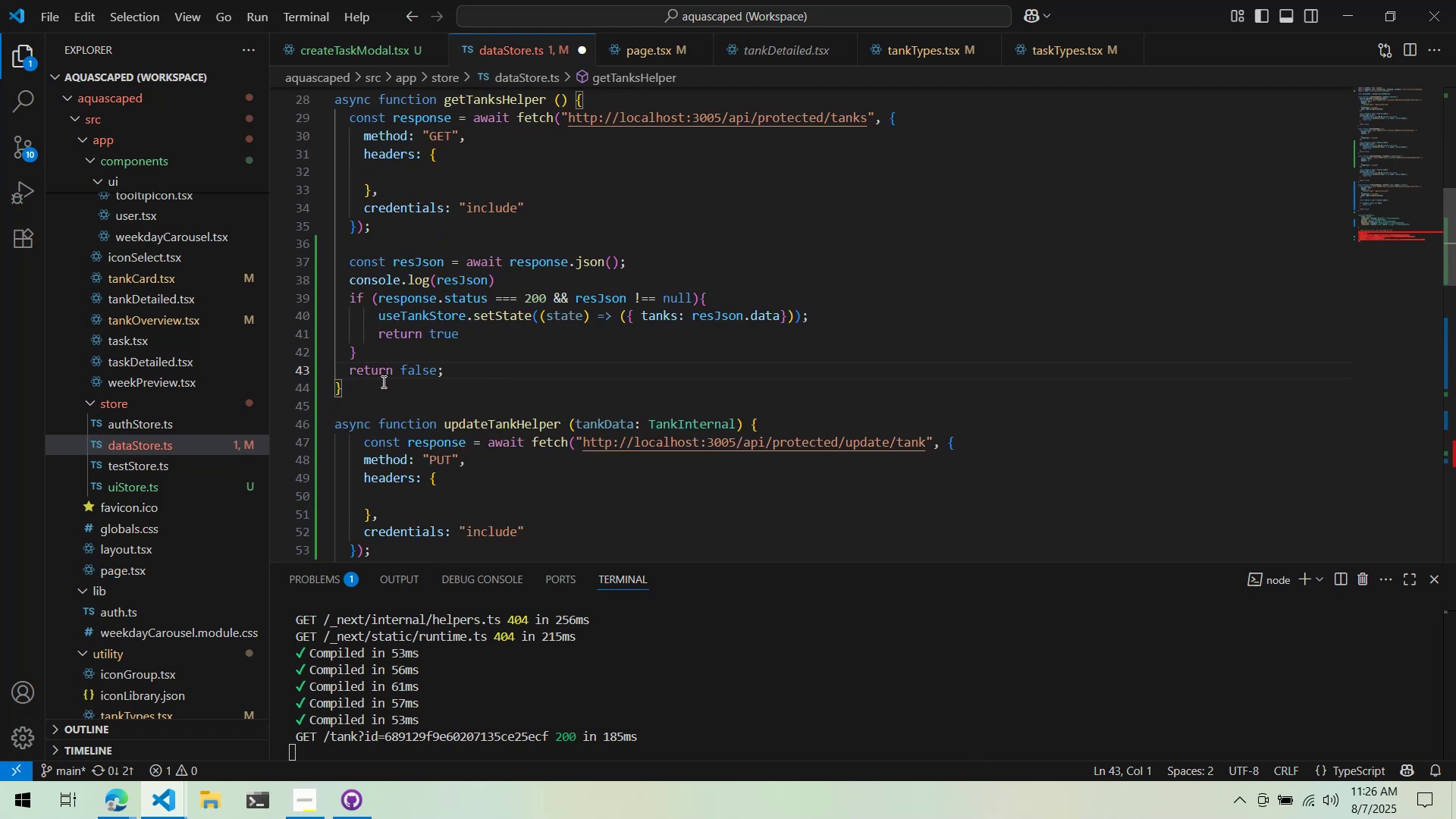 
key(Control+Z)
 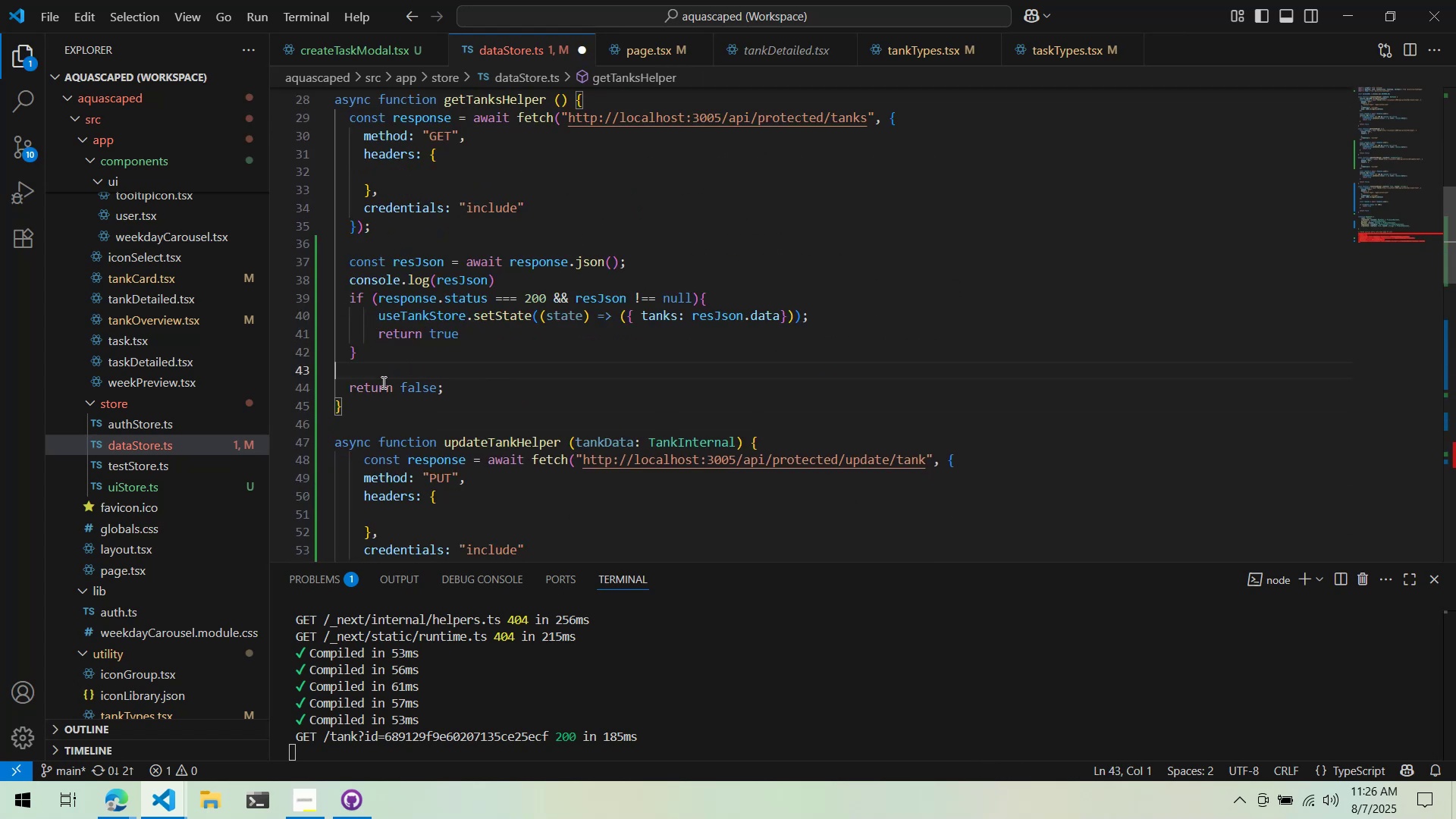 
key(Control+Z)
 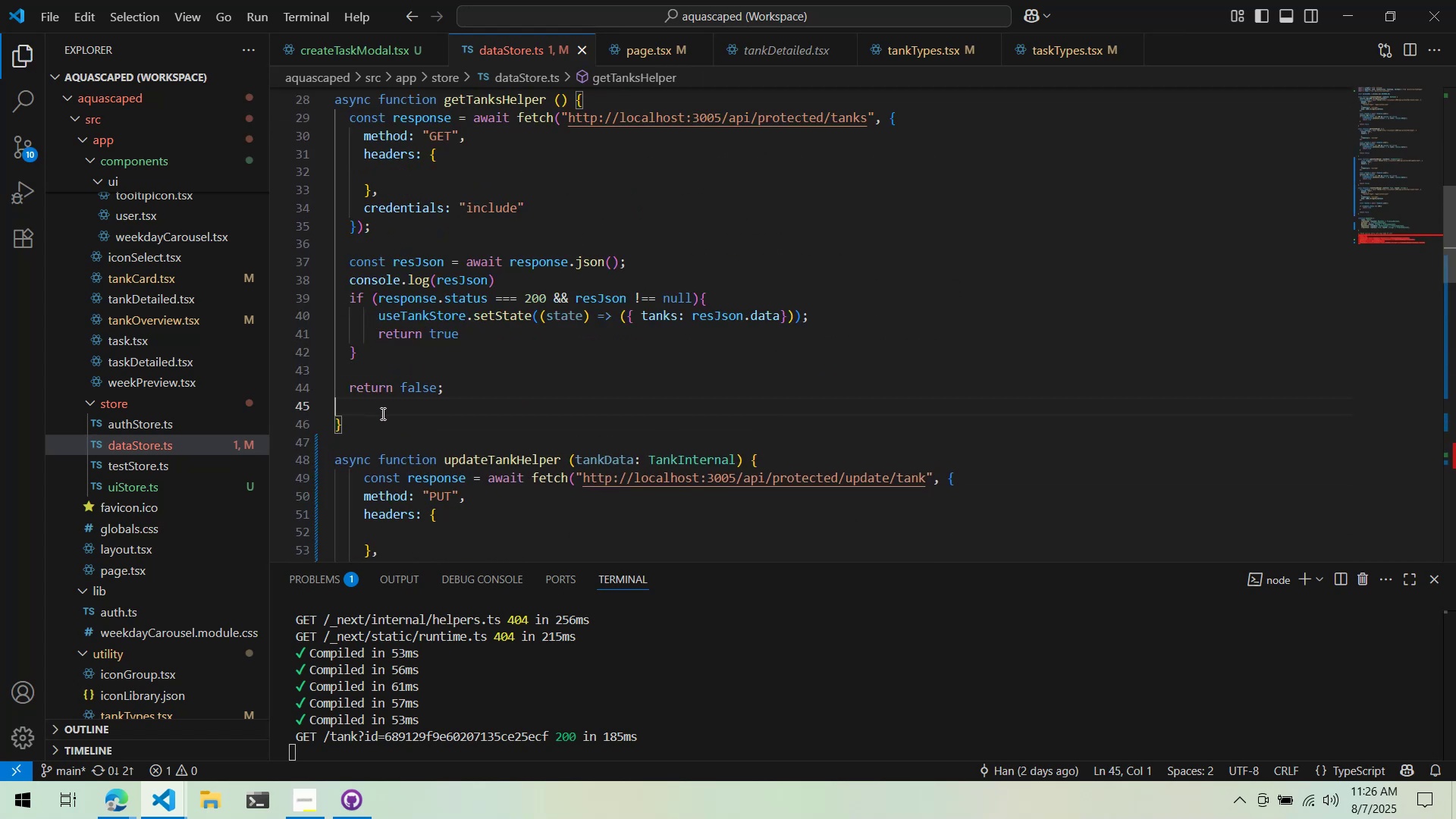 
left_click([381, 413])
 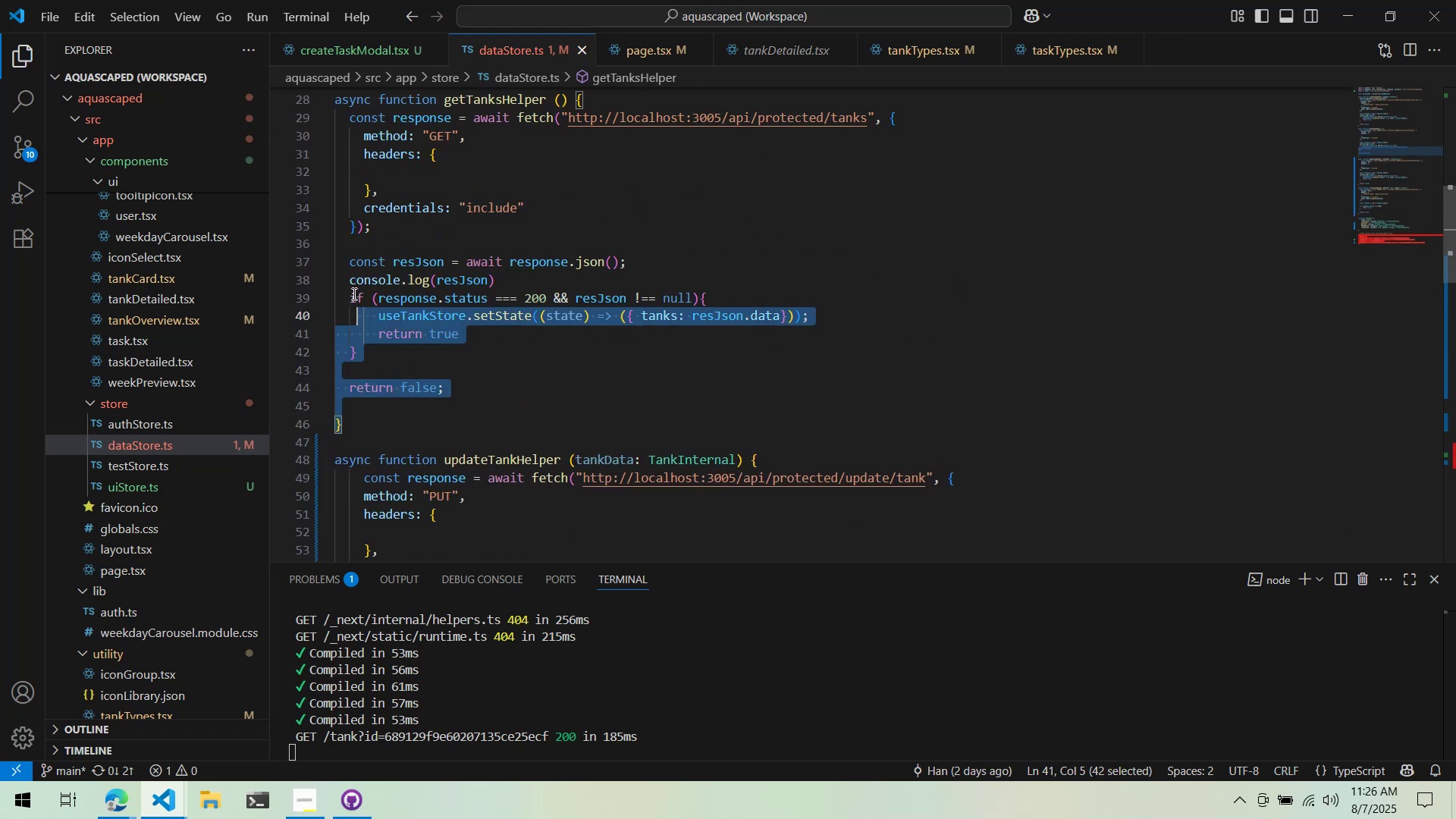 
scroll: coordinate [353, 262], scroll_direction: up, amount: 3.0
 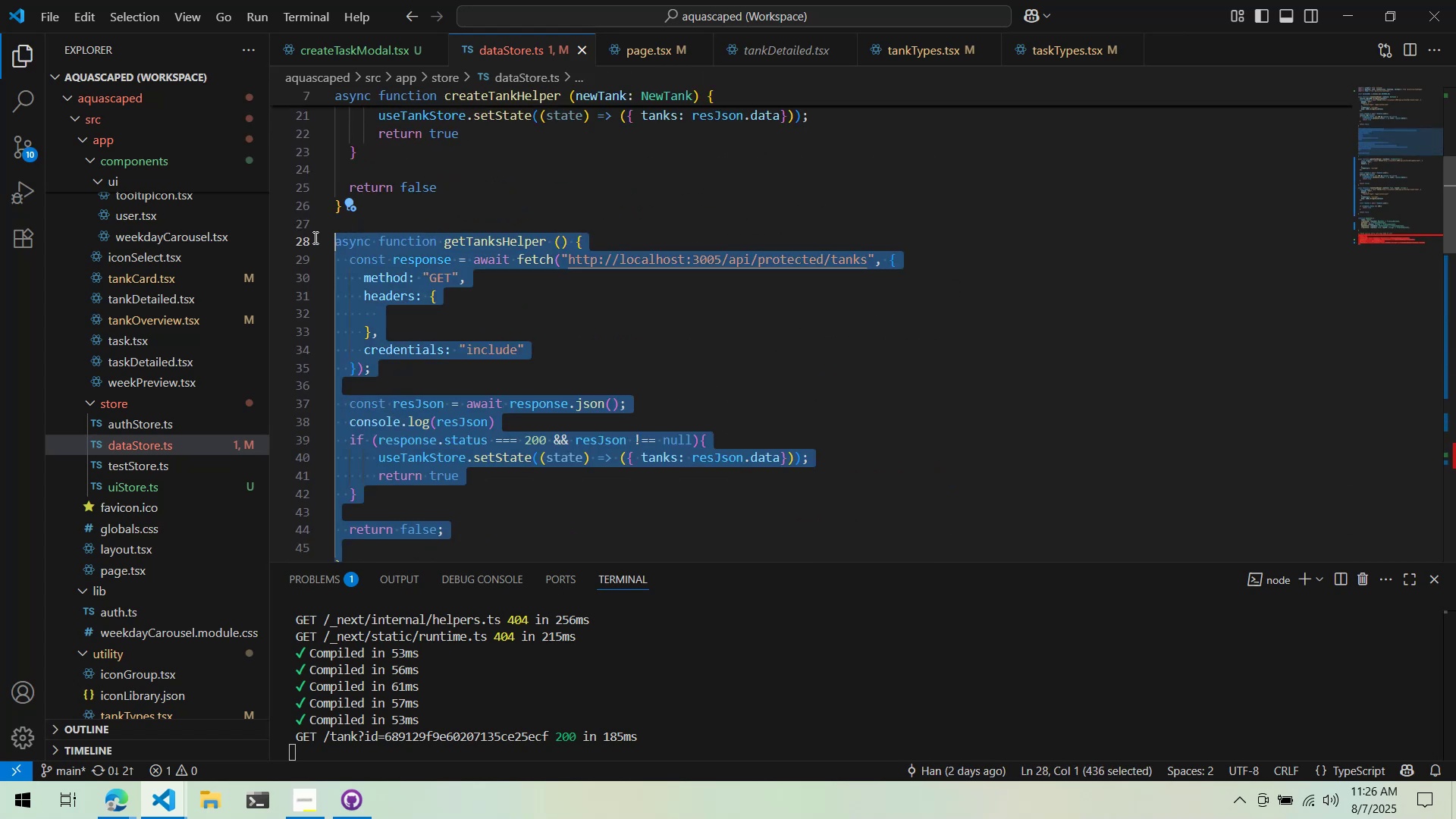 
key(Control+ControlLeft)
 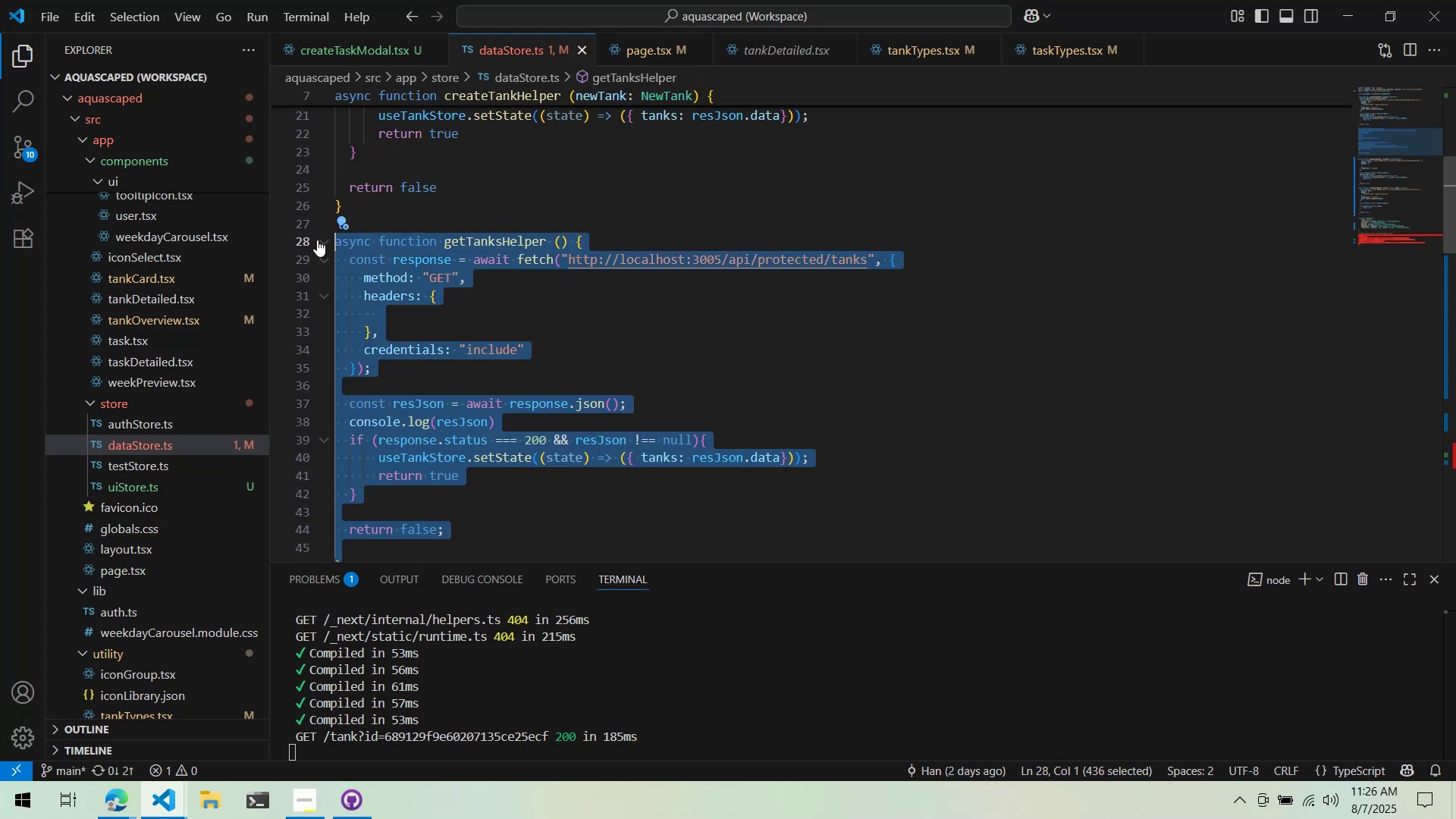 
key(Control+C)
 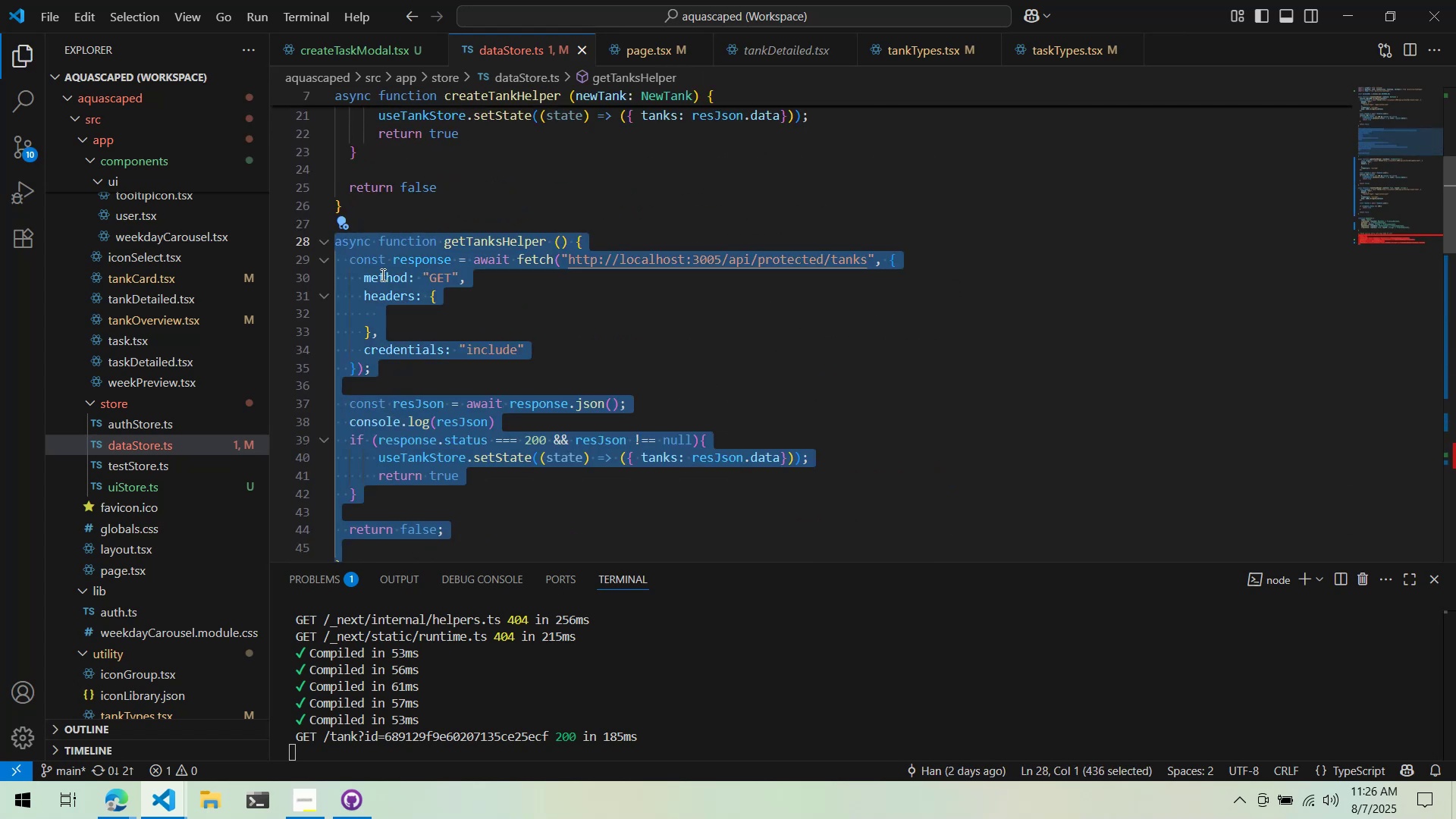 
scroll: coordinate [388, 291], scroll_direction: down, amount: 7.0
 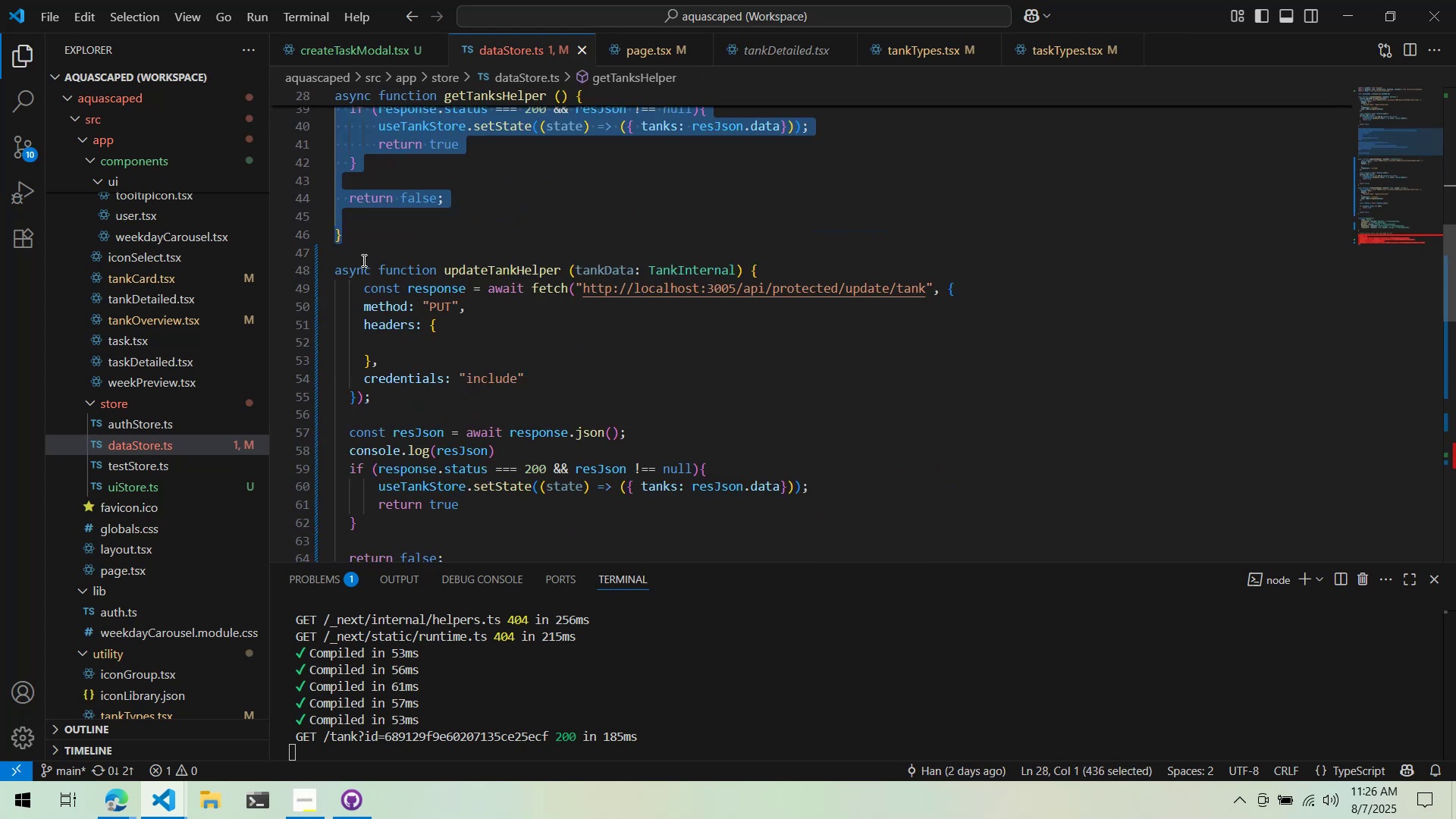 
left_click([362, 246])
 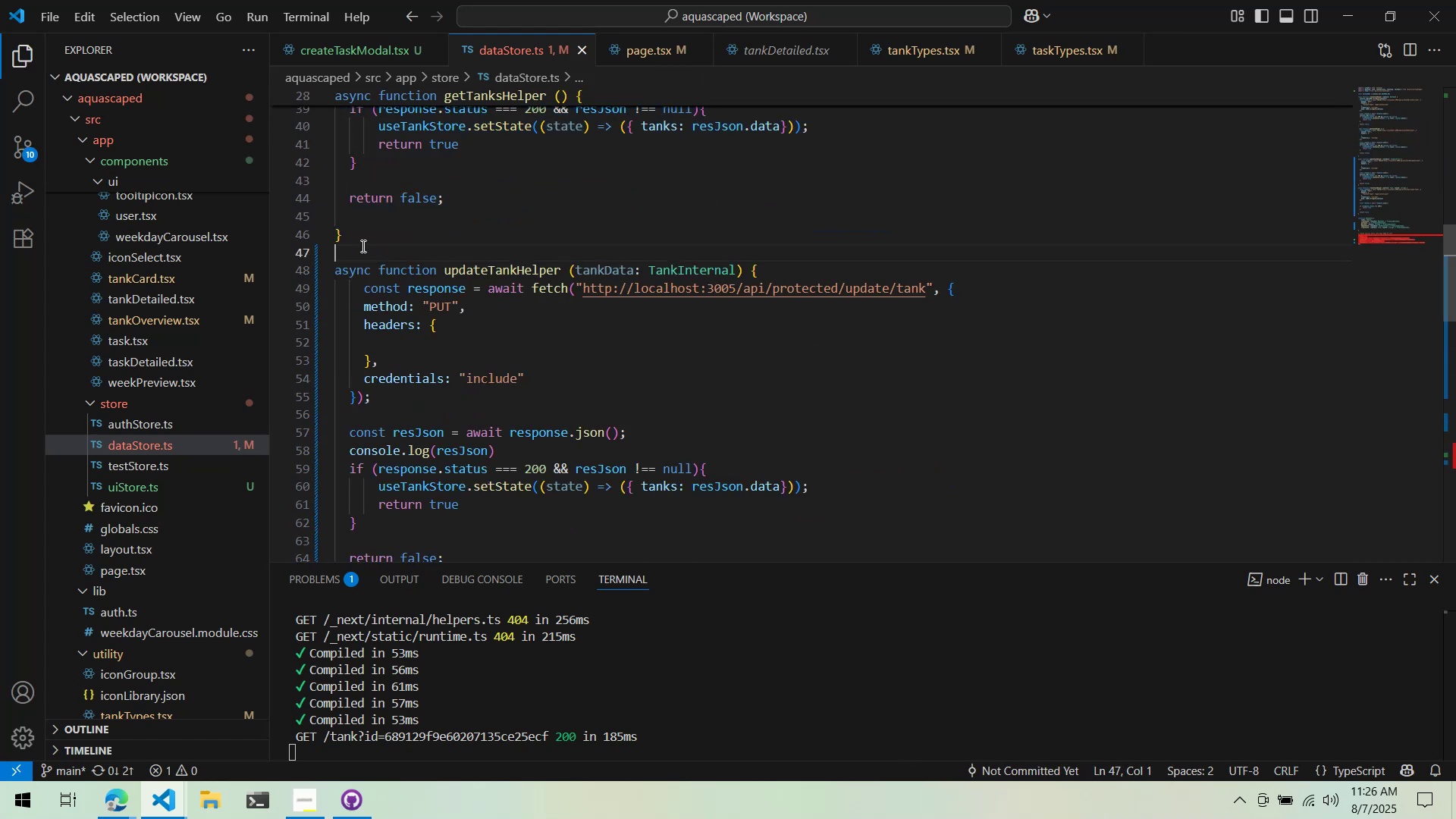 
key(Enter)
 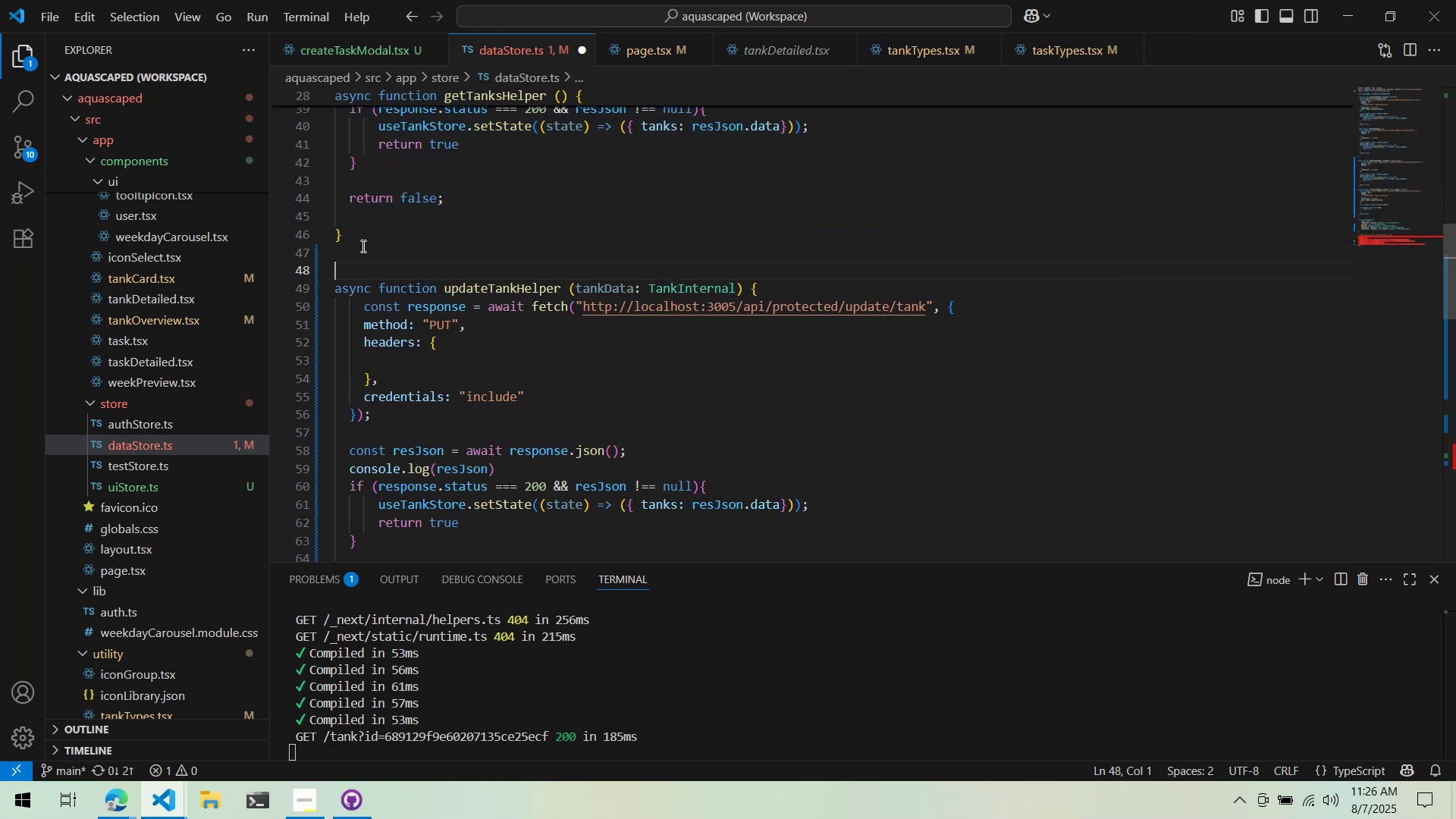 
key(Enter)
 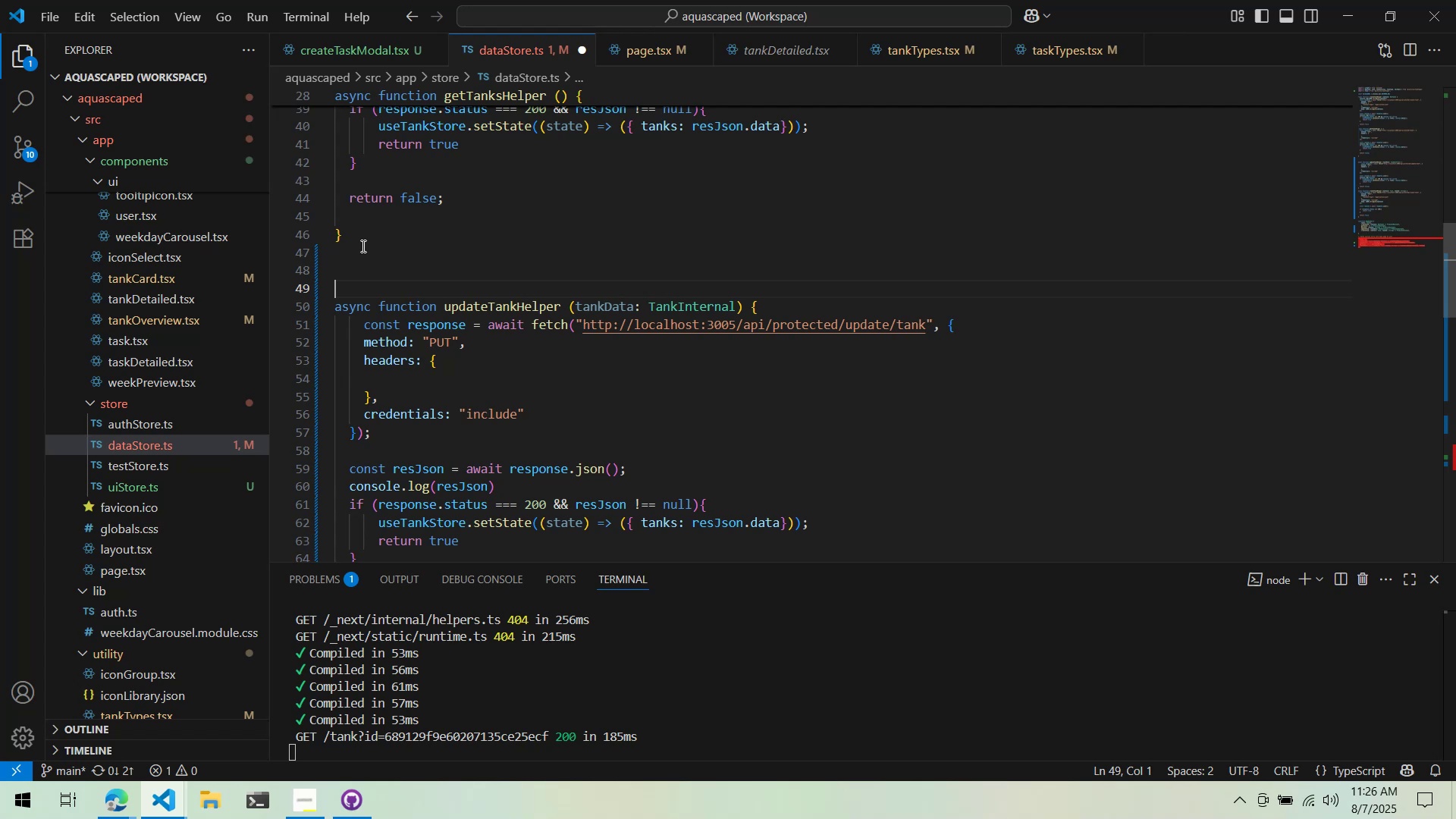 
key(ArrowUp)
 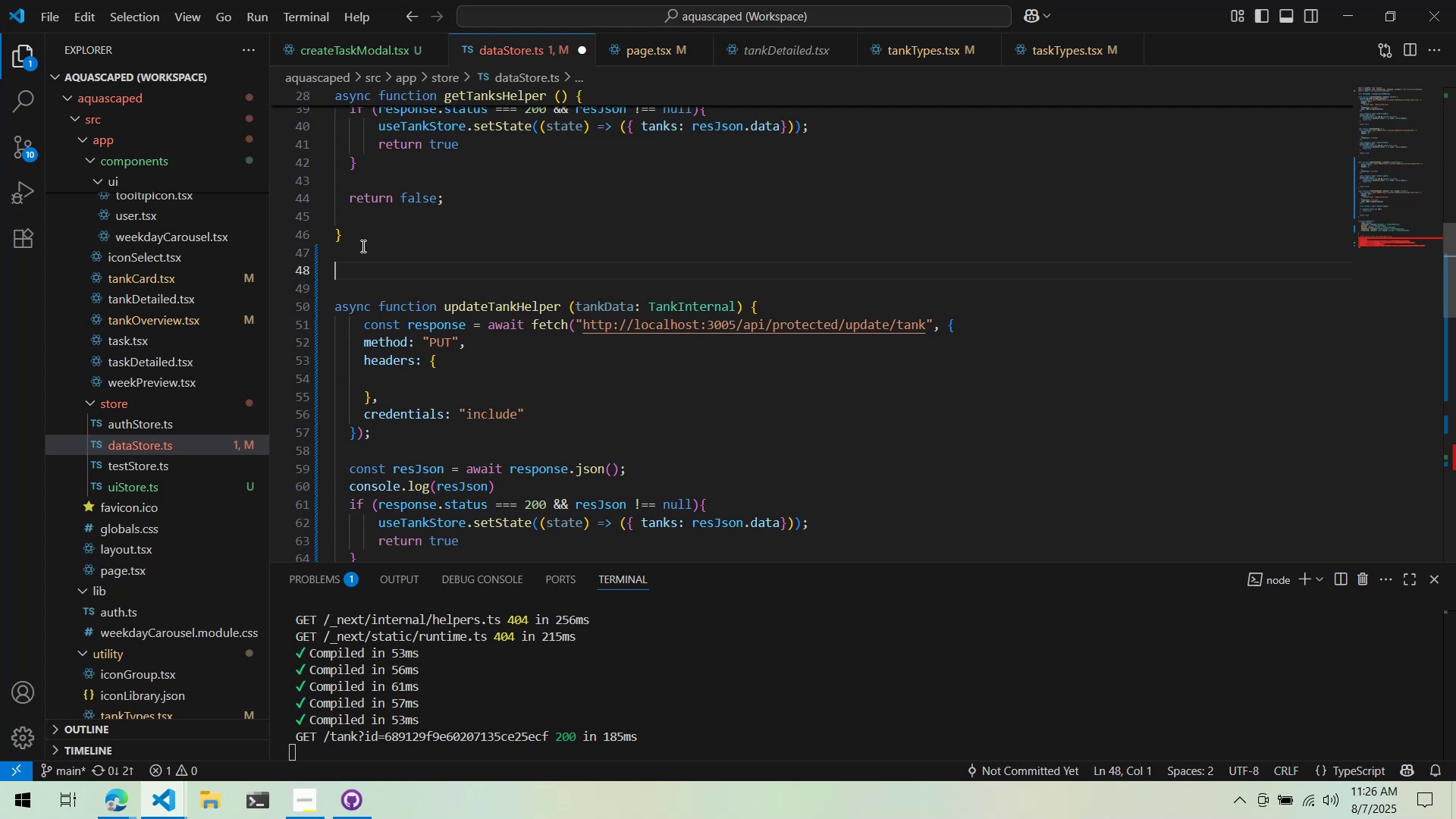 
key(Control+ControlLeft)
 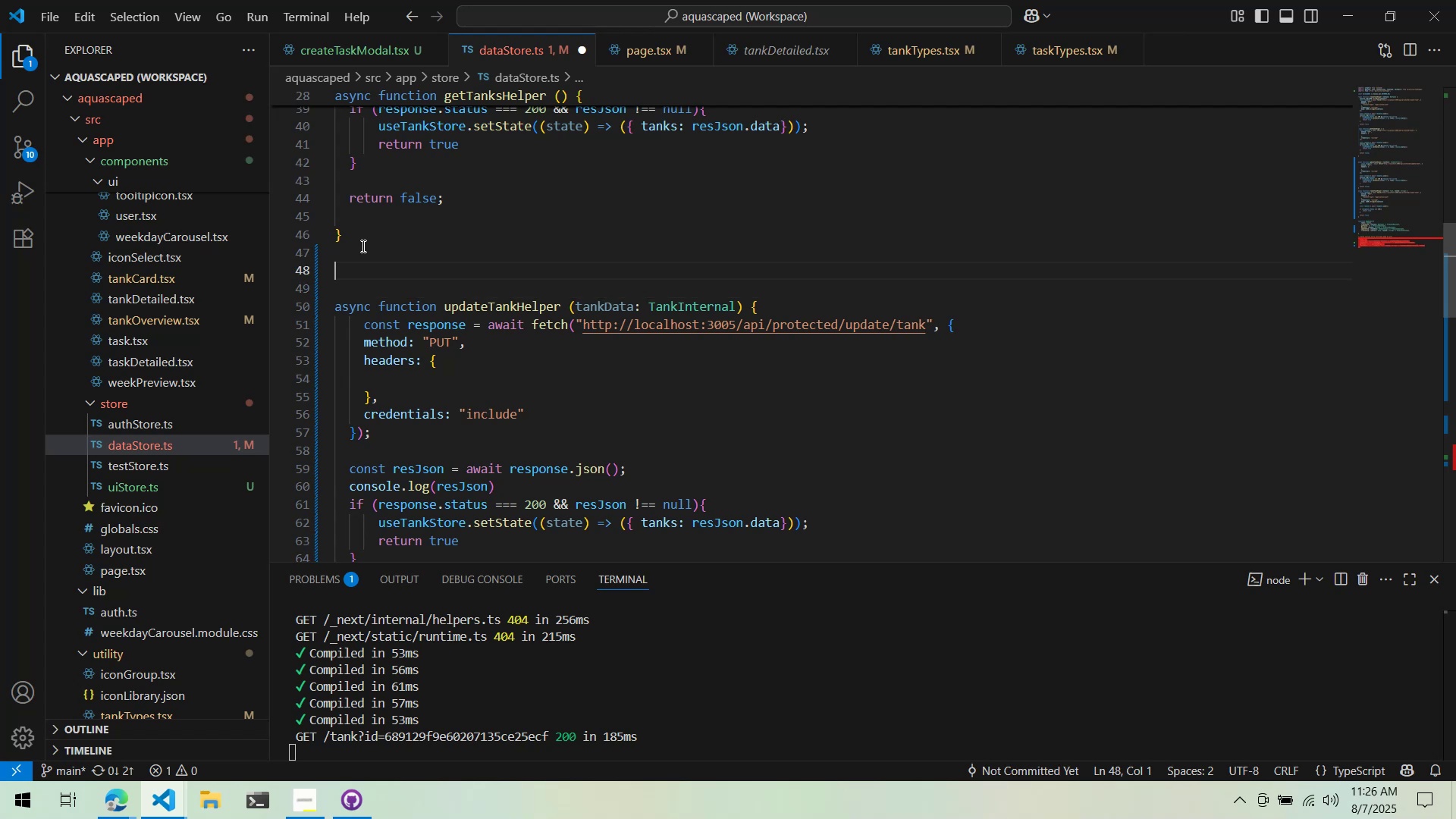 
key(Control+V)
 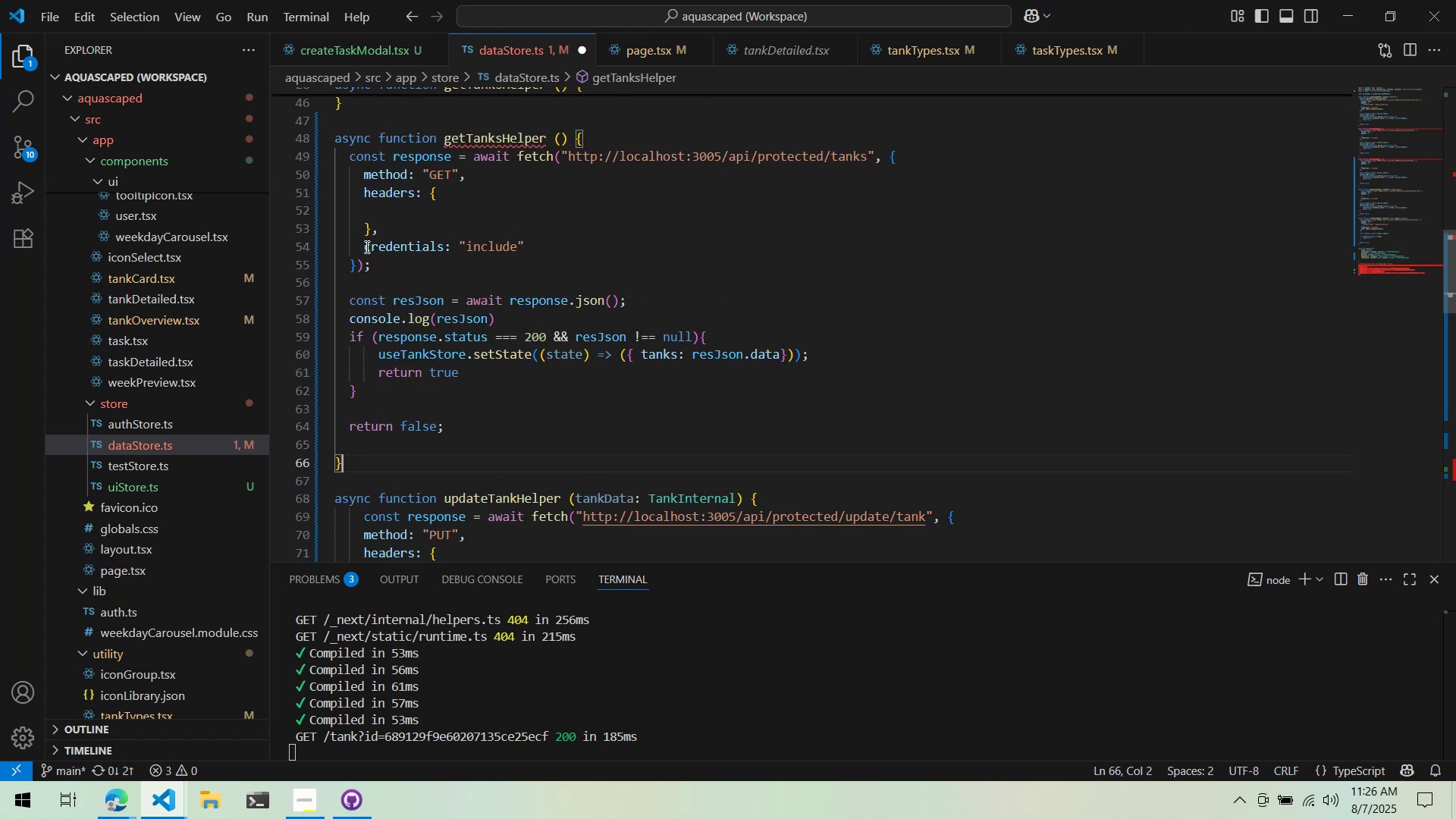 
scroll: coordinate [366, 247], scroll_direction: up, amount: 1.0
 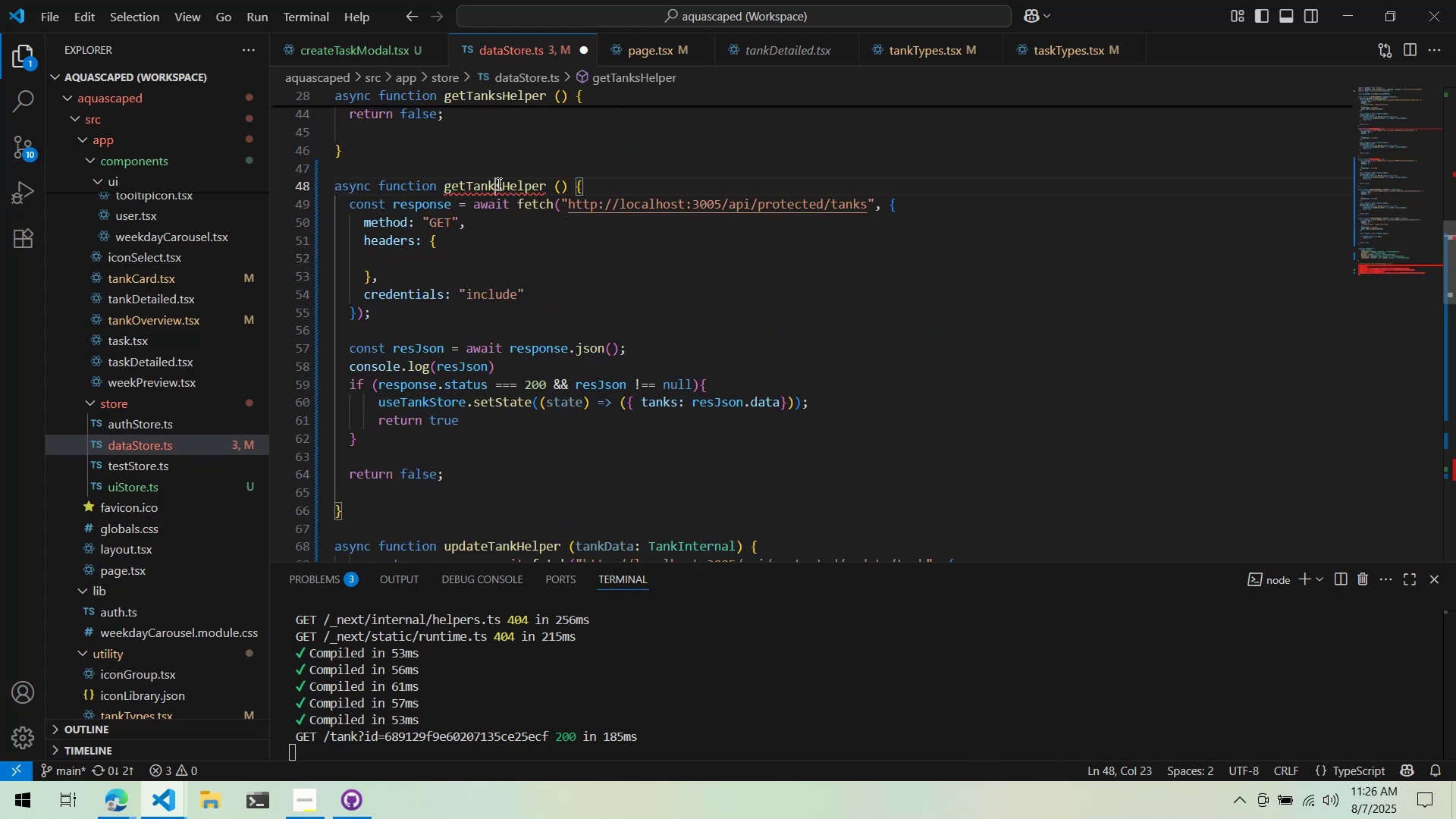 
double_click([507, 188])
 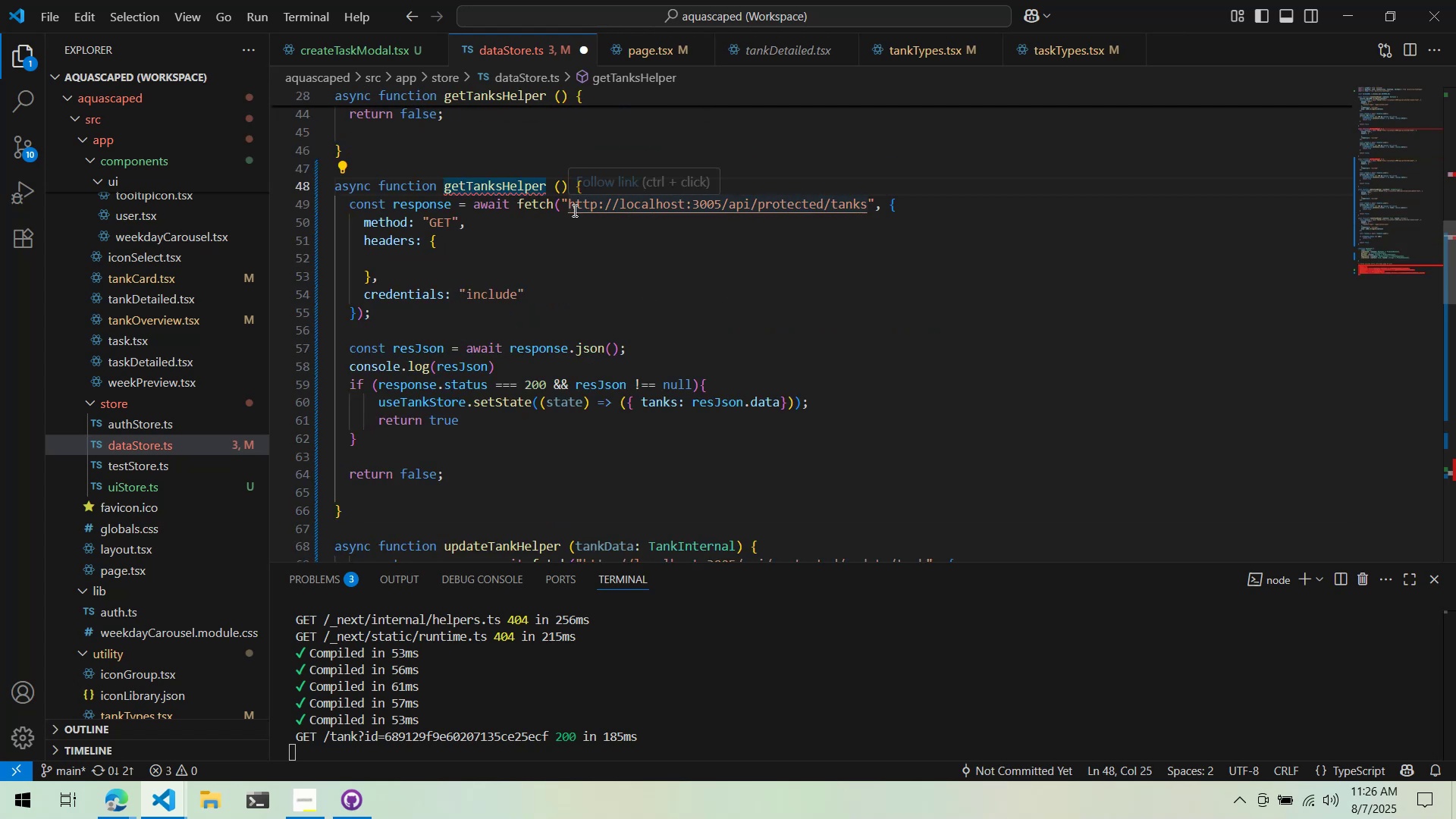 
key(ArrowLeft)
 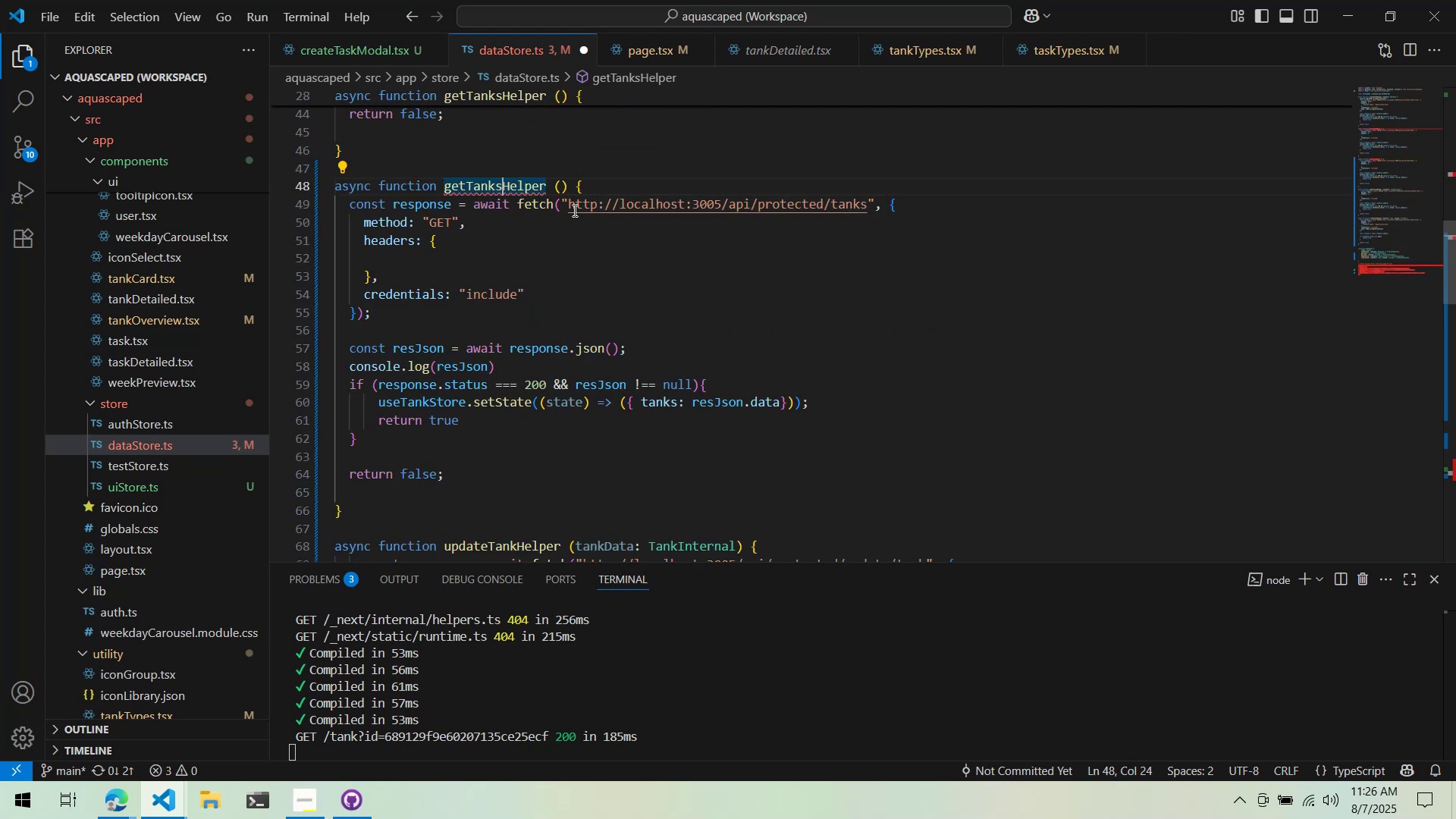 
key(Backspace)
 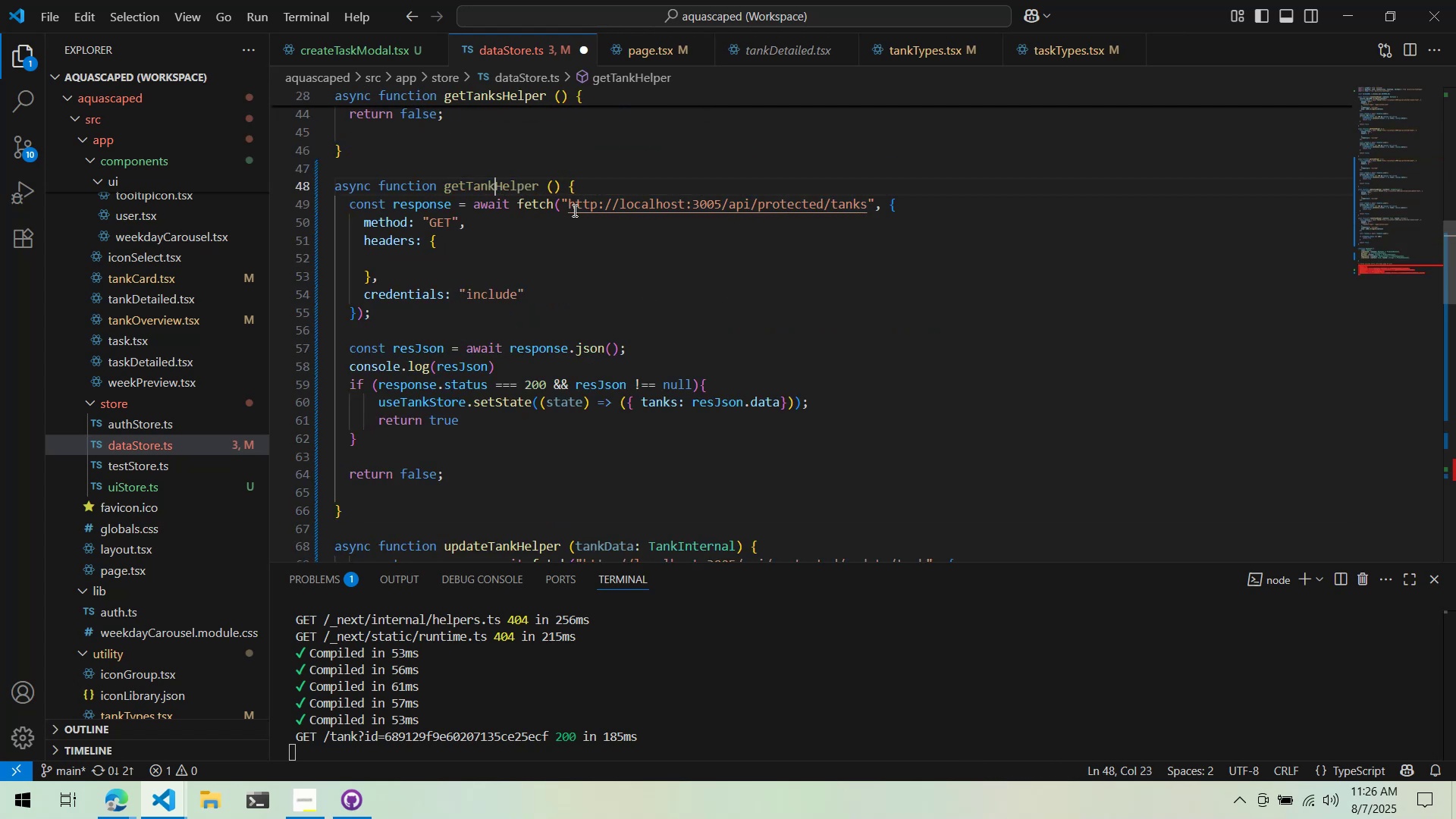 
scroll: coordinate [534, 196], scroll_direction: down, amount: 18.0
 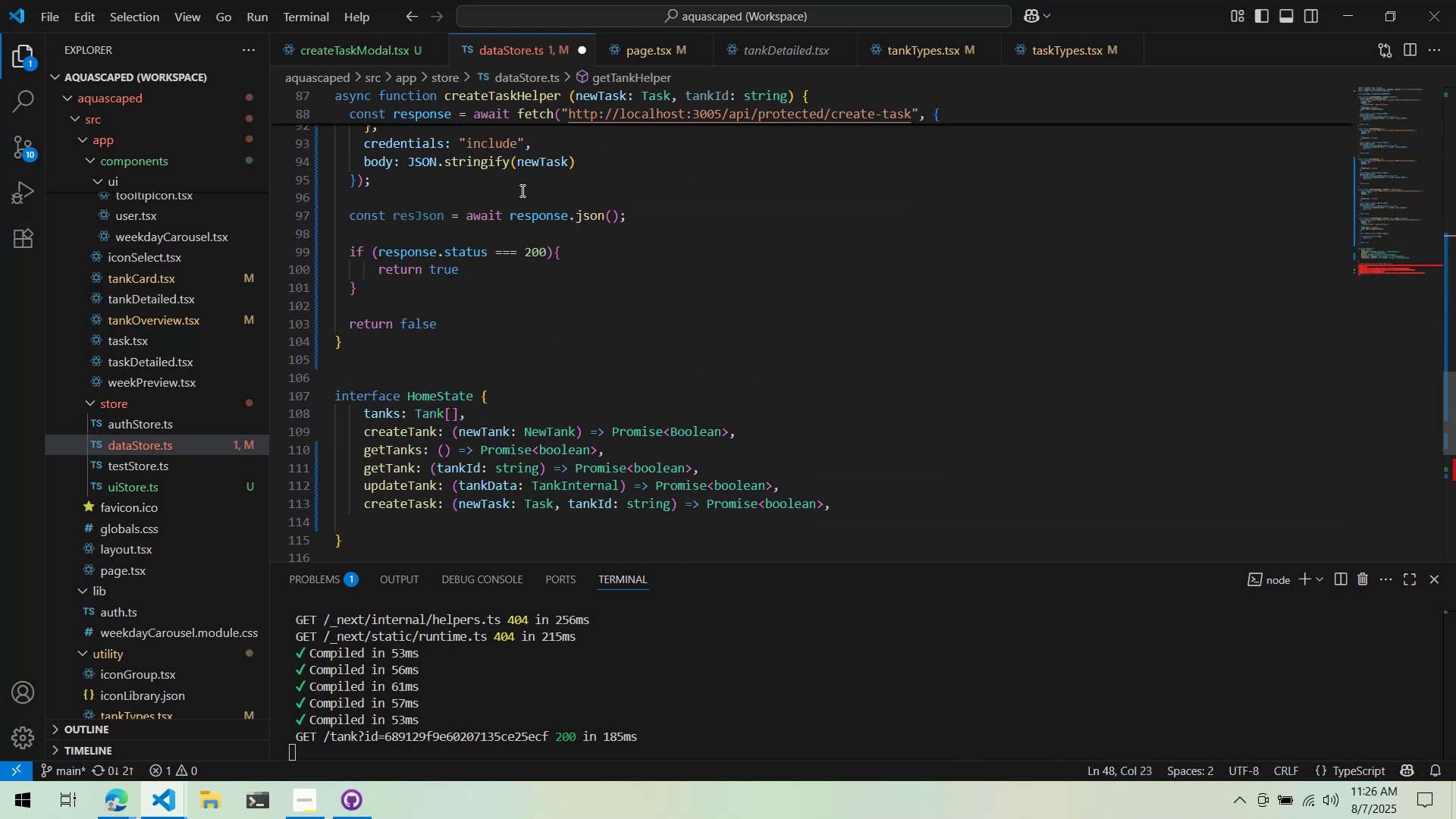 
scroll: coordinate [519, 190], scroll_direction: up, amount: 22.0
 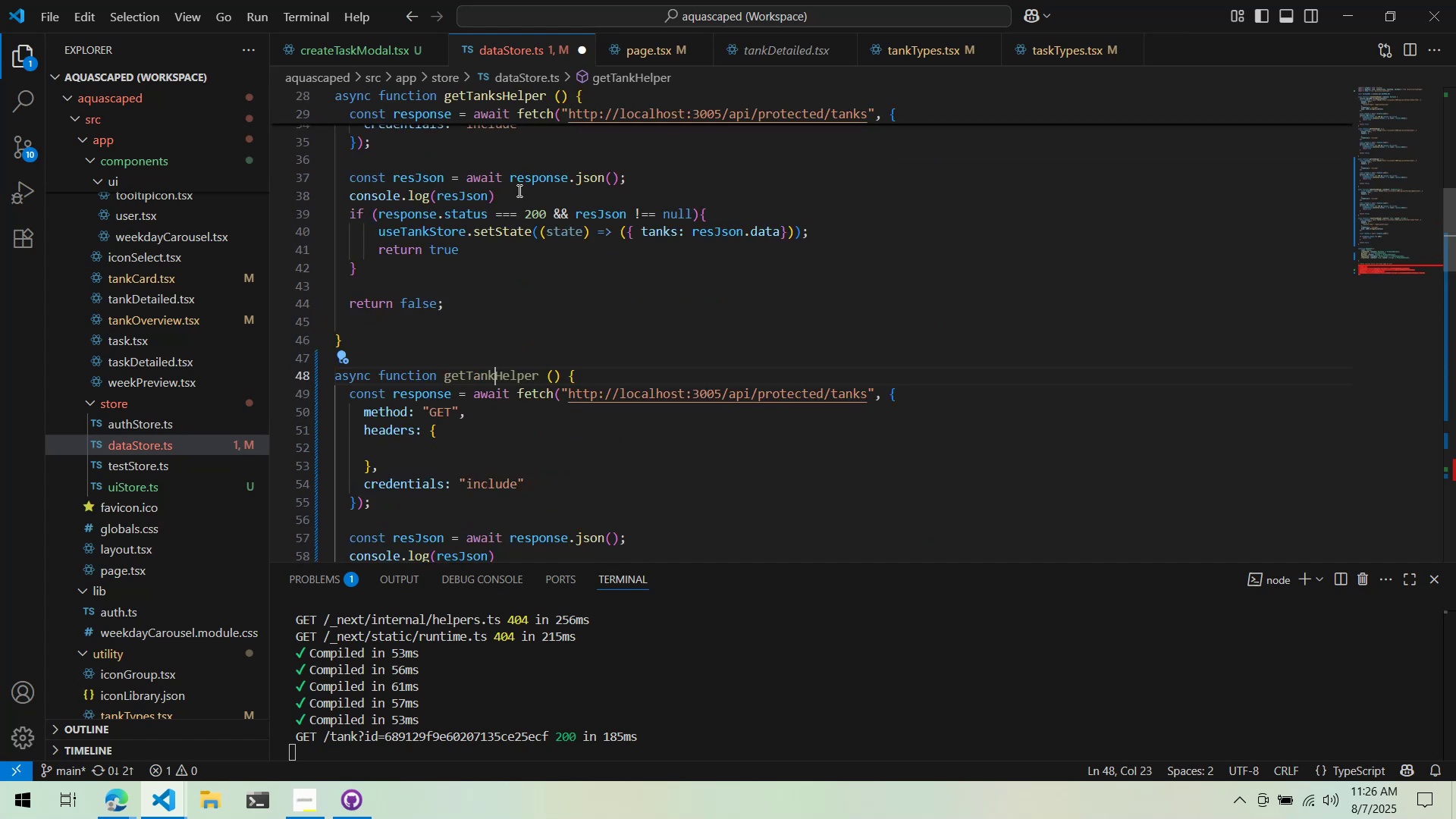 
scroll: coordinate [516, 190], scroll_direction: down, amount: 5.0
 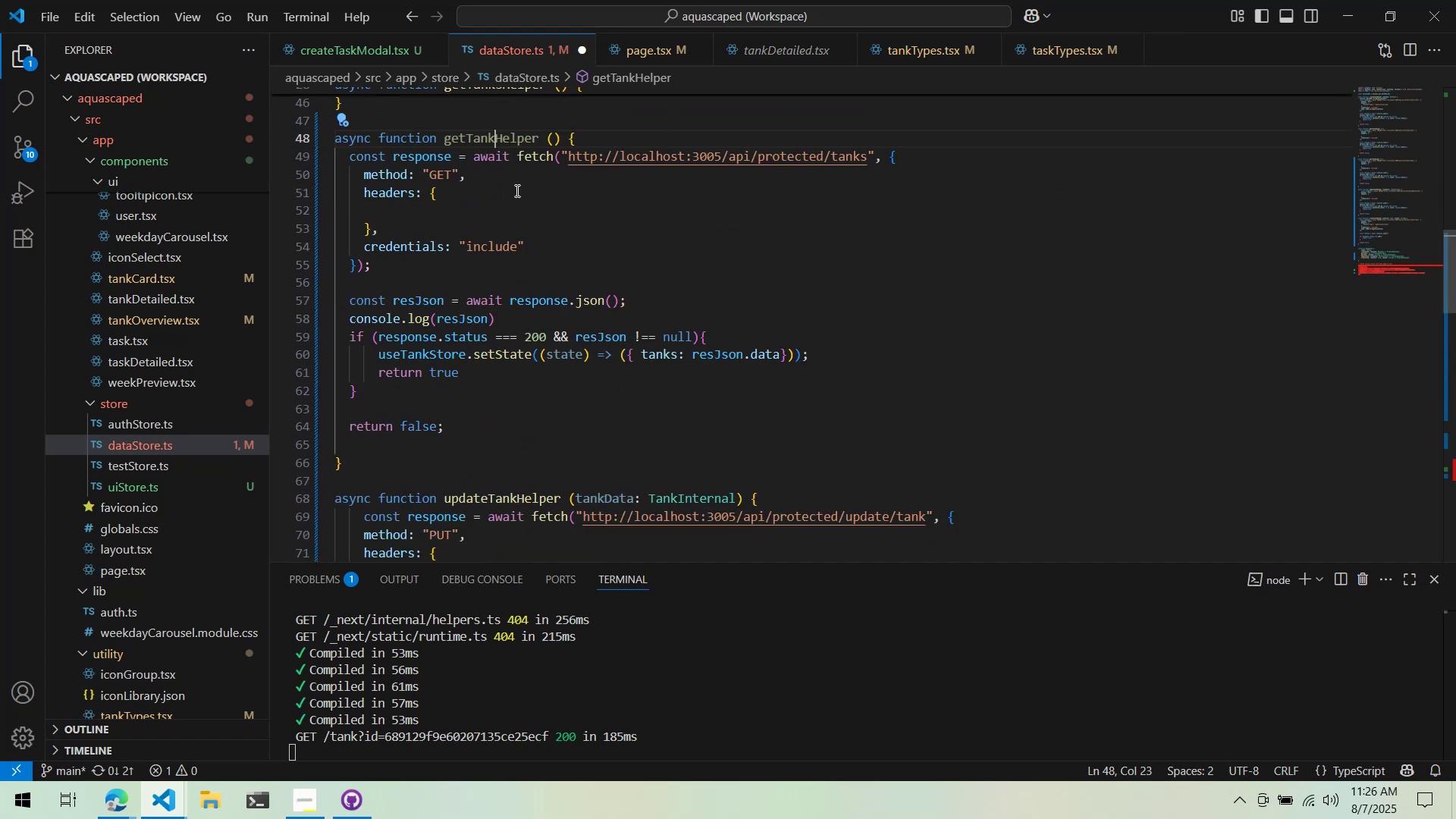 
wait(11.96)
 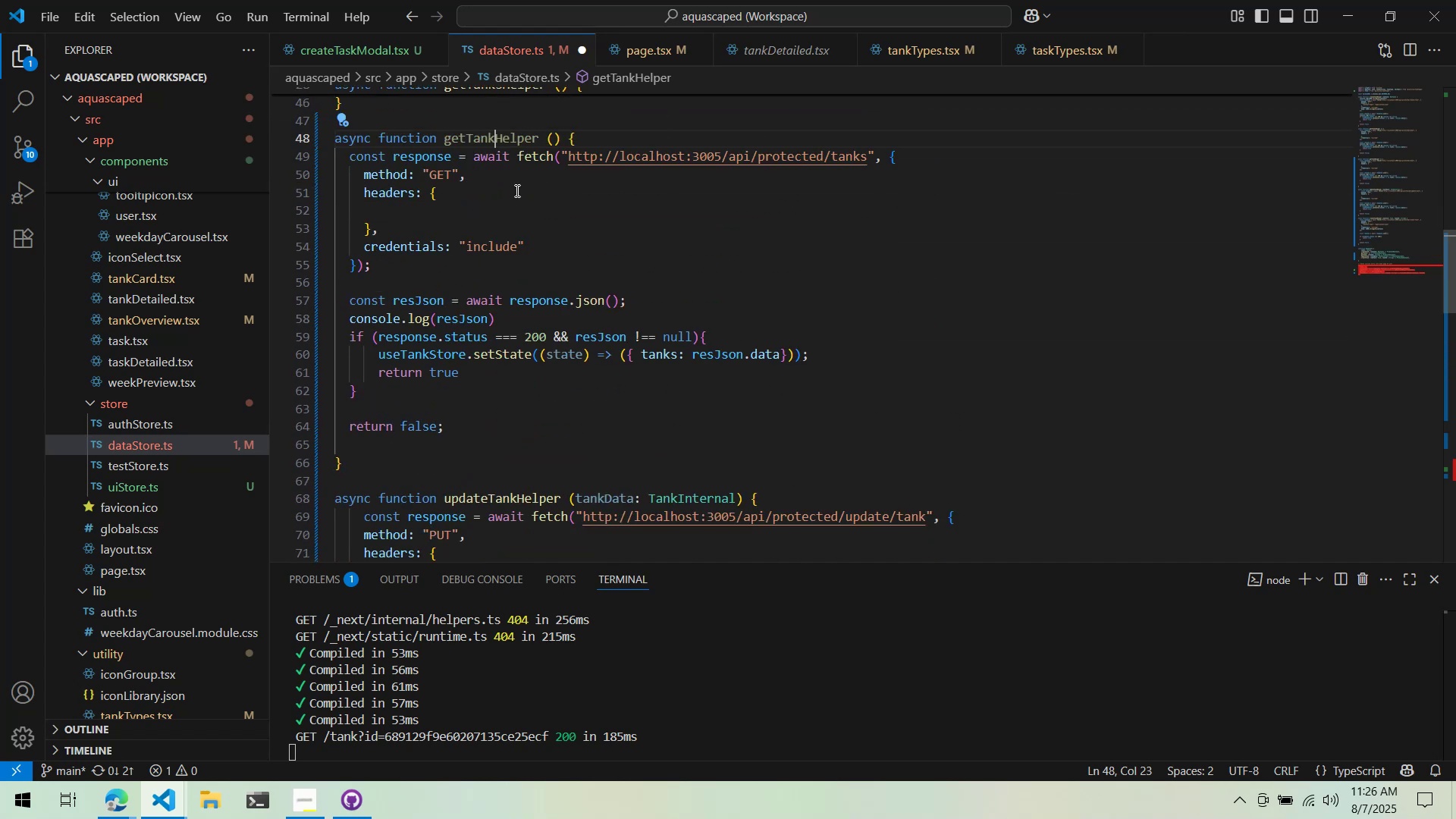 
scroll: coordinate [515, 190], scroll_direction: down, amount: 15.0
 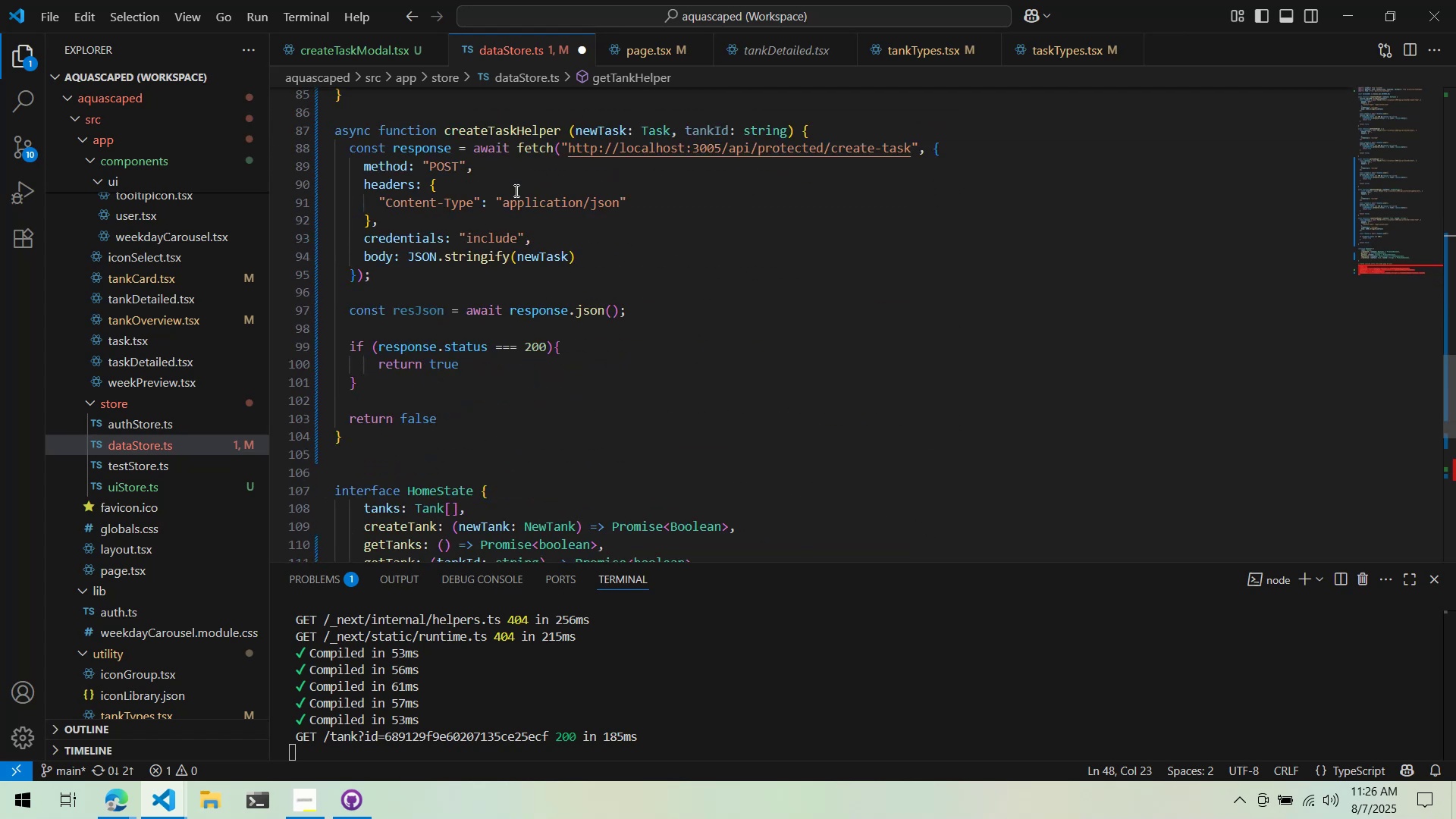 
scroll: coordinate [515, 190], scroll_direction: up, amount: 24.0
 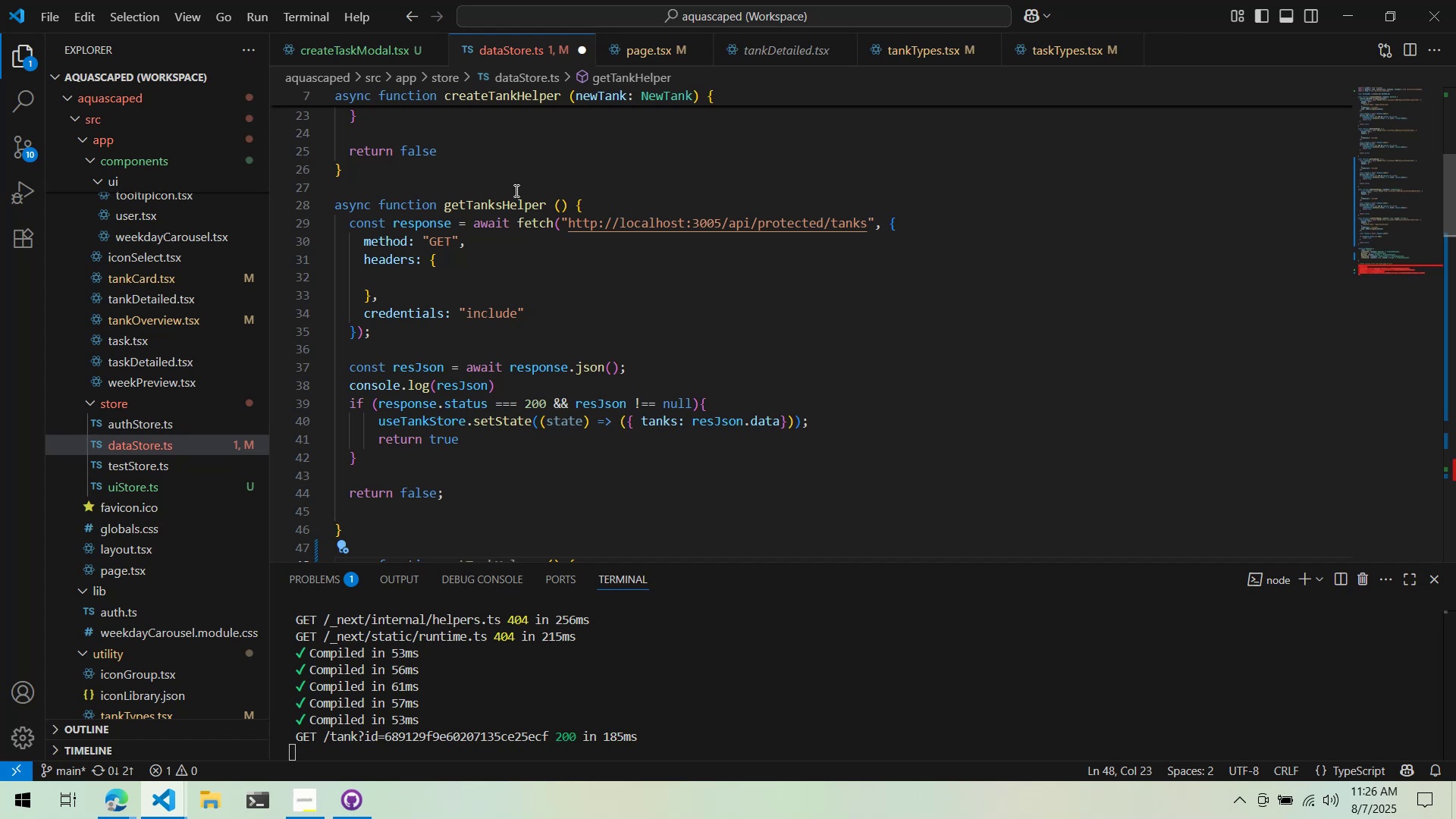 
scroll: coordinate [515, 190], scroll_direction: down, amount: 4.0
 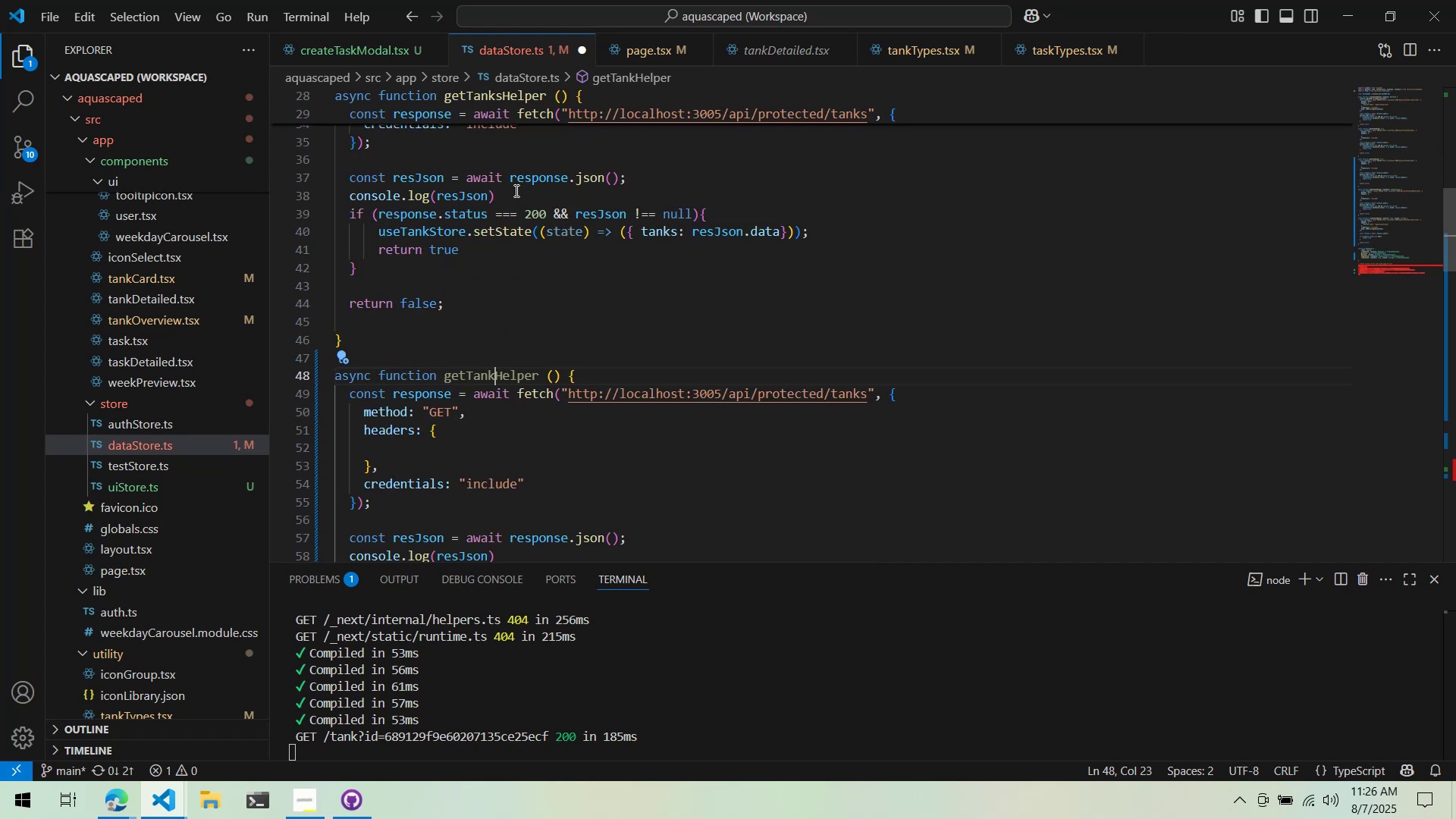 
scroll: coordinate [515, 190], scroll_direction: up, amount: 4.0
 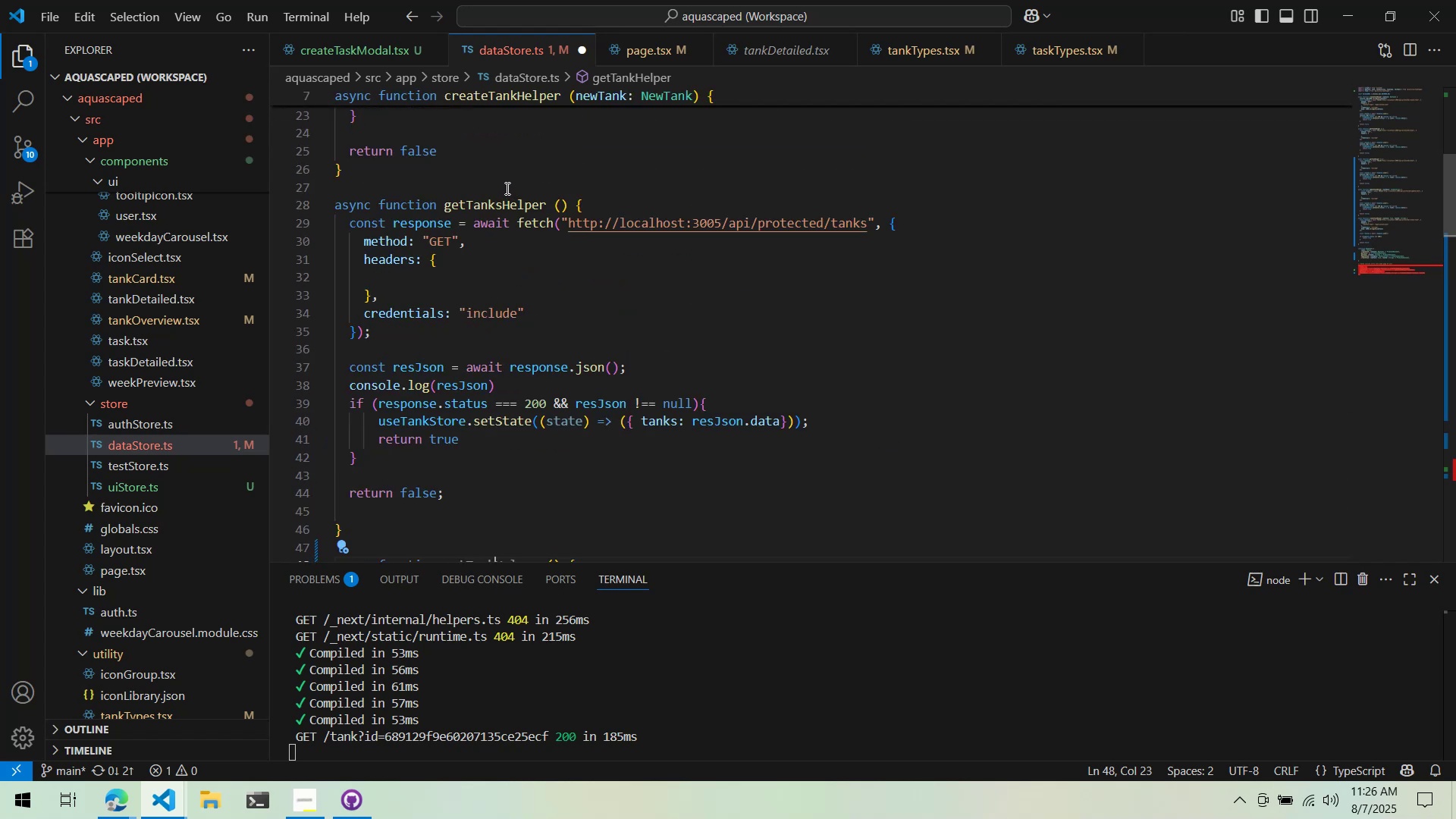 
scroll: coordinate [495, 185], scroll_direction: down, amount: 29.0
 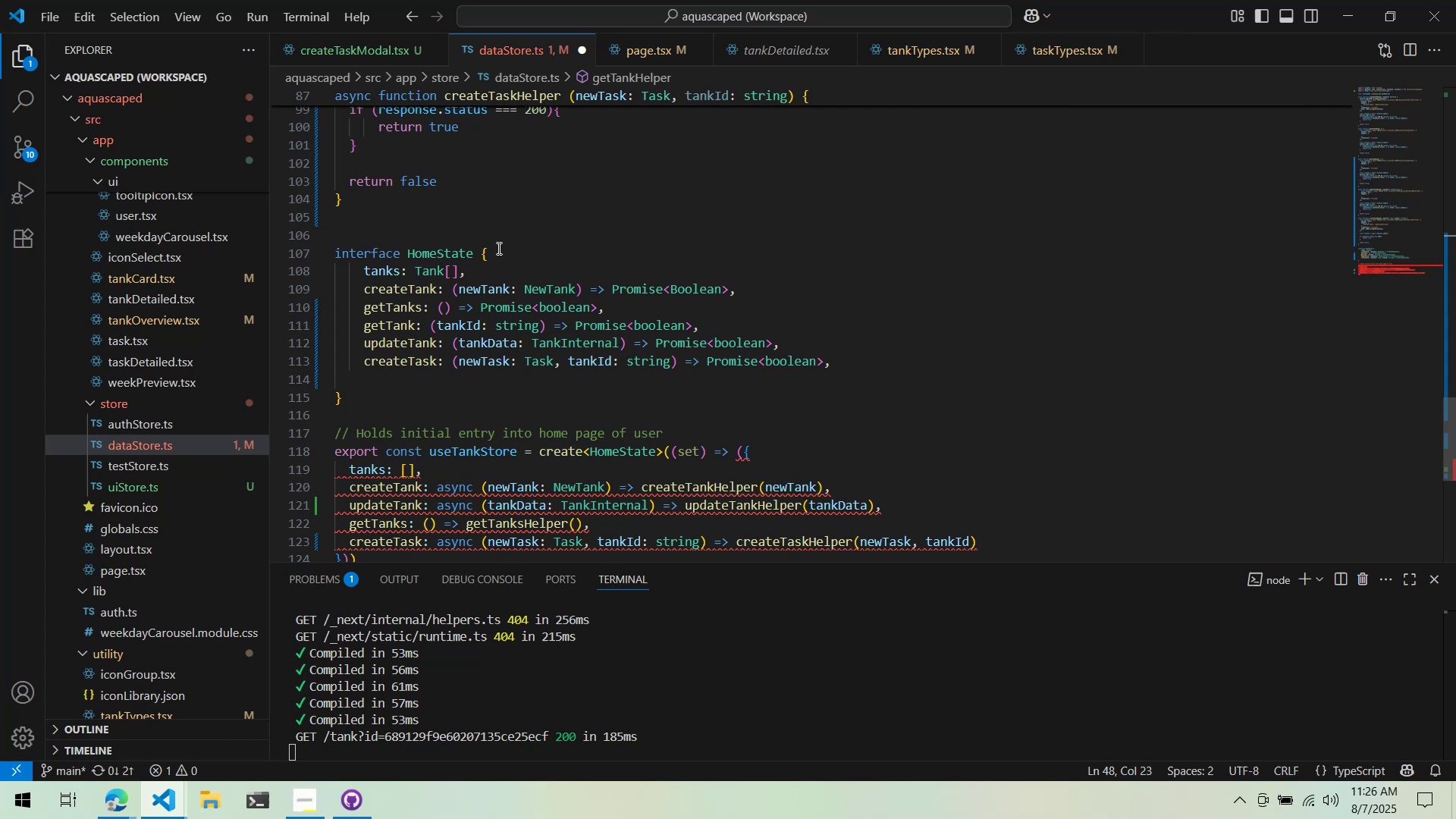 
left_click([497, 249])
 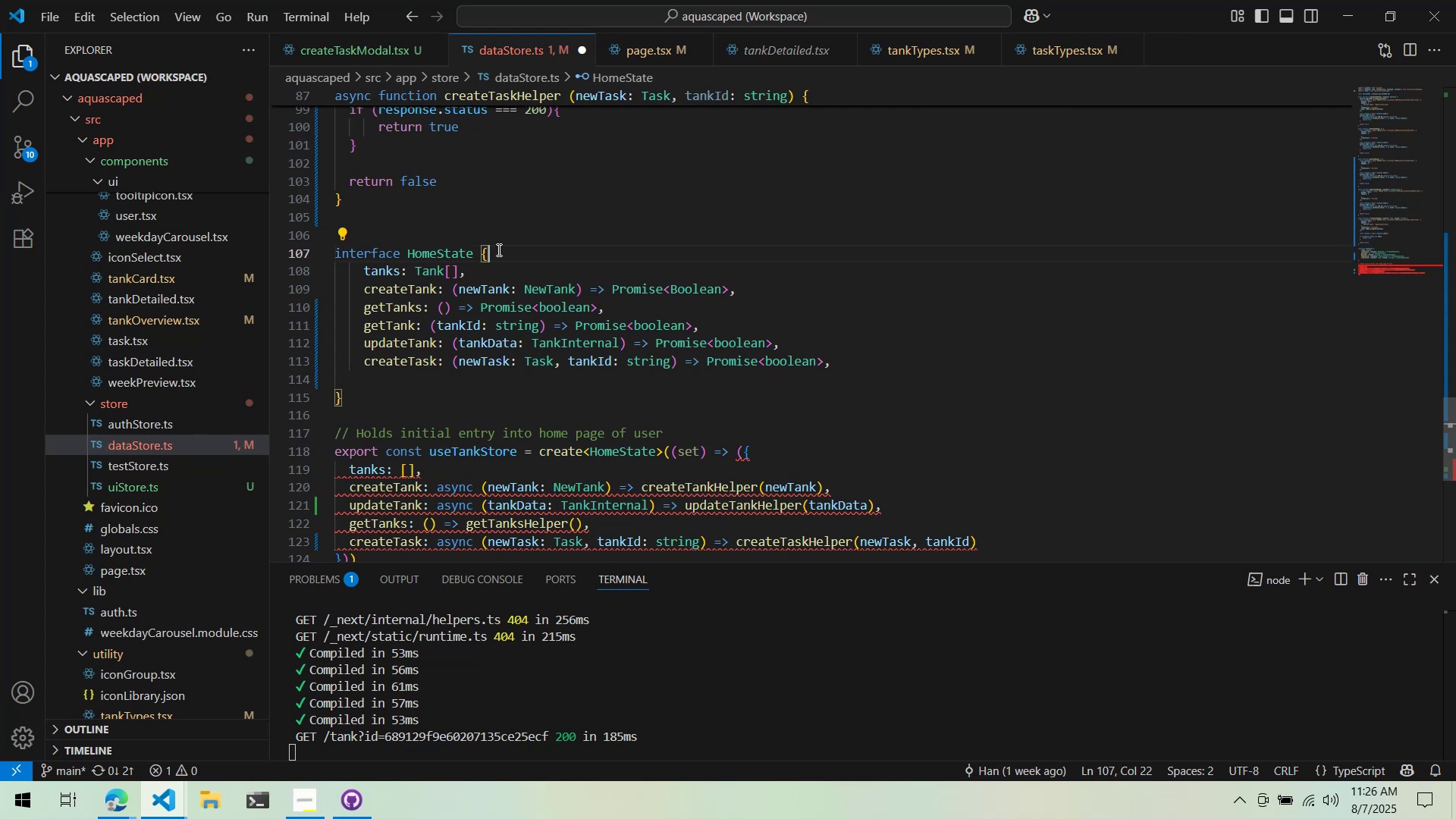 
scroll: coordinate [497, 249], scroll_direction: down, amount: 3.0
 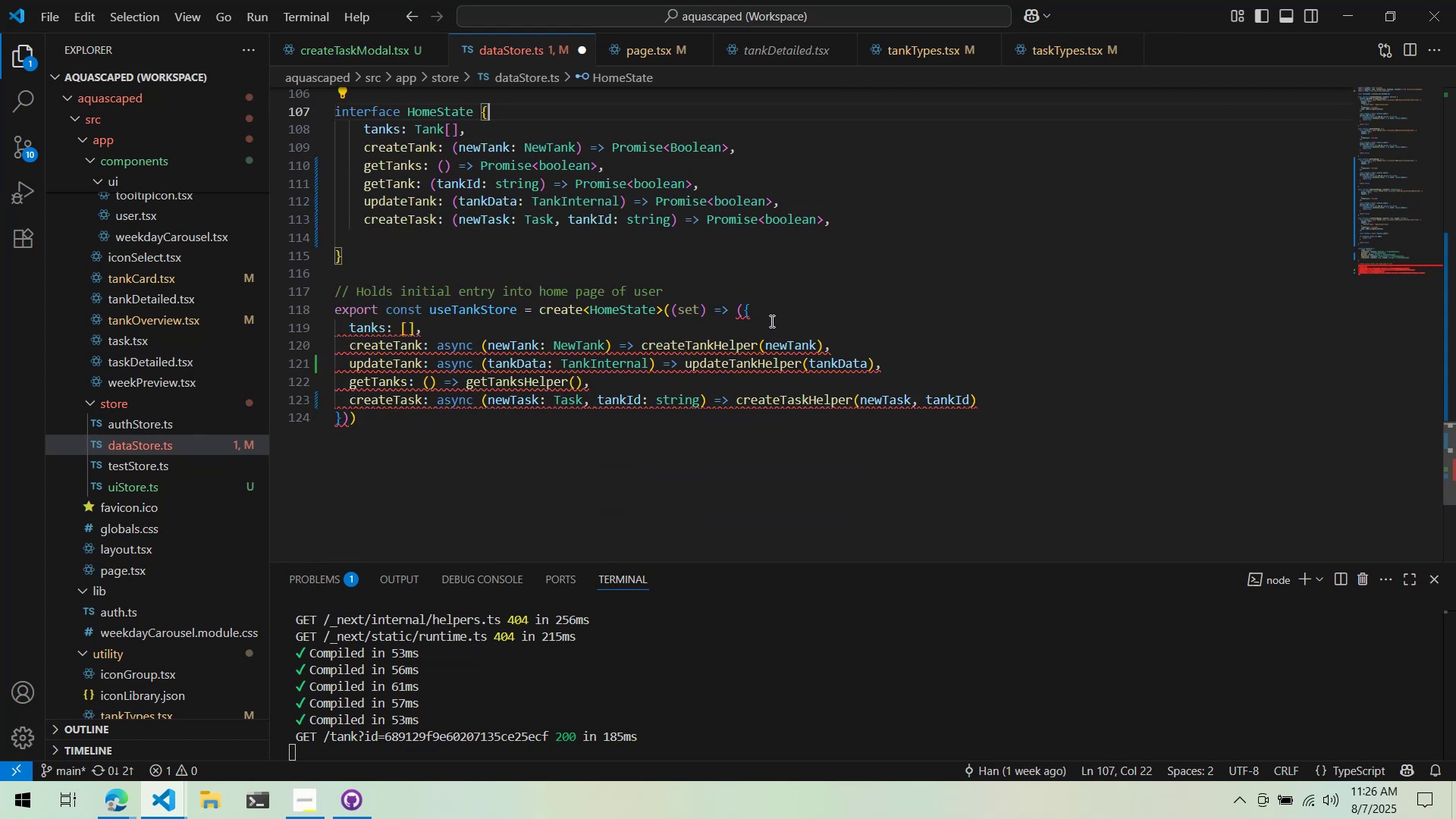 
scroll: coordinate [694, 284], scroll_direction: up, amount: 2.0
 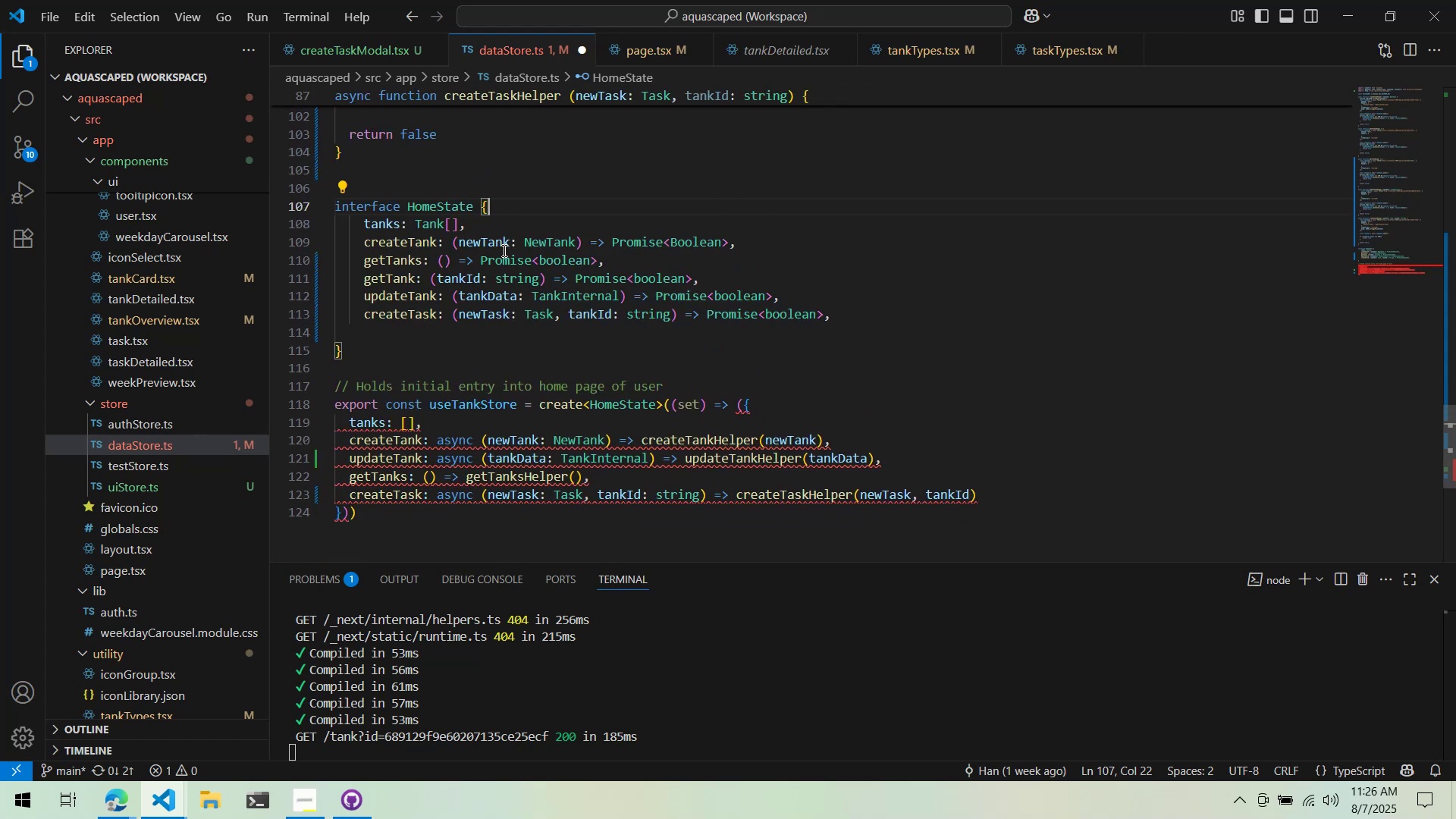 
key(Enter)
 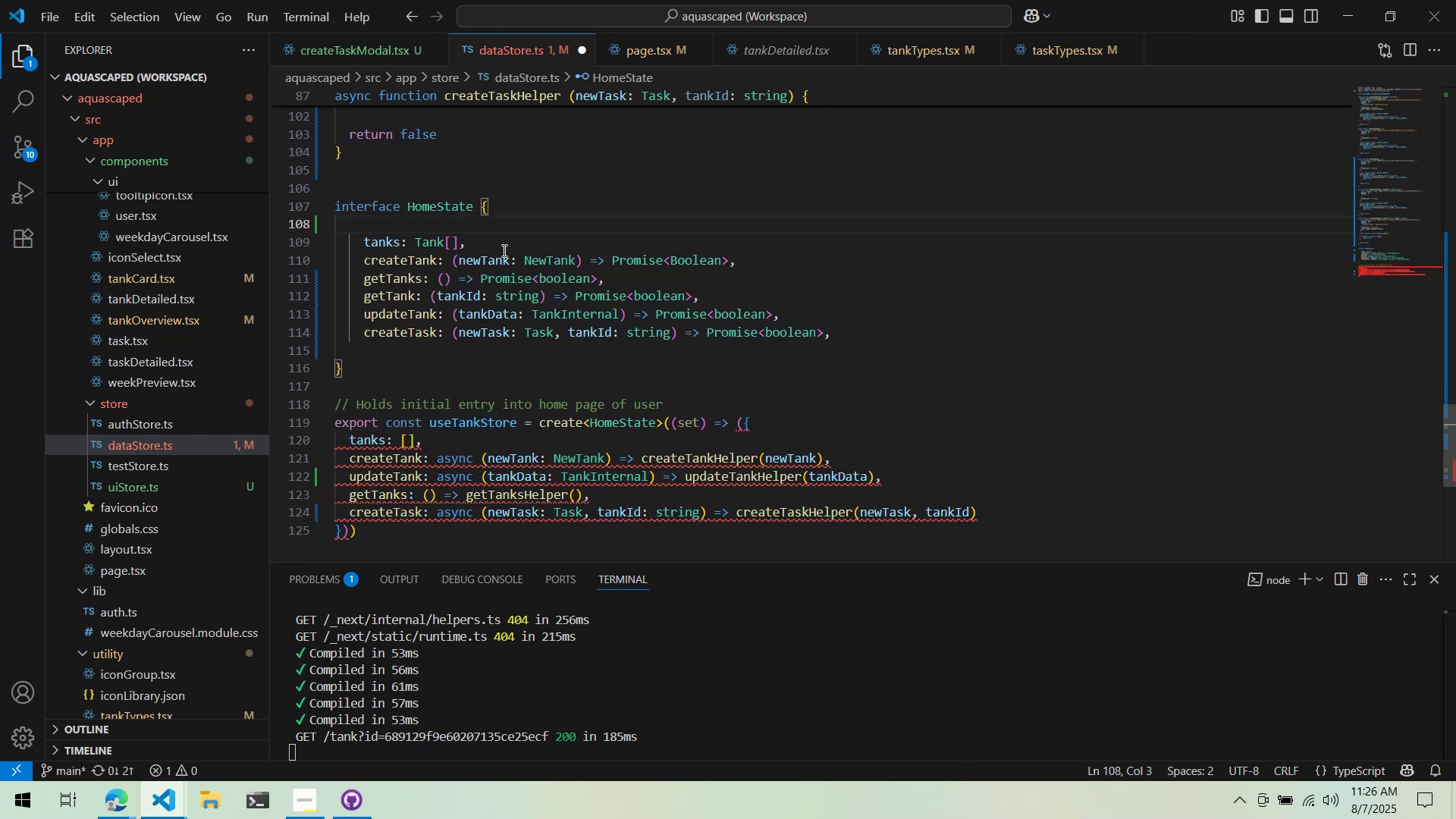 
key(Tab)
 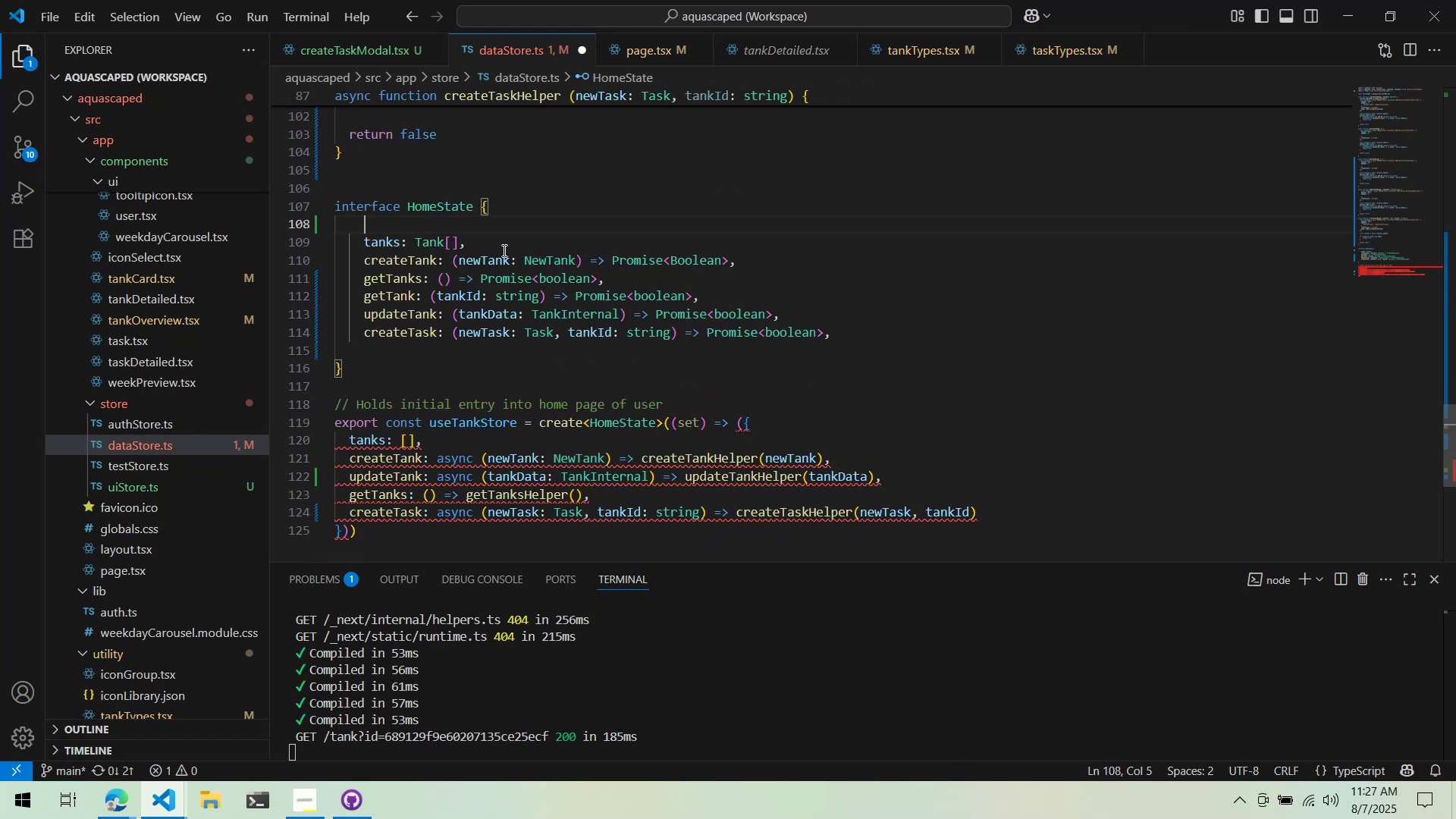 
wait(6.97)
 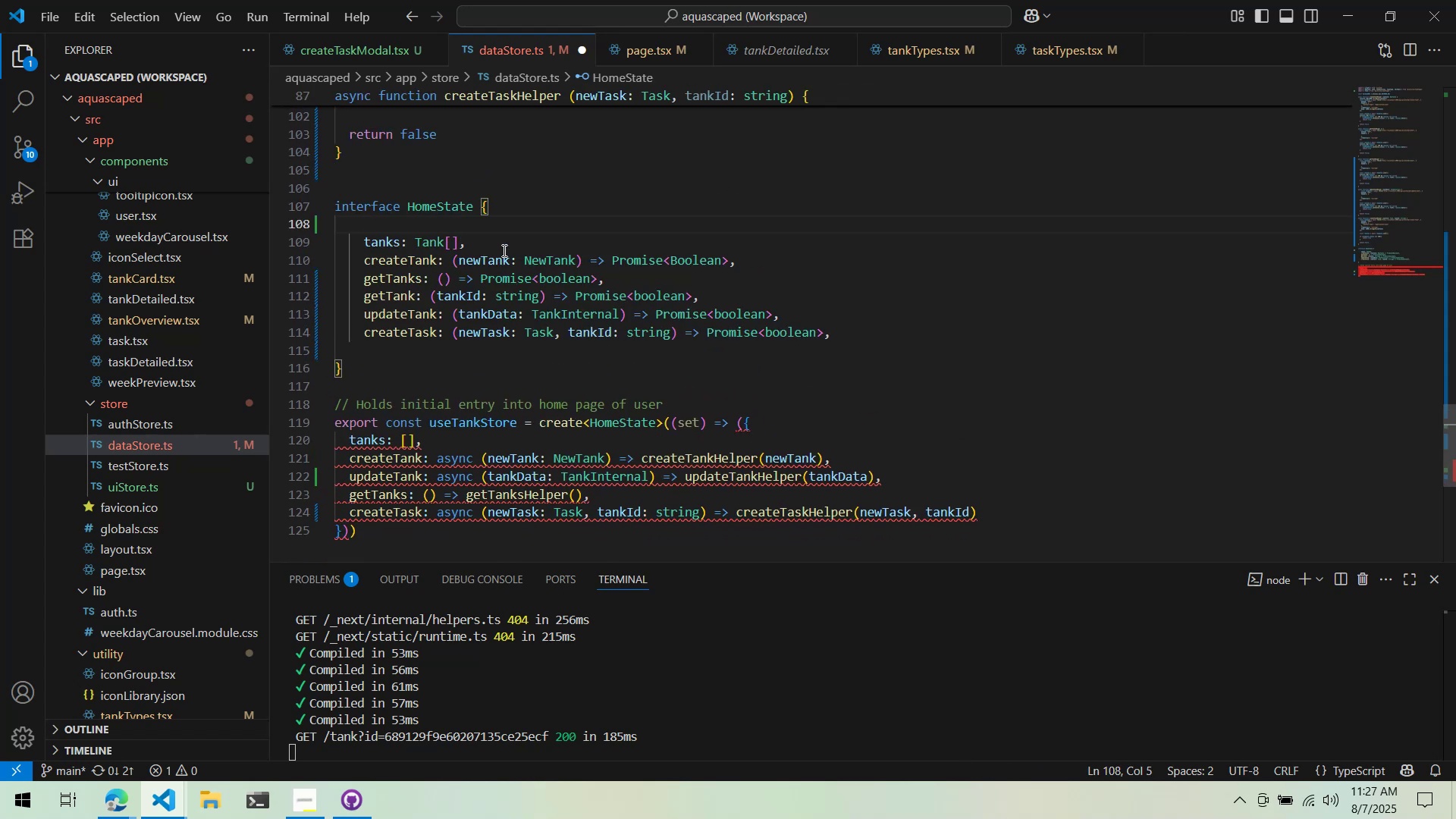 
key(Control+Z)
 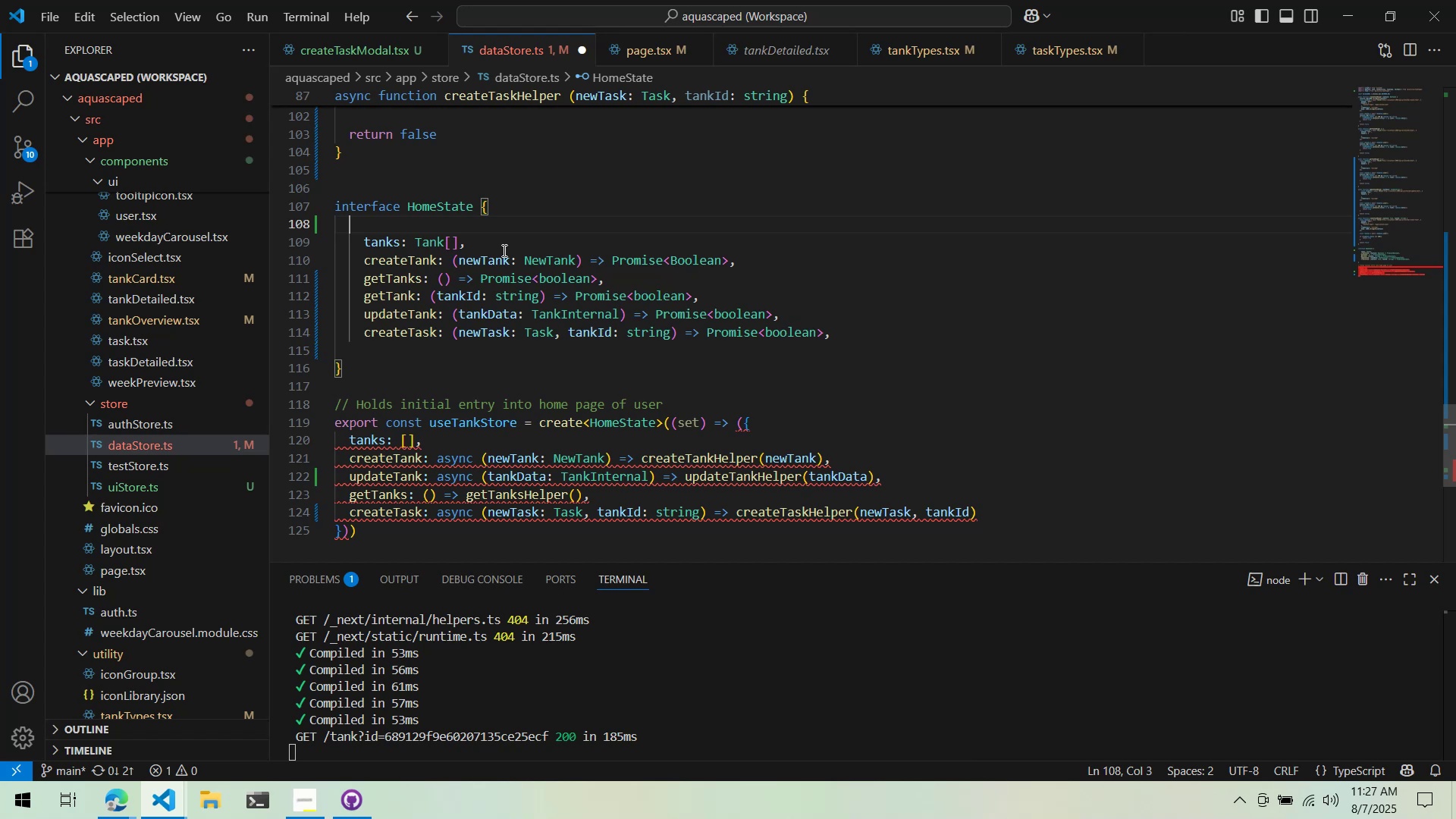 
key(Control+Z)
 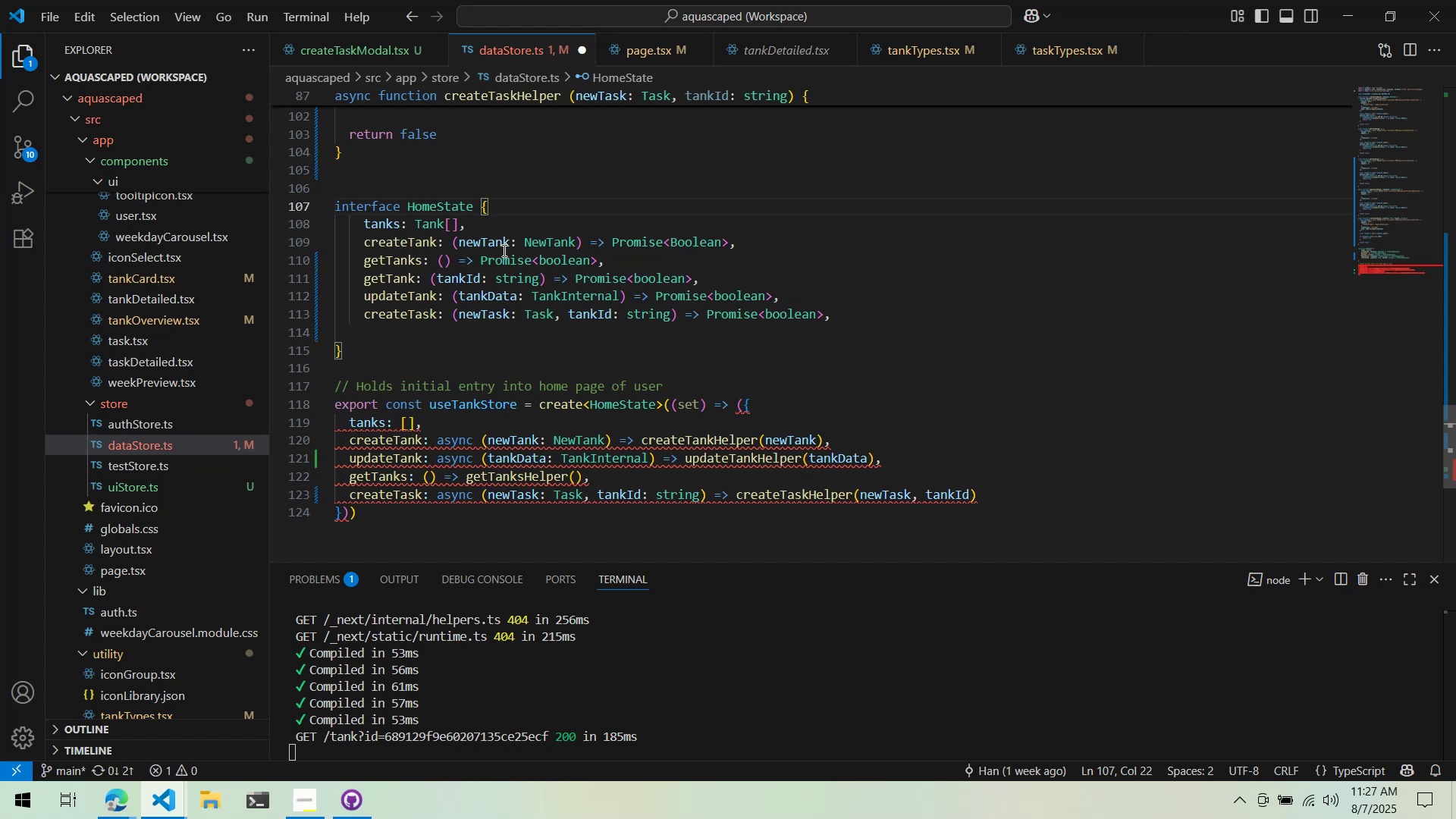 
key(ArrowDown)
 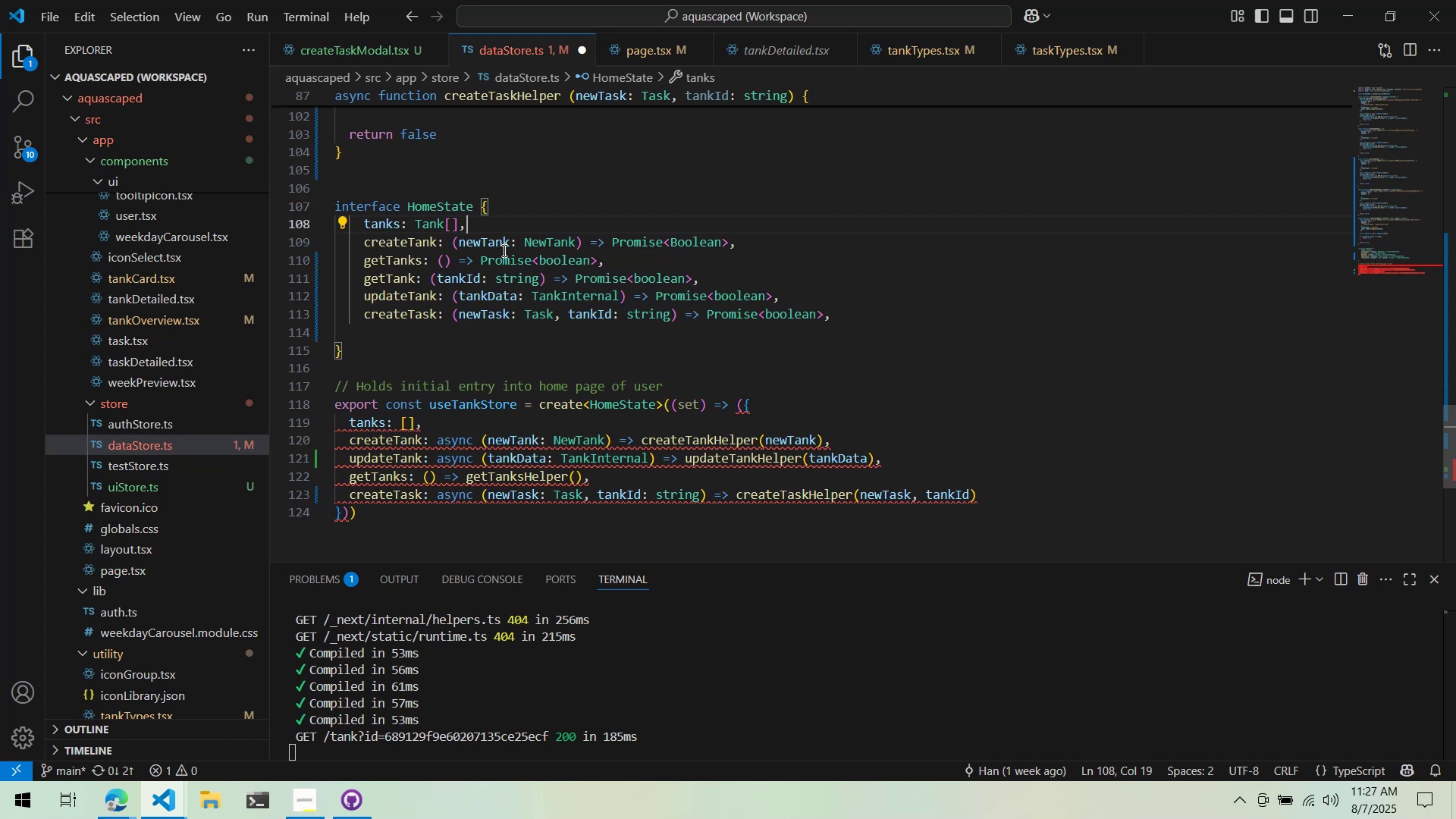 
key(Enter)
 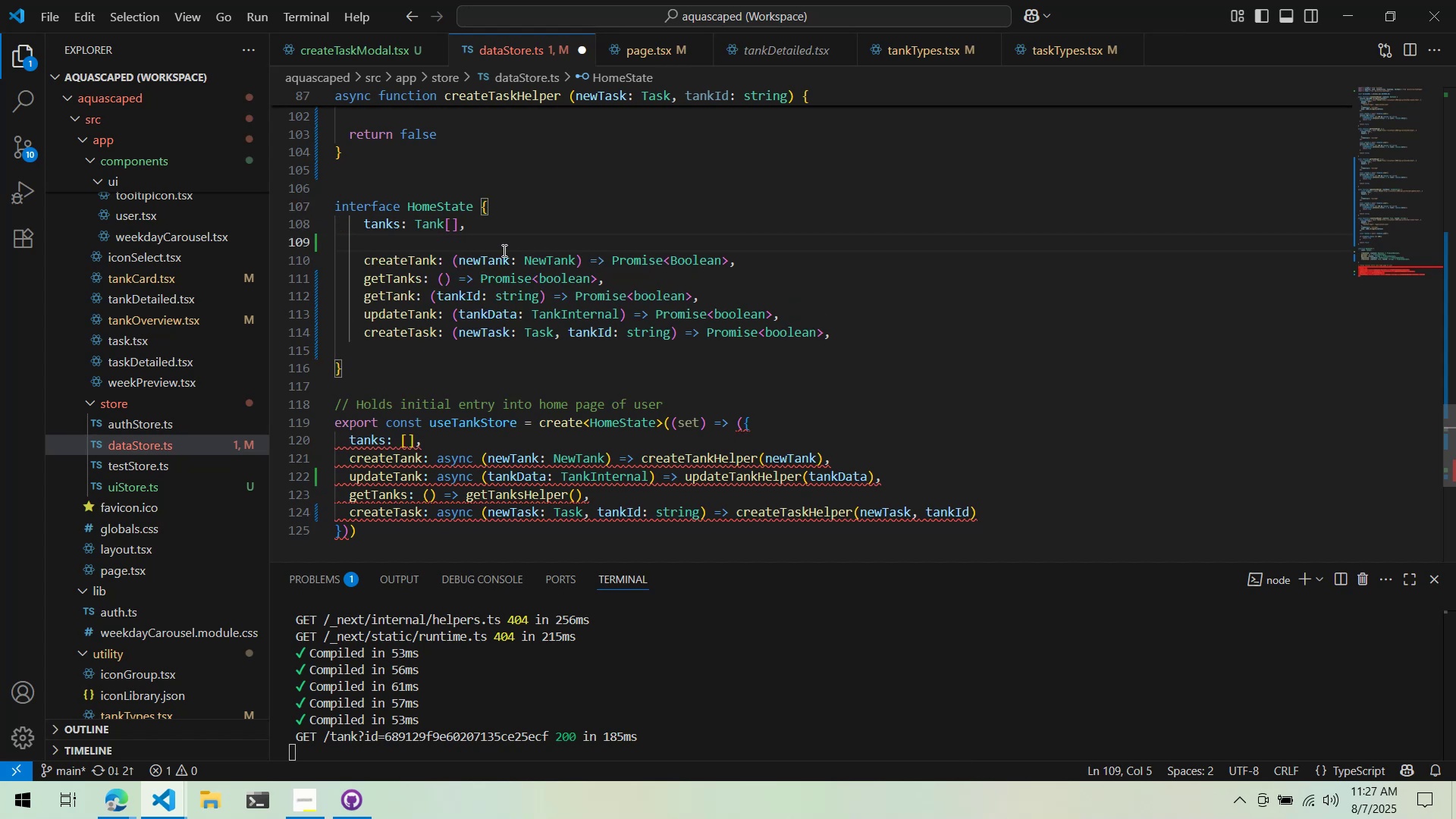 
type(tank)
 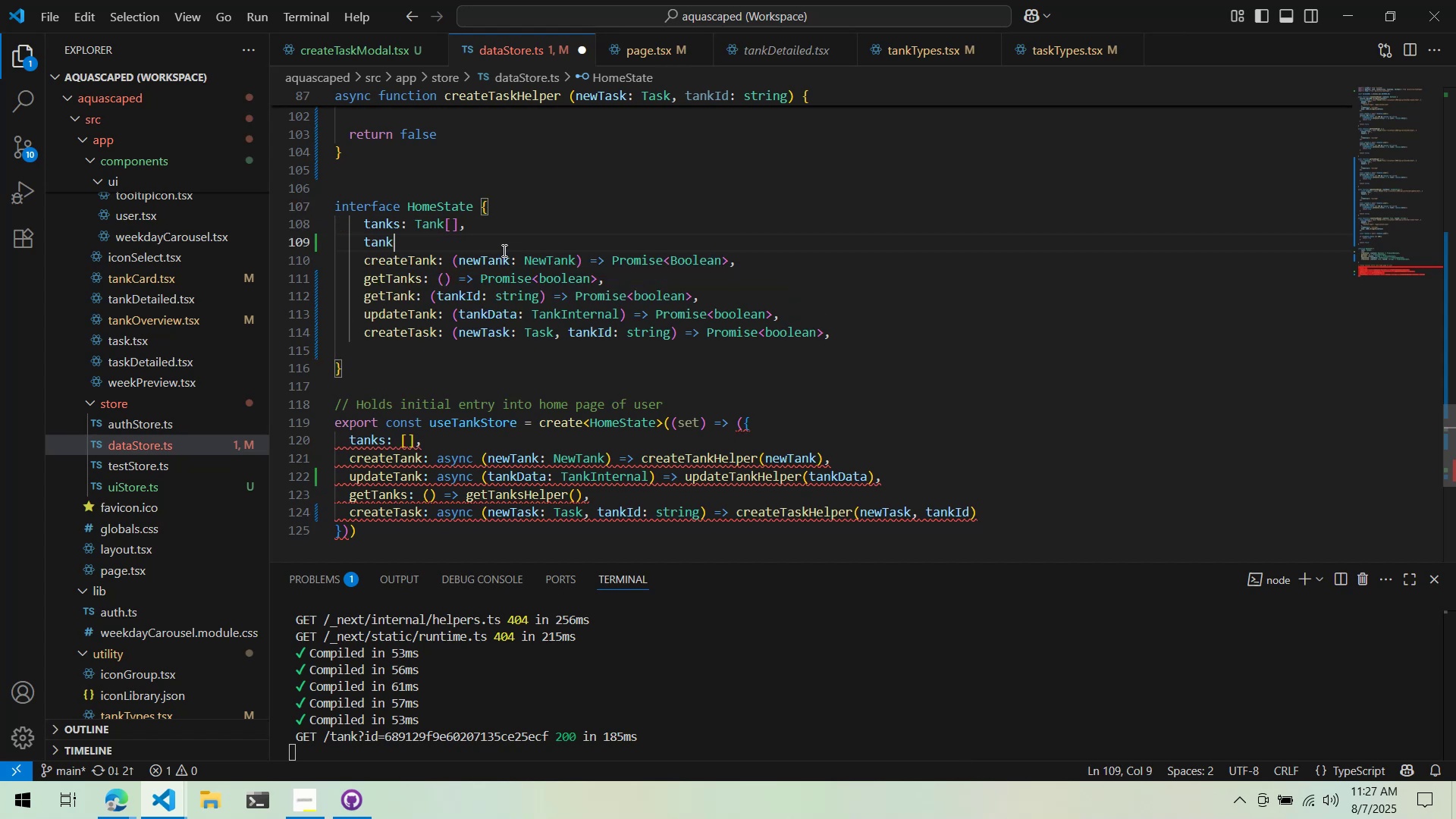 
key(Control+ControlLeft)
 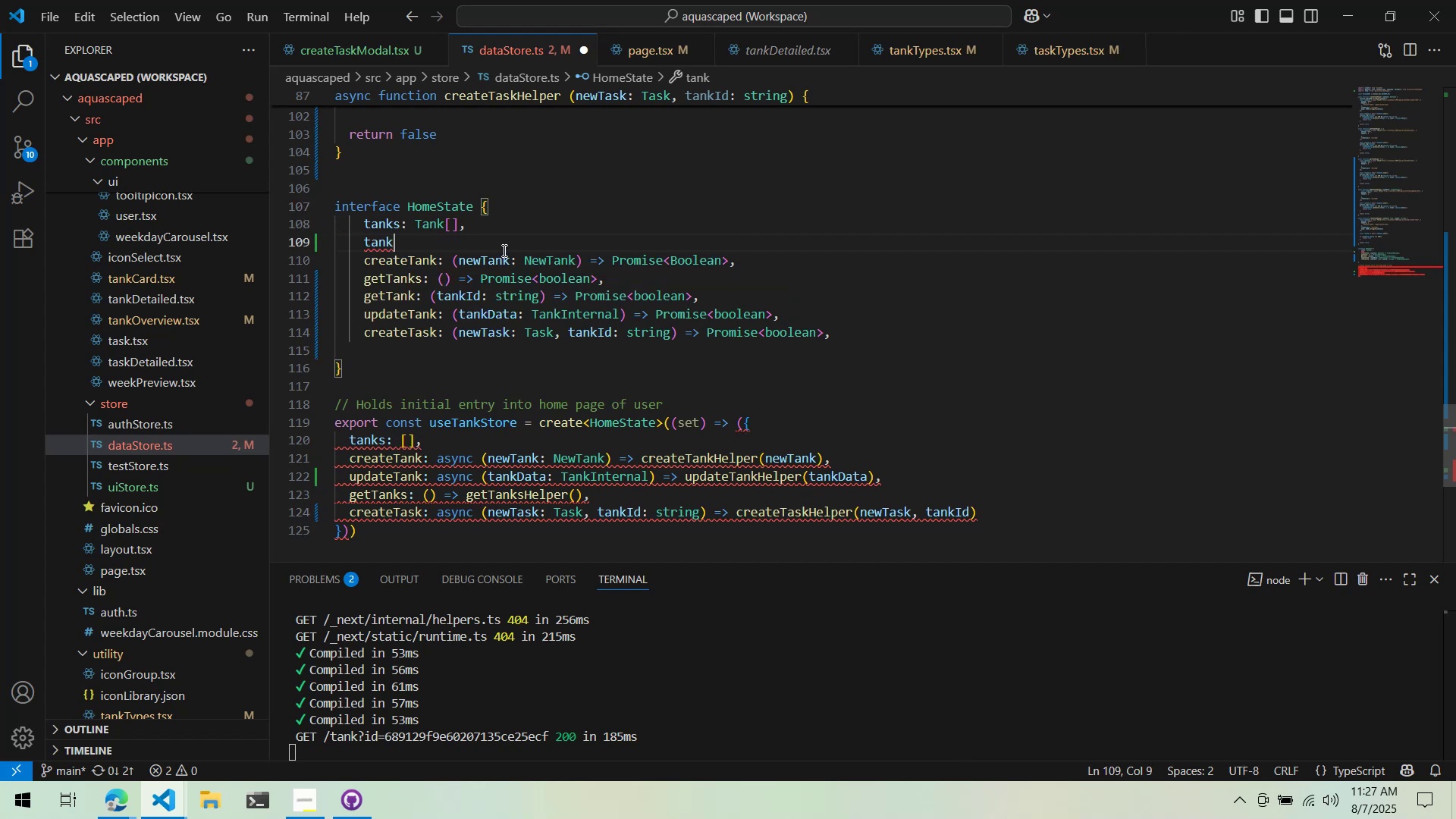 
key(Control+Backspace)
 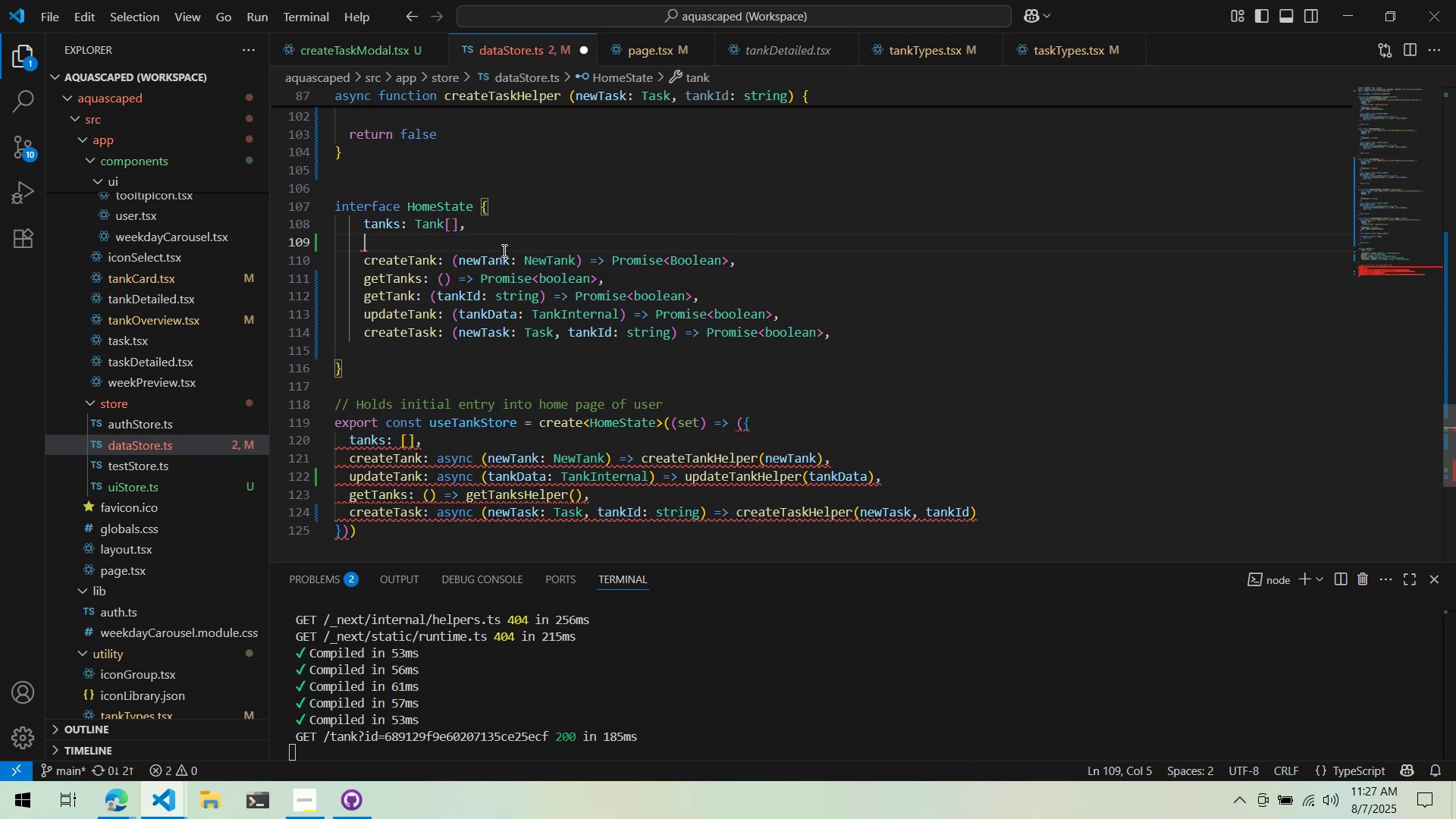 
type(currentTank: Tank,)
 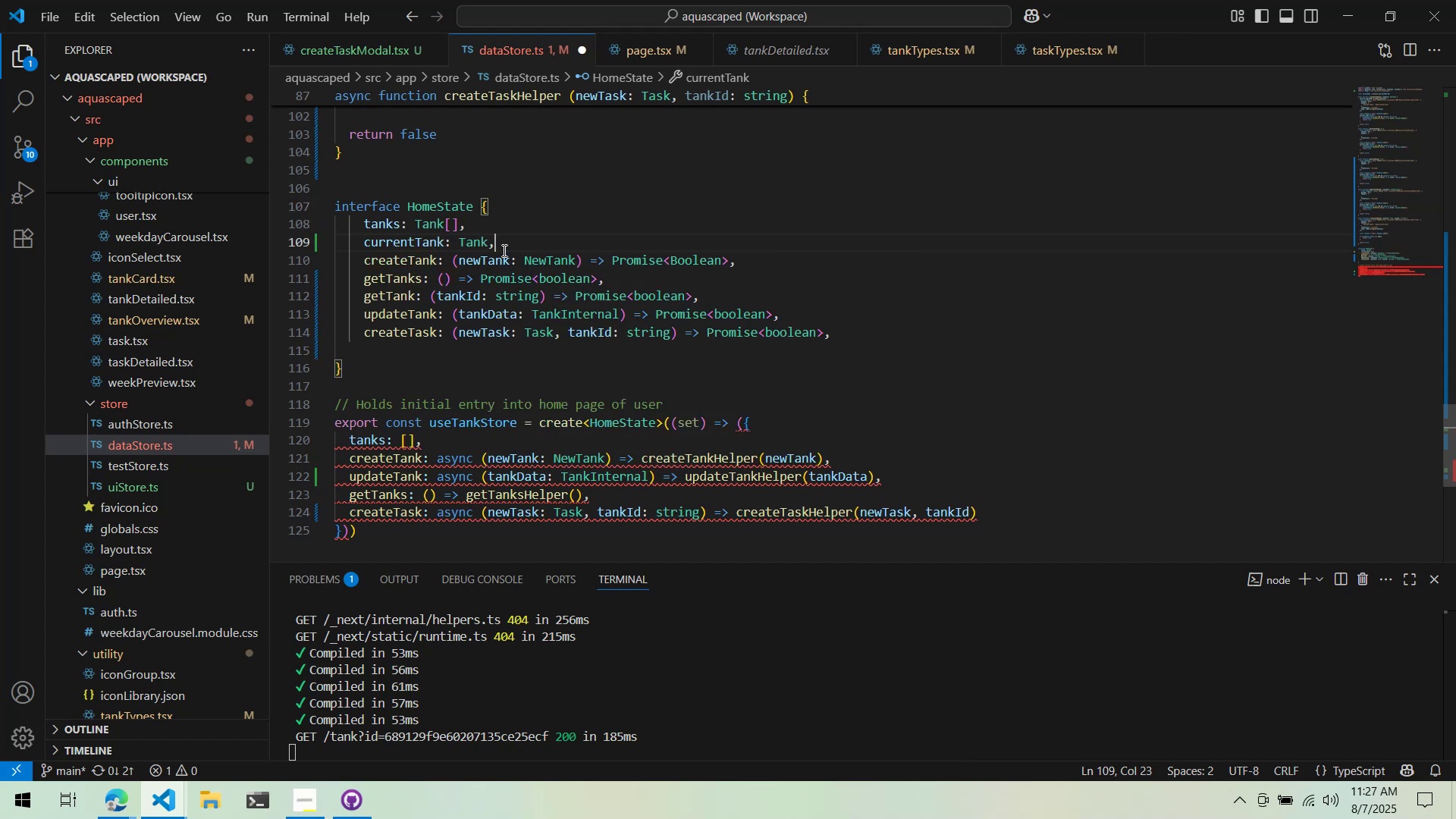 
left_click([495, 221])
 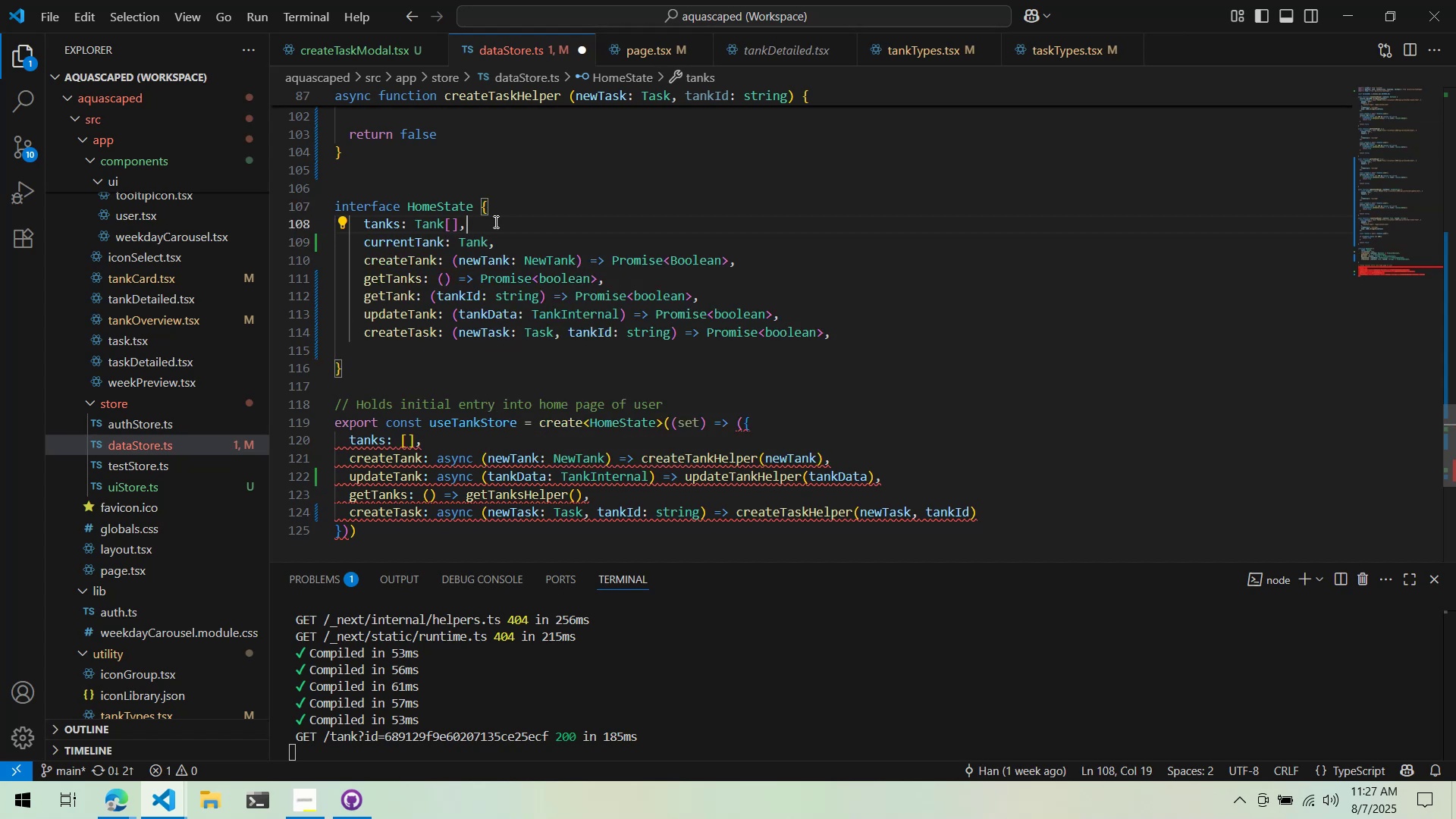 
scroll: coordinate [494, 221], scroll_direction: up, amount: 4.0
 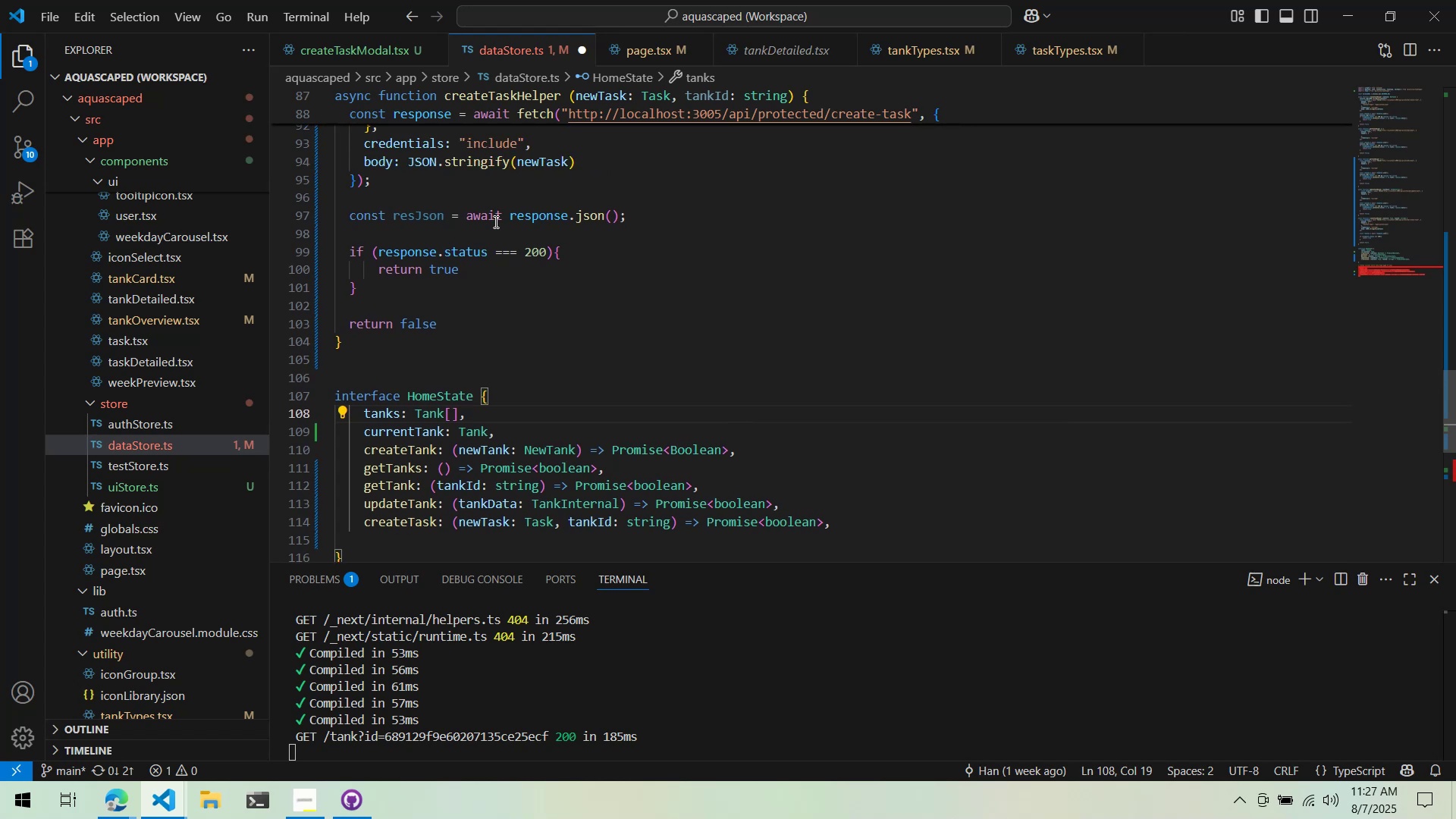 
key(Control+ControlLeft)
 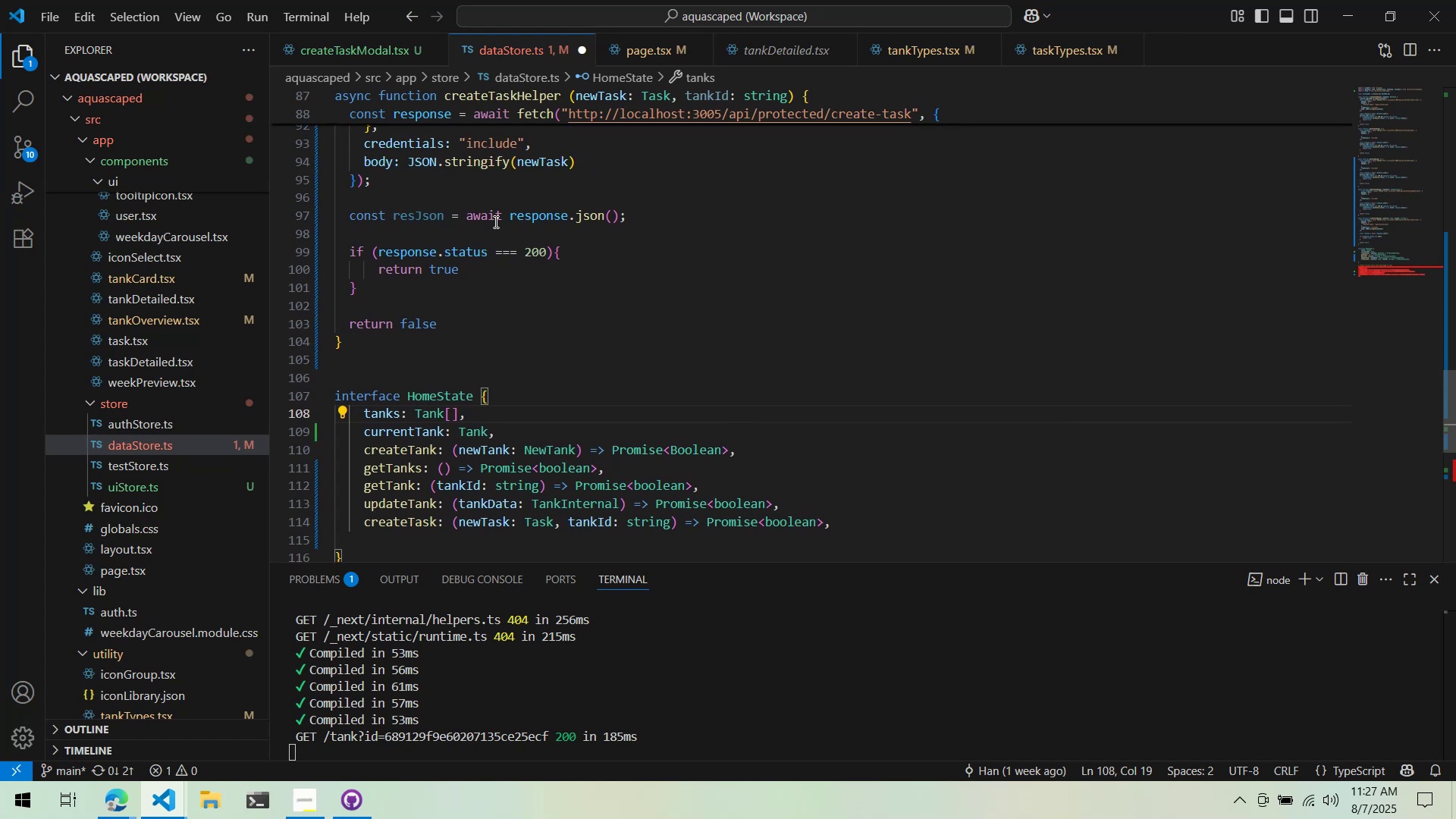 
key(Control+S)
 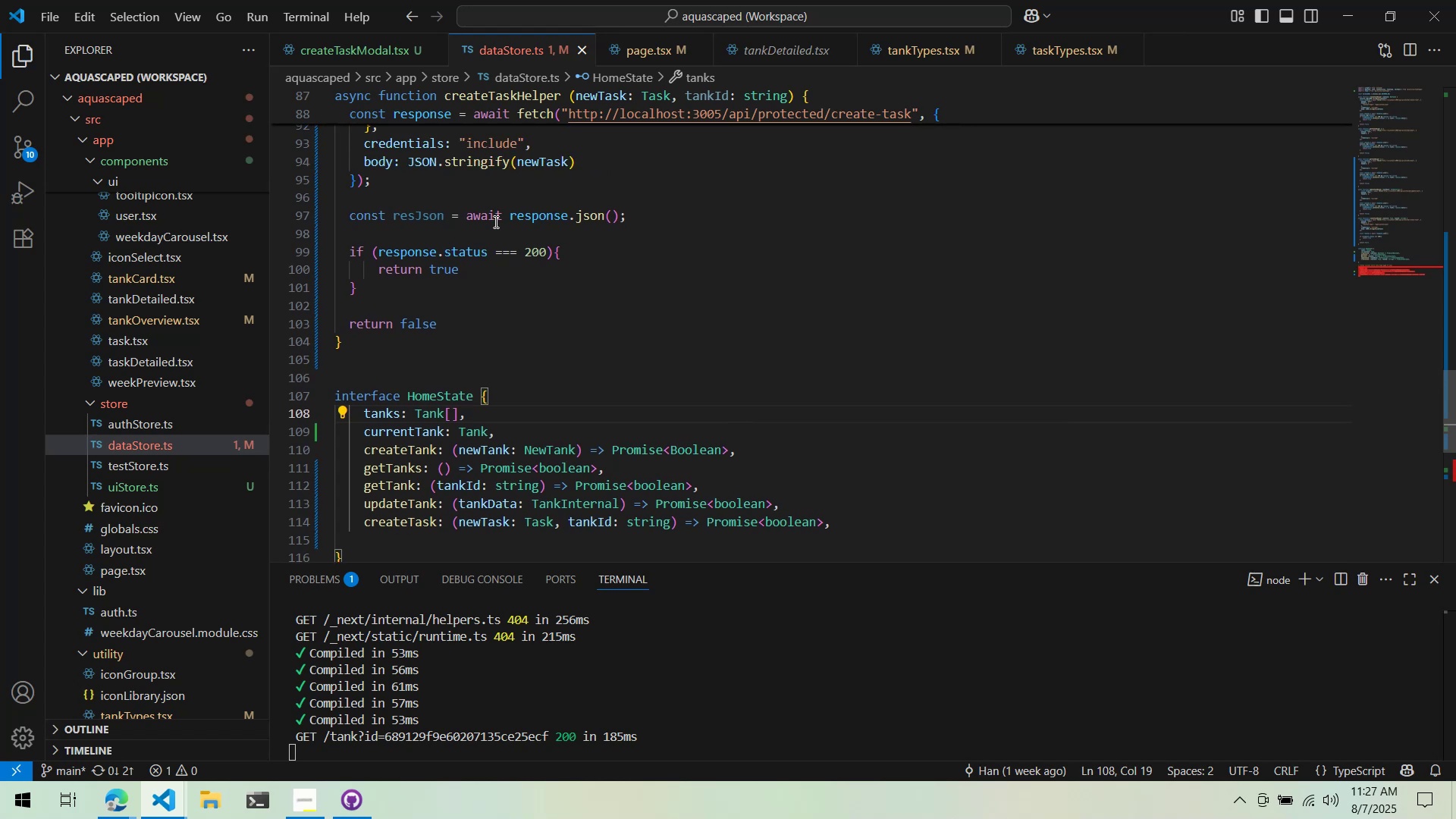 
scroll: coordinate [494, 221], scroll_direction: down, amount: 4.0
 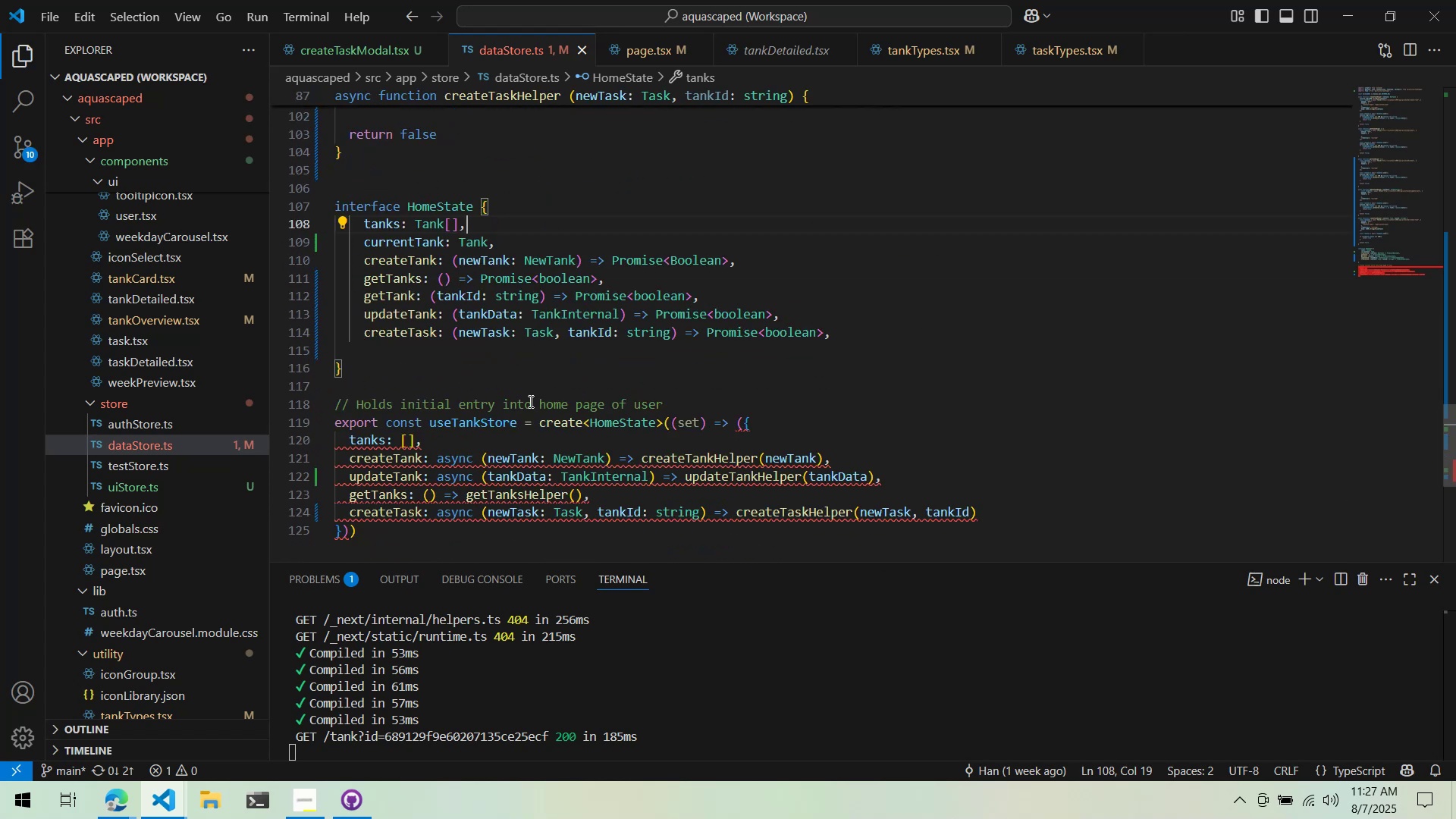 
left_click([507, 445])
 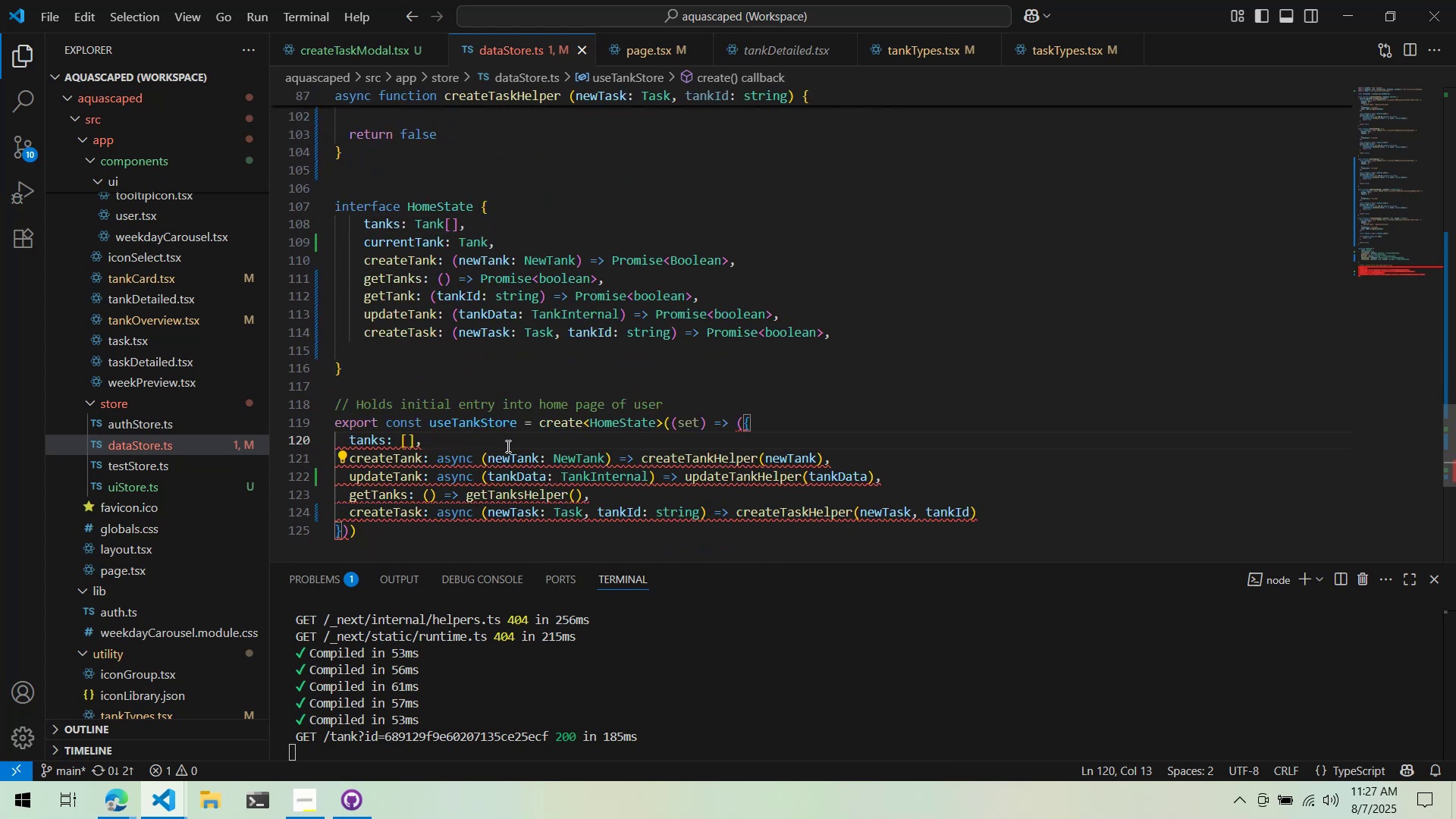 
key(Enter)
 